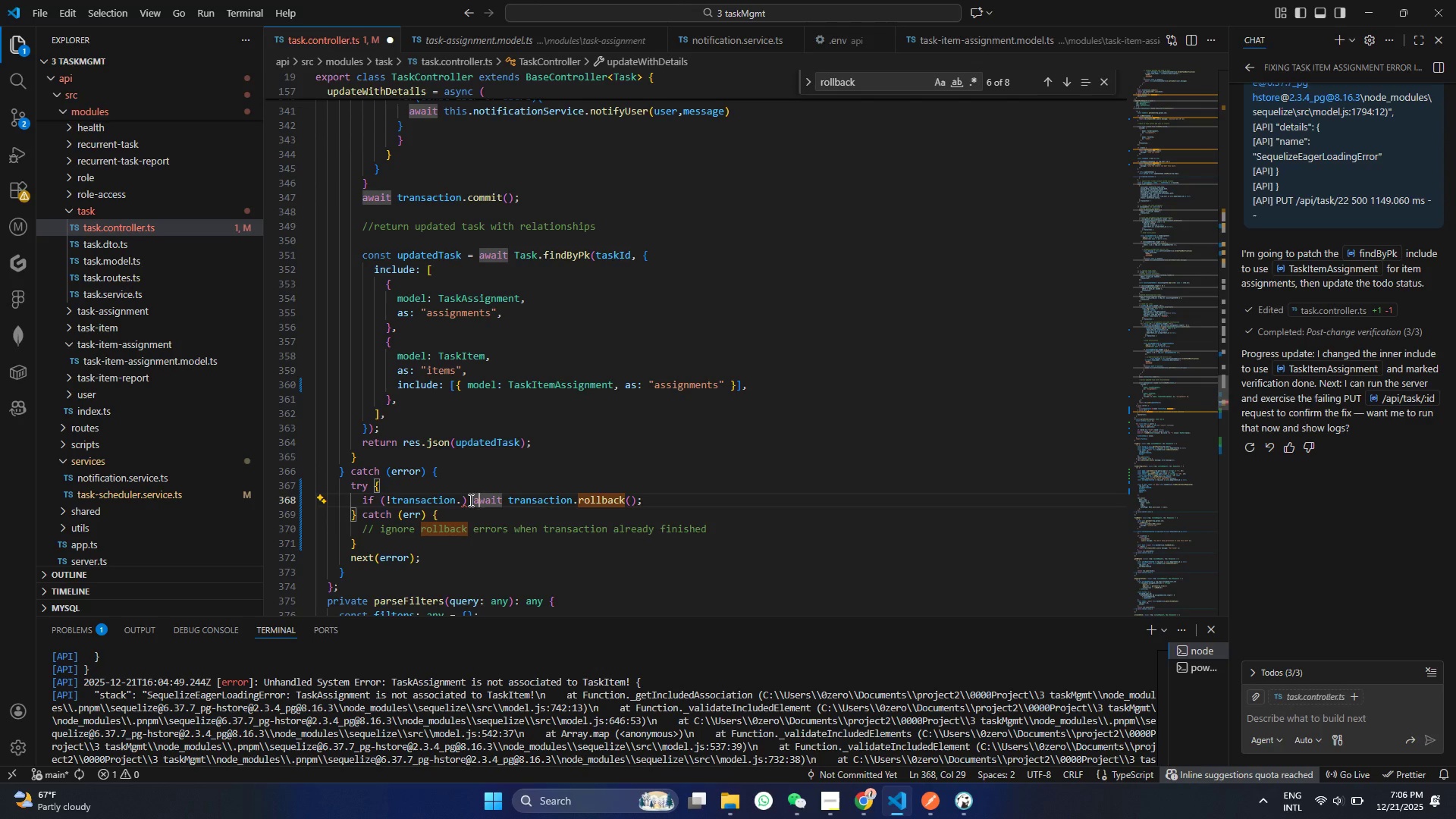 
left_click_drag(start_coordinate=[478, 500], to_coordinate=[316, 488])
 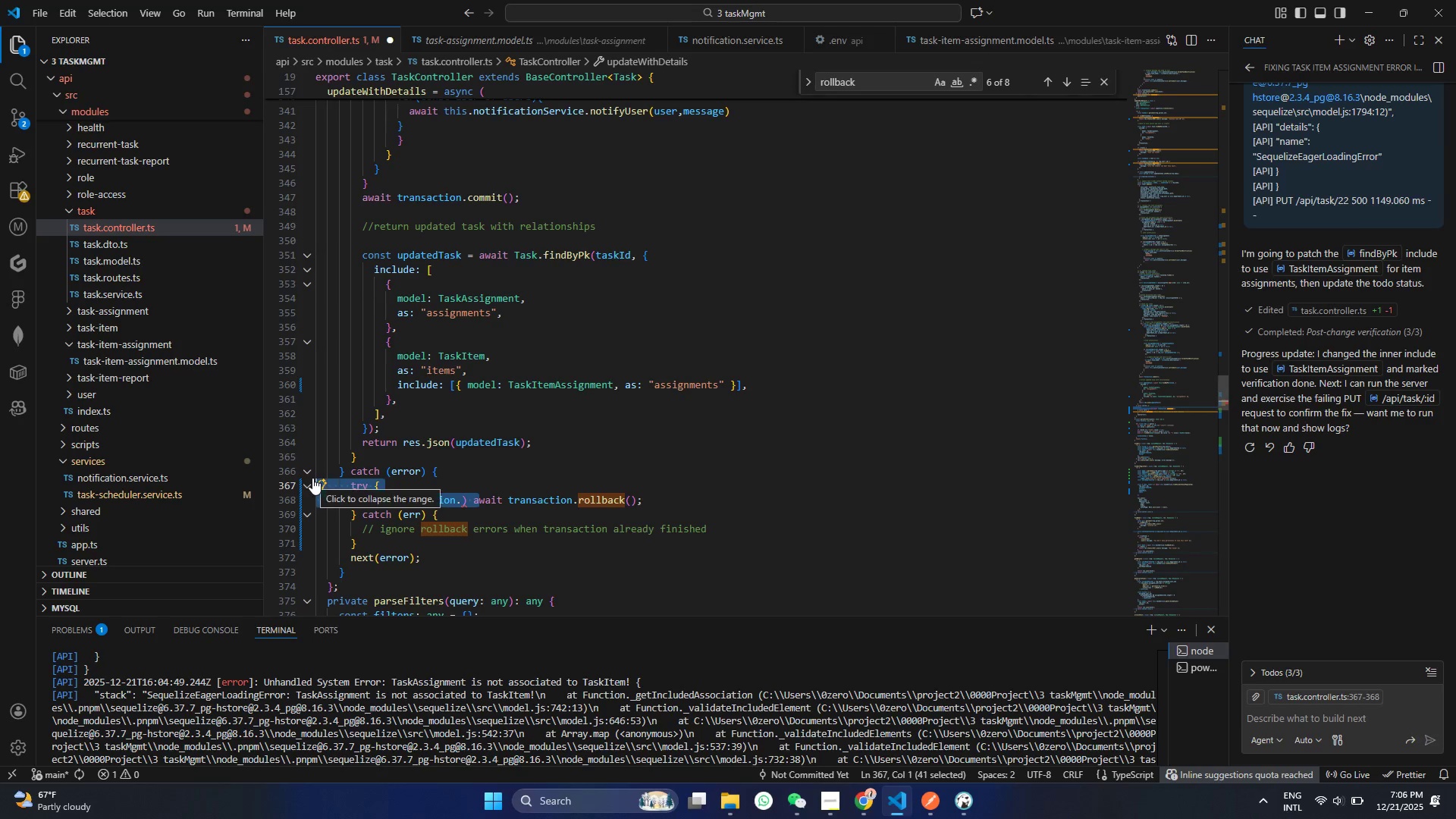 
key(Backspace)
 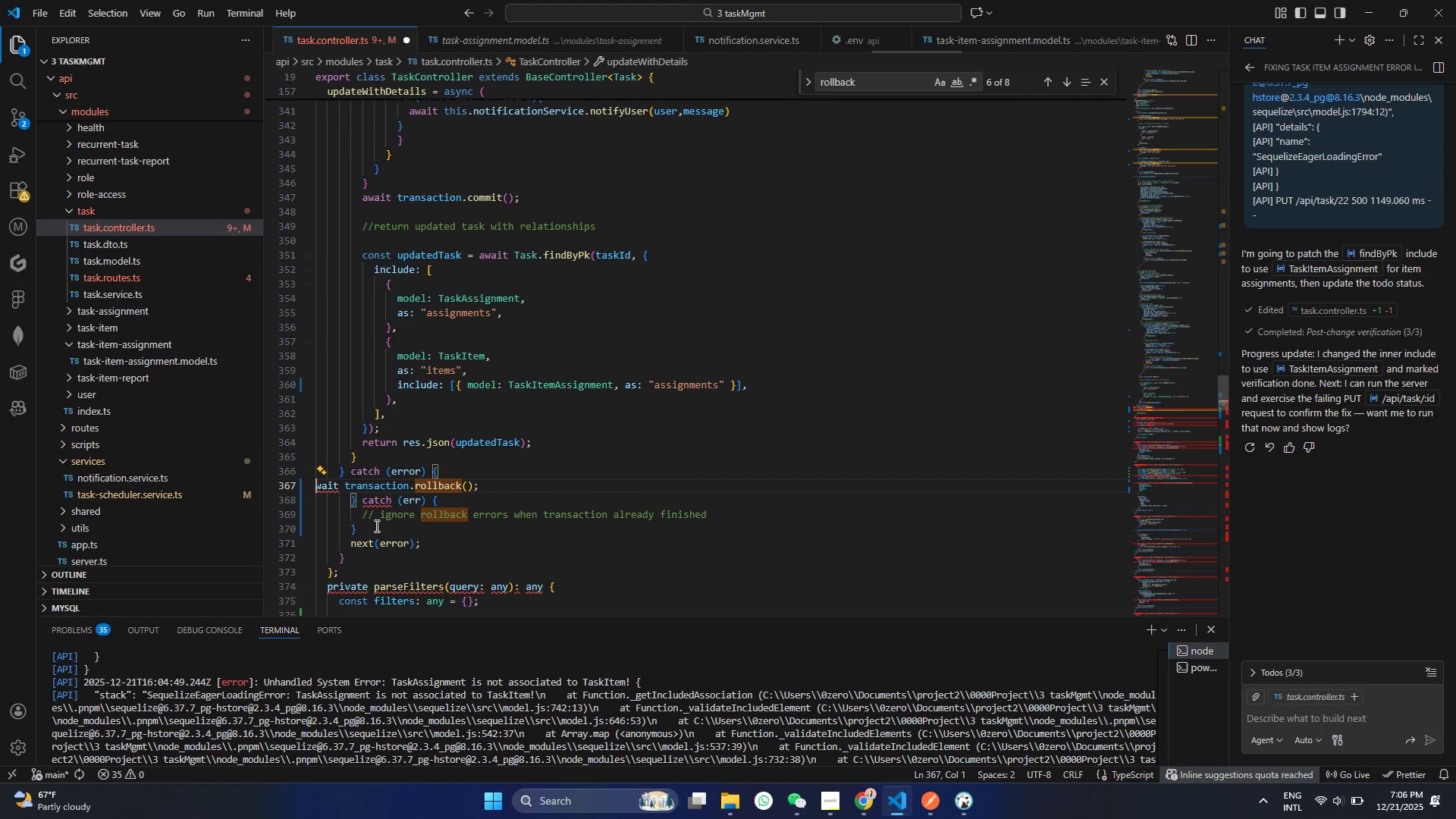 
left_click_drag(start_coordinate=[360, 529], to_coordinate=[336, 505])
 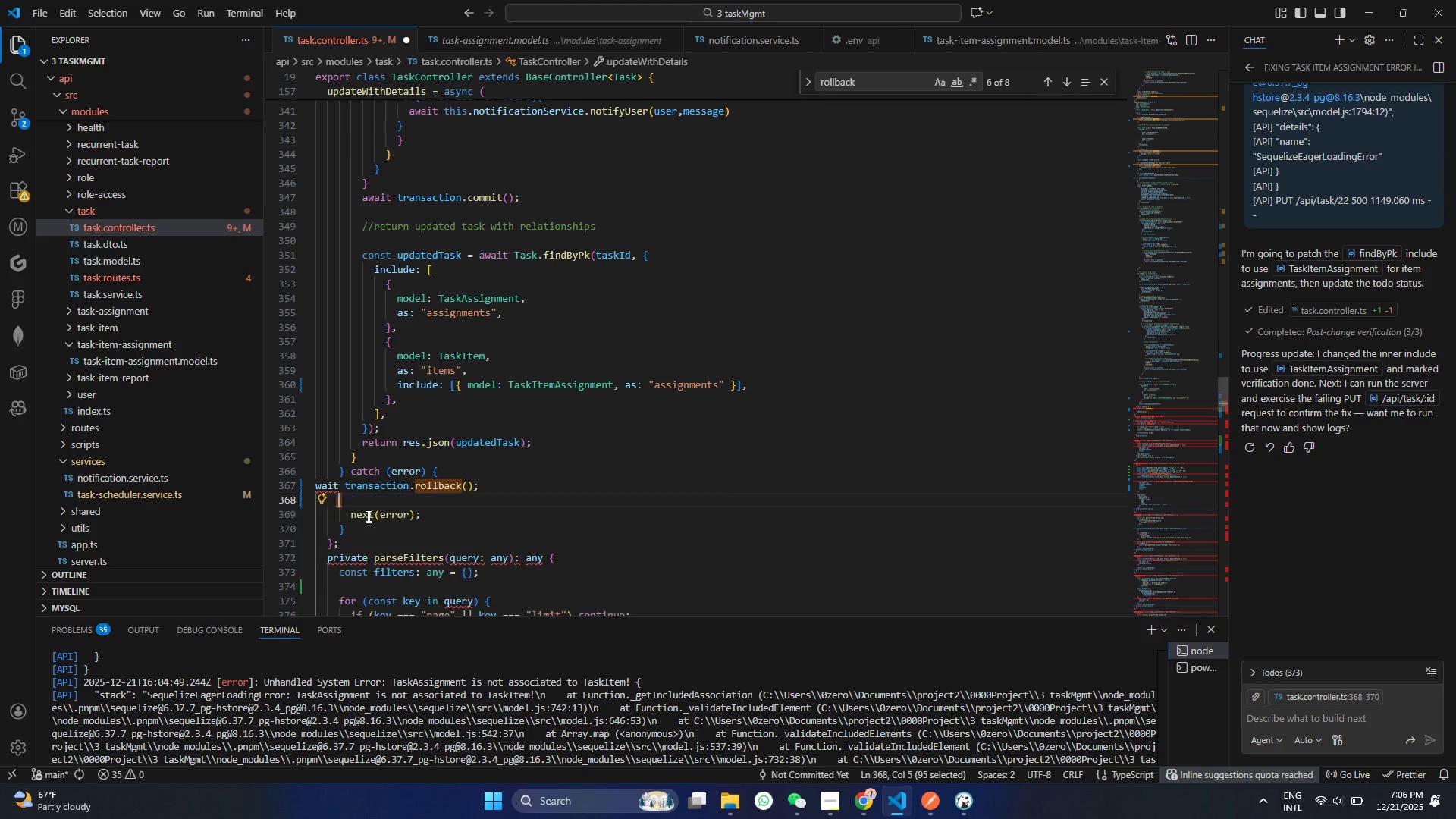 
key(Backspace)
 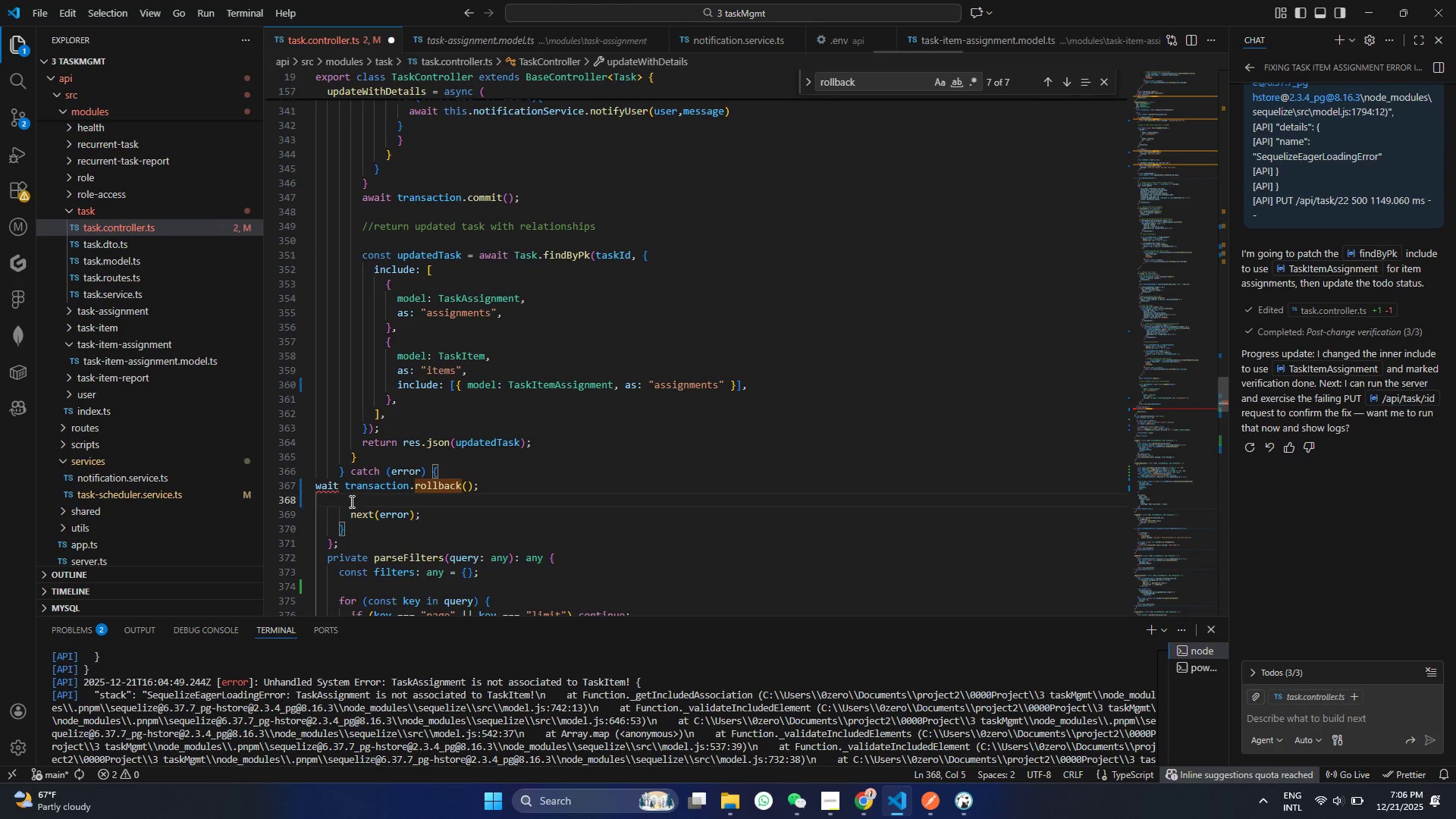 
left_click([319, 485])
 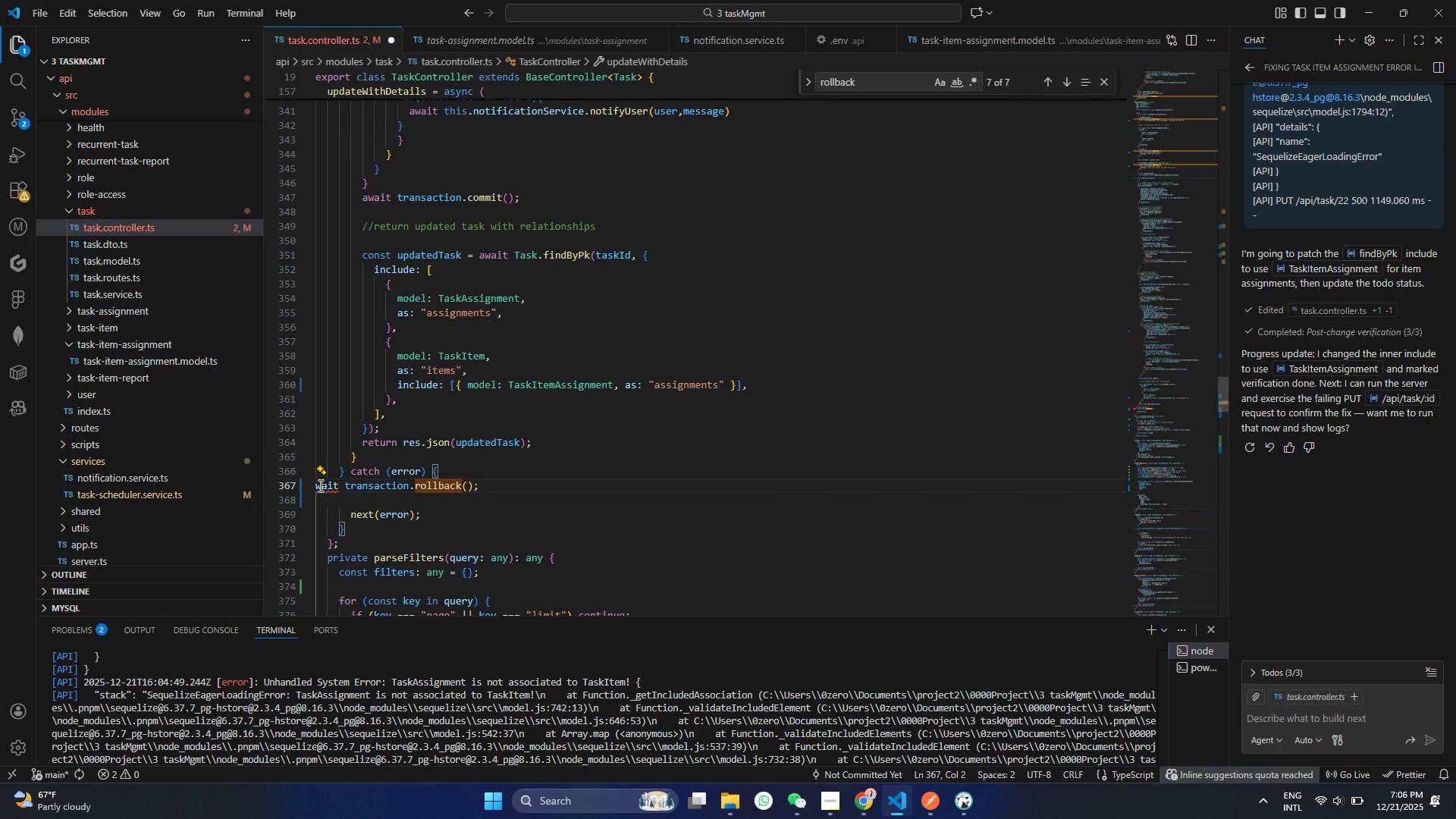 
mouse_move([316, 483])
 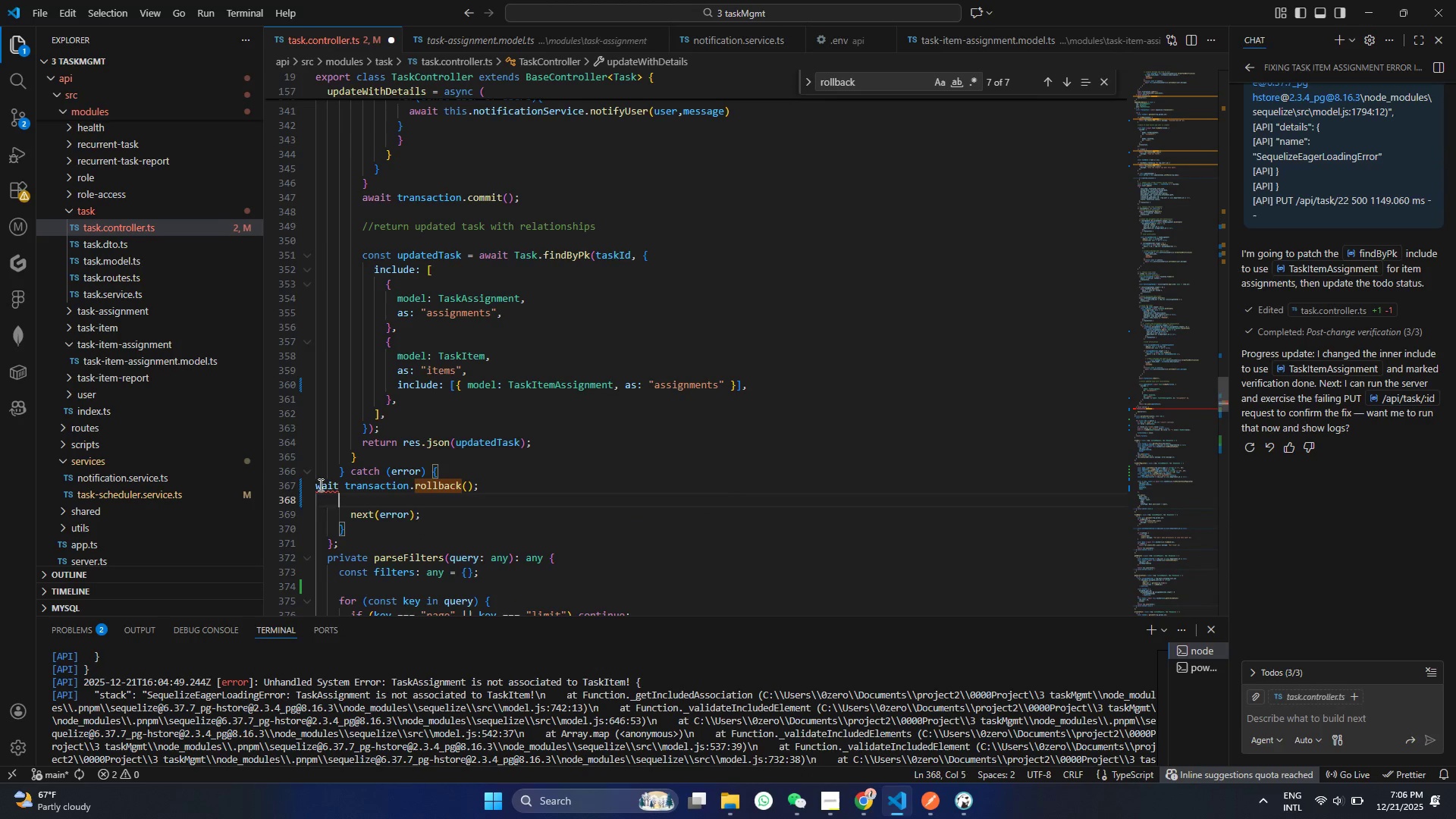 
key(Control+ControlRight)
 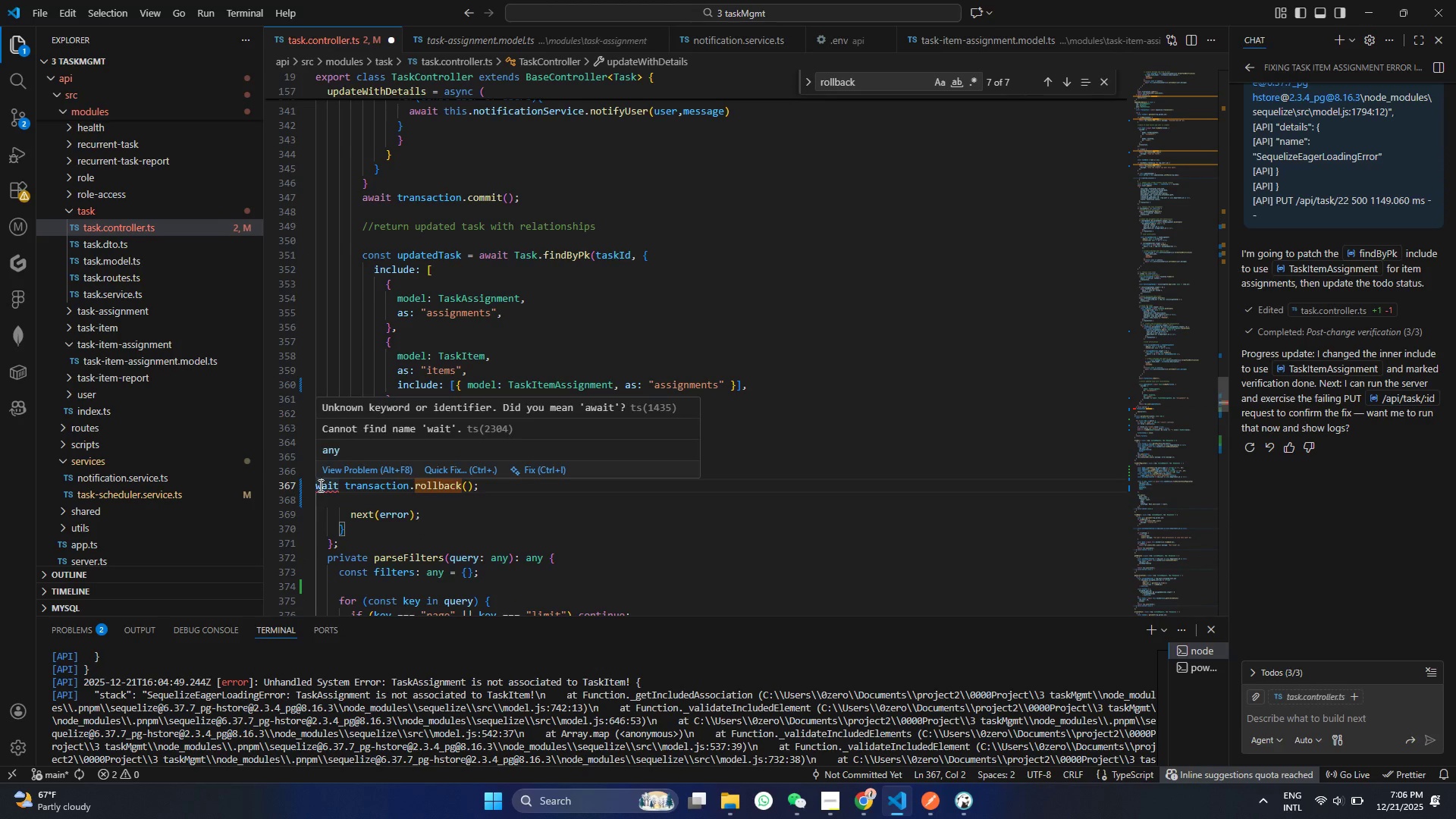 
key(ArrowLeft)
 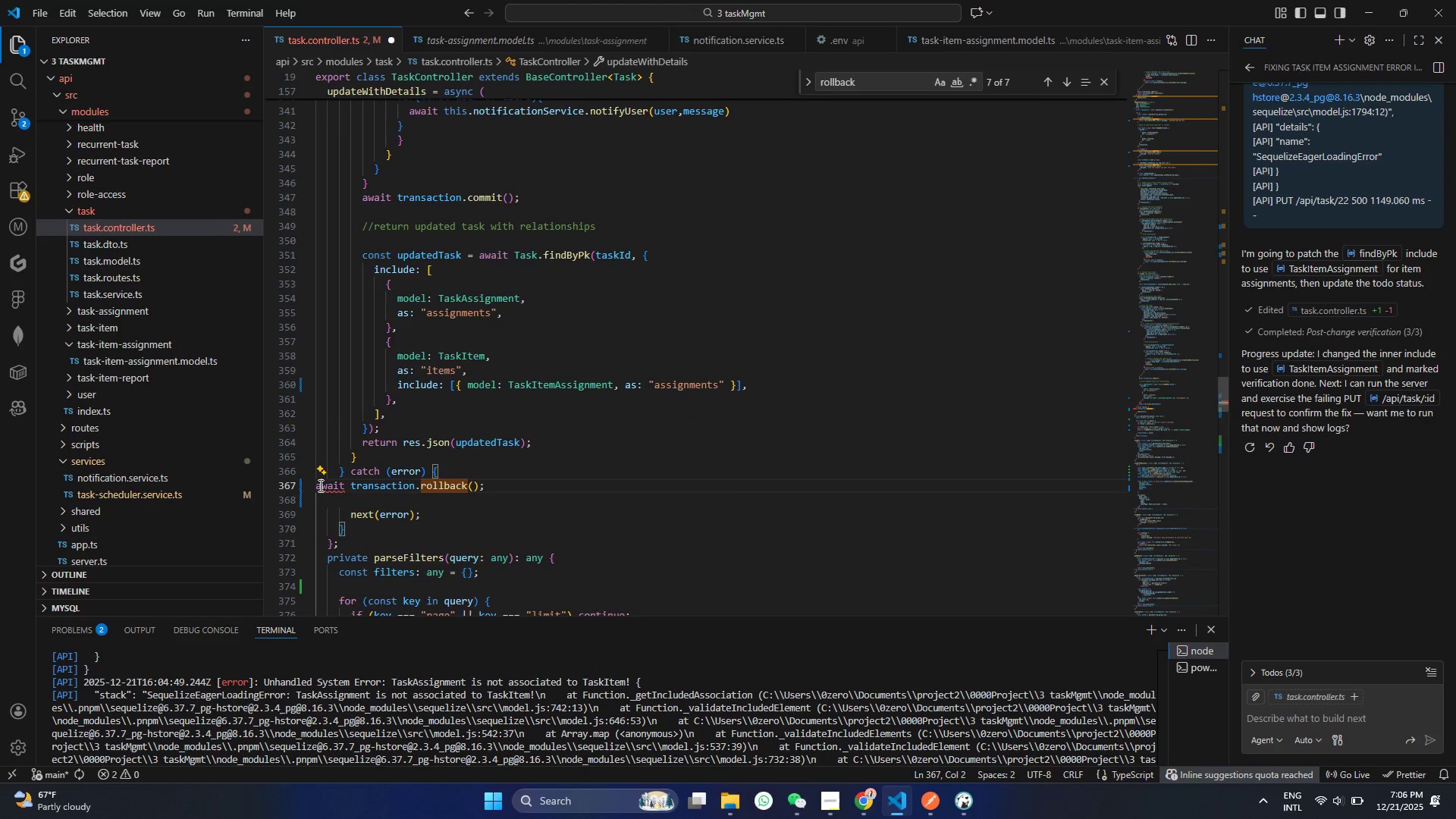 
key(A)
 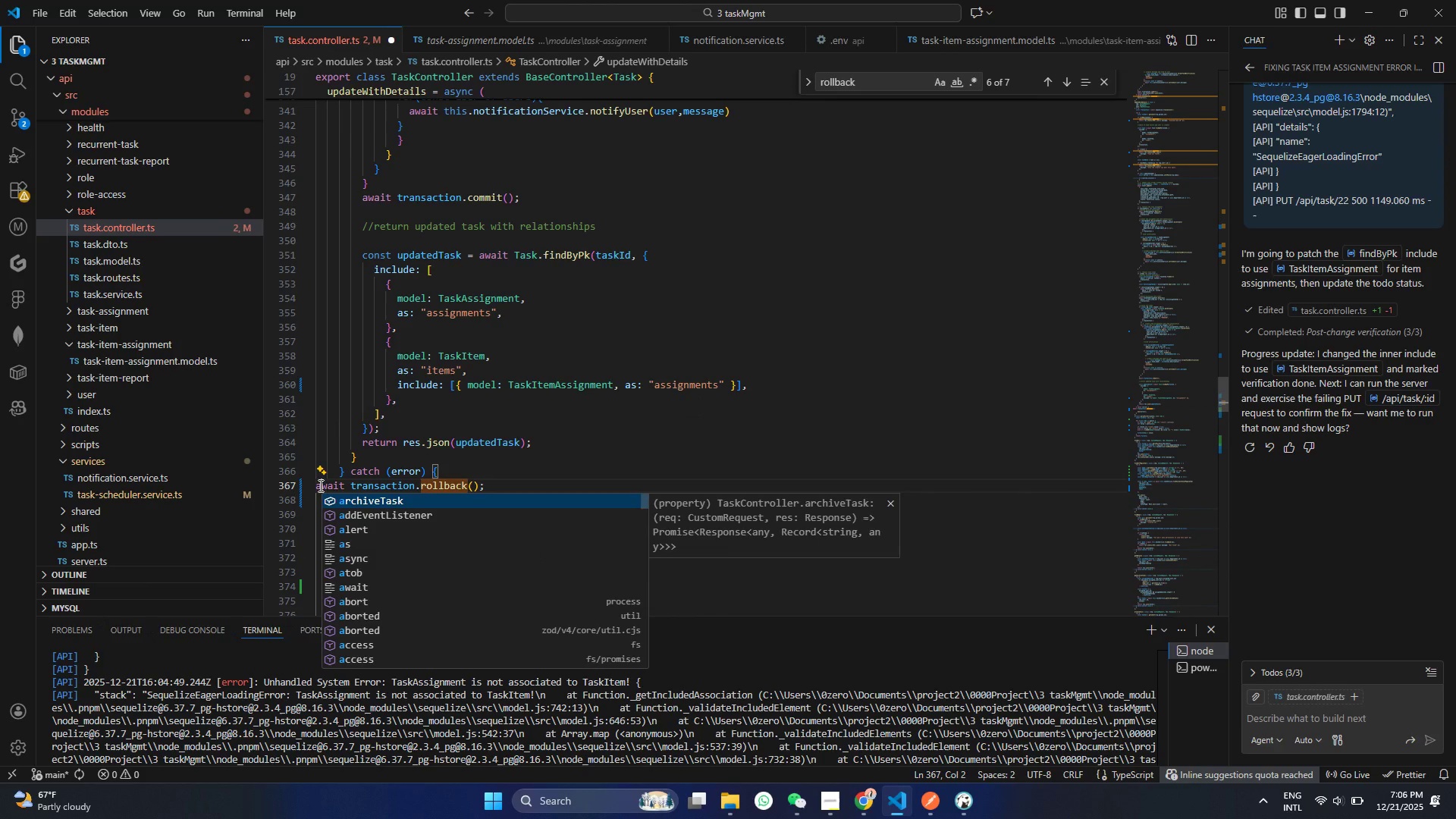 
key(Control+ControlLeft)
 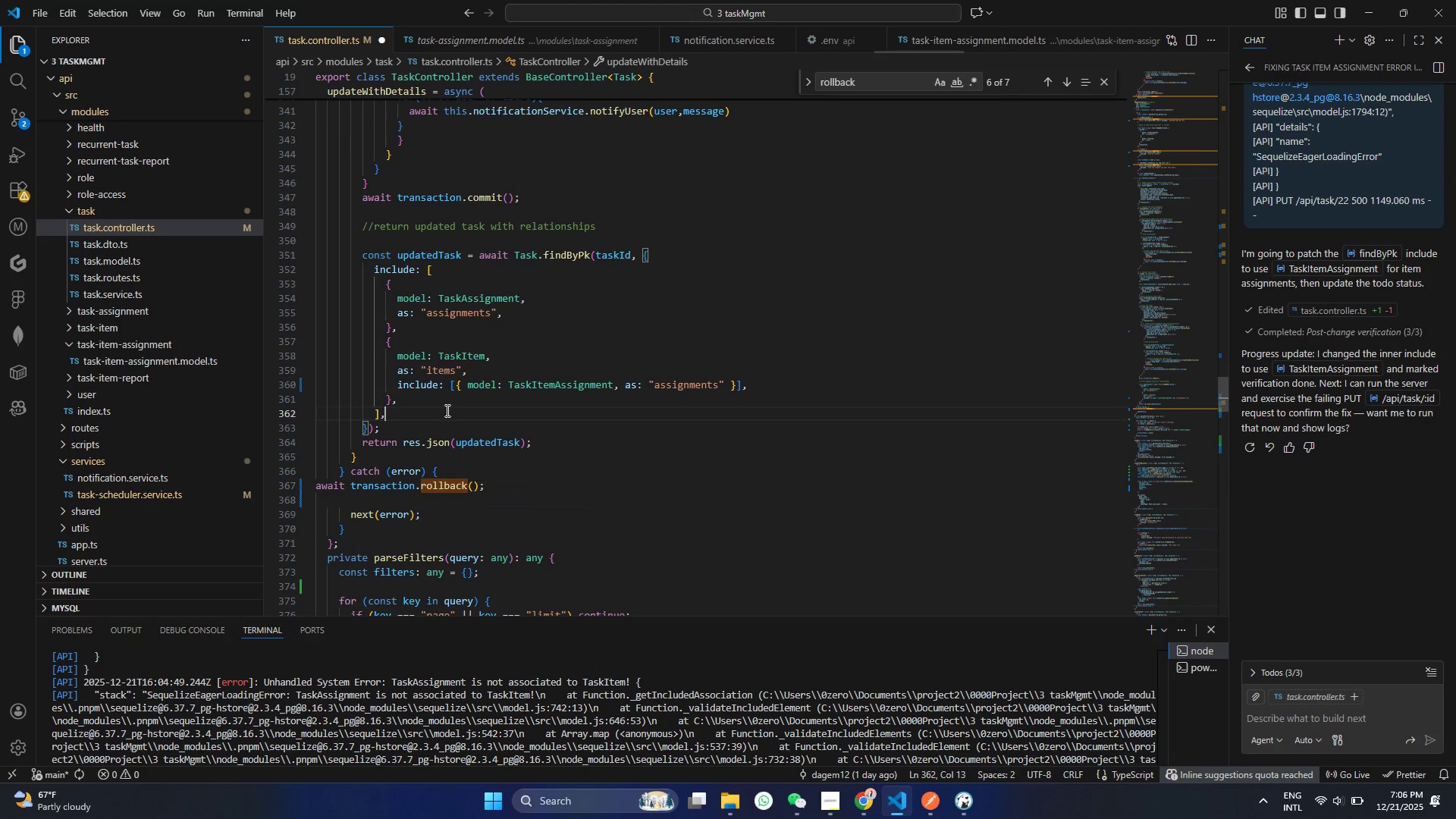 
key(Control+ControlLeft)
 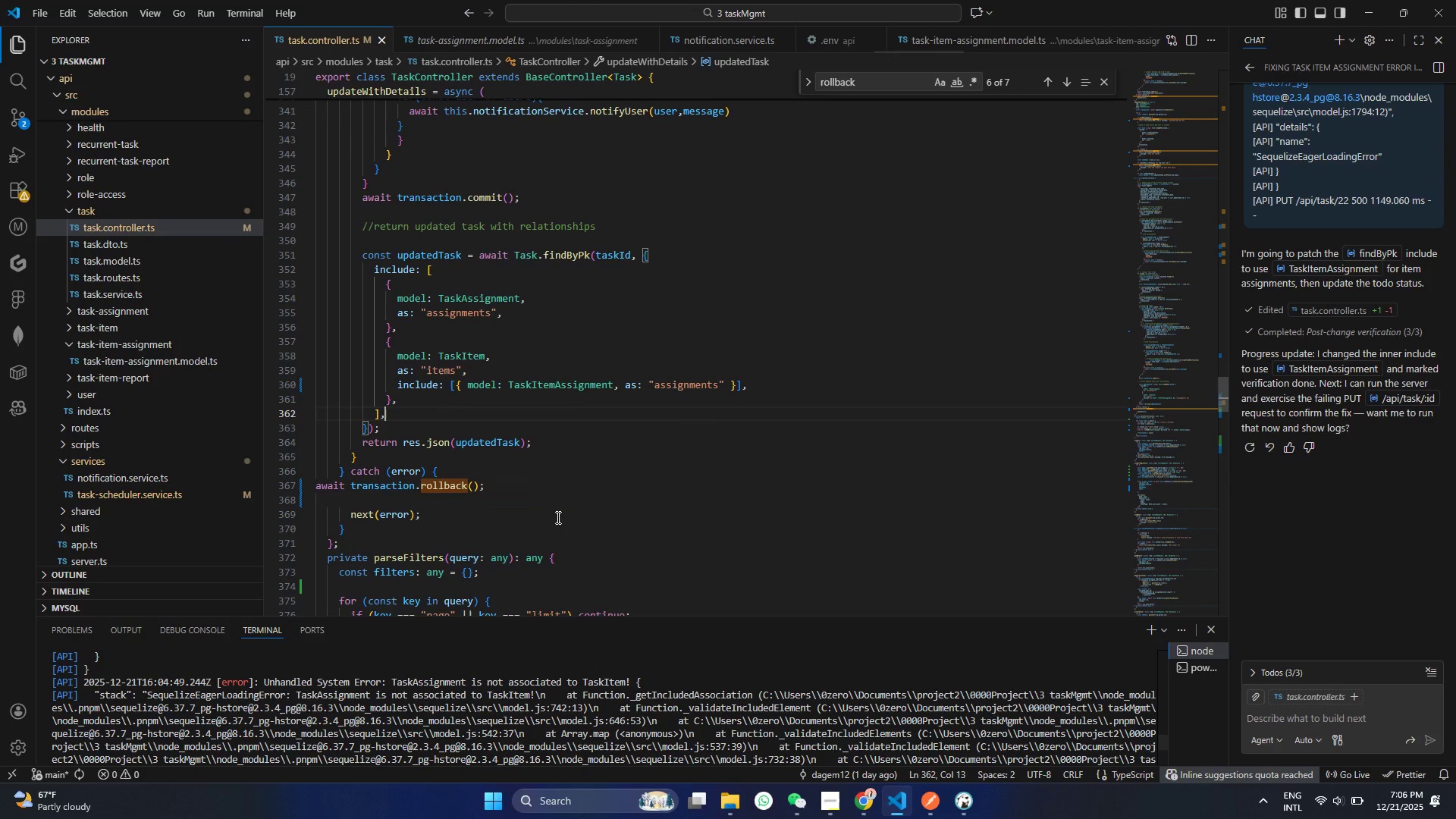 
key(Control+S)
 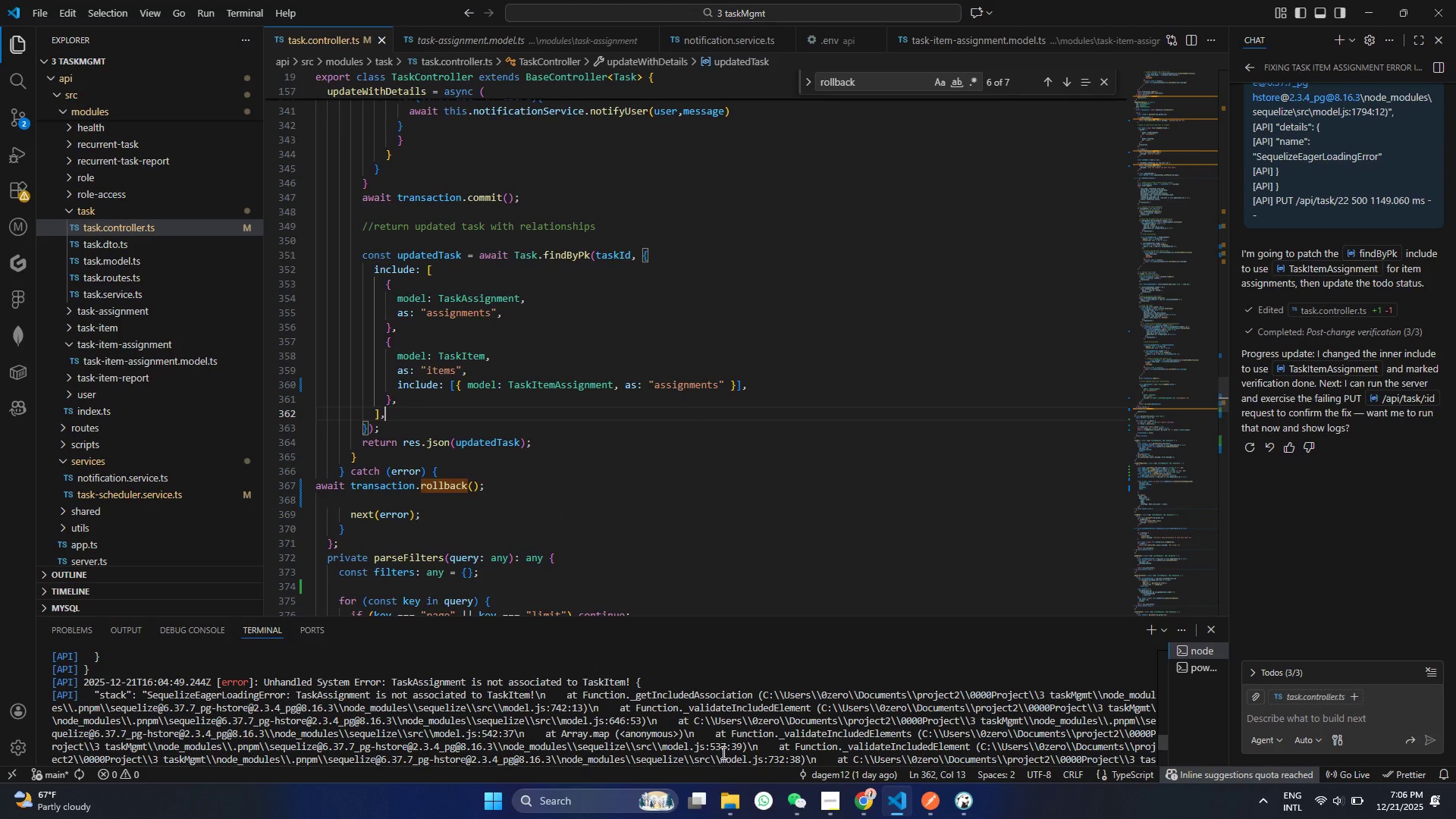 
left_click([921, 809])
 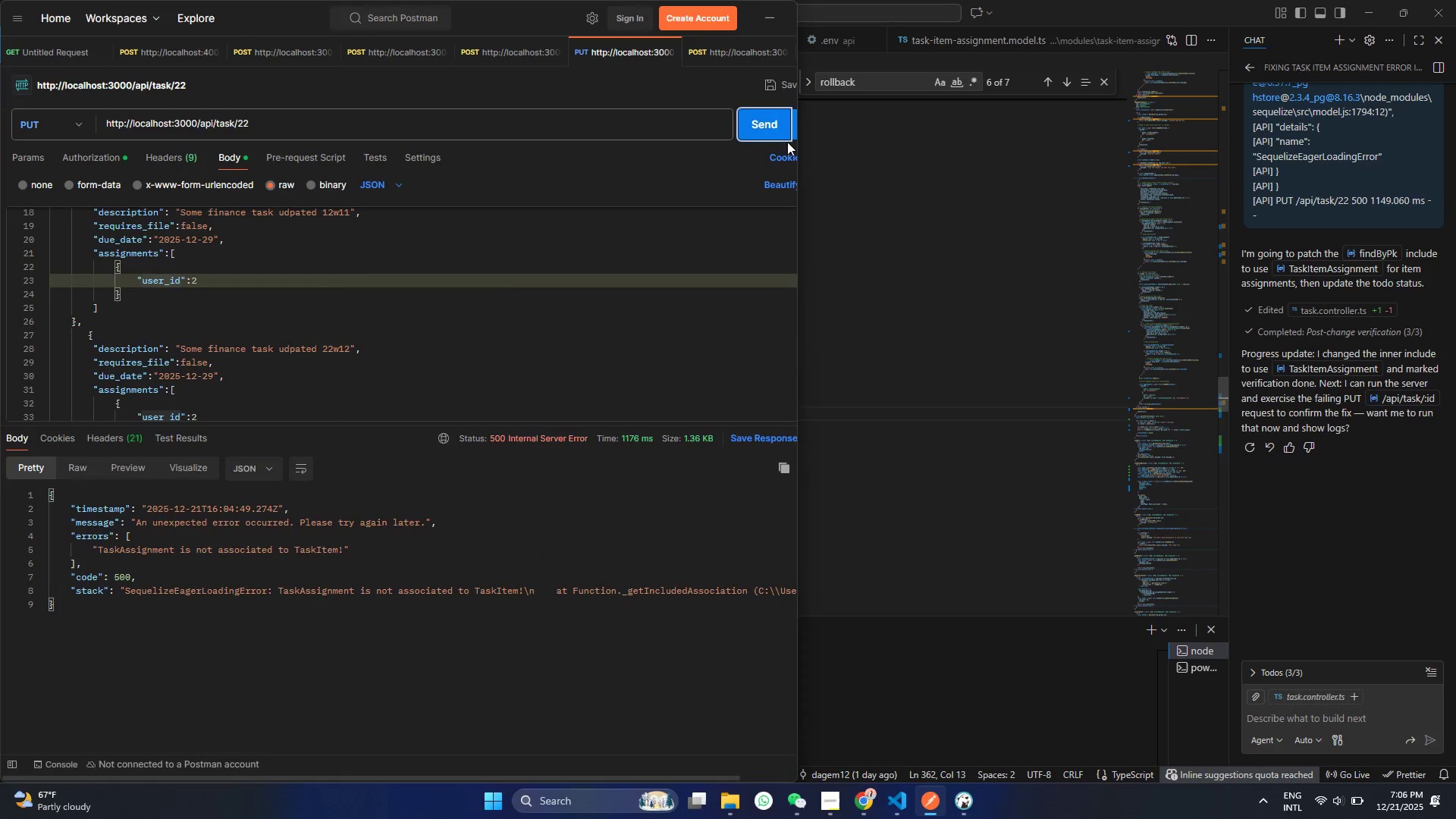 
scroll: coordinate [715, 745], scroll_direction: down, amount: 98.0
 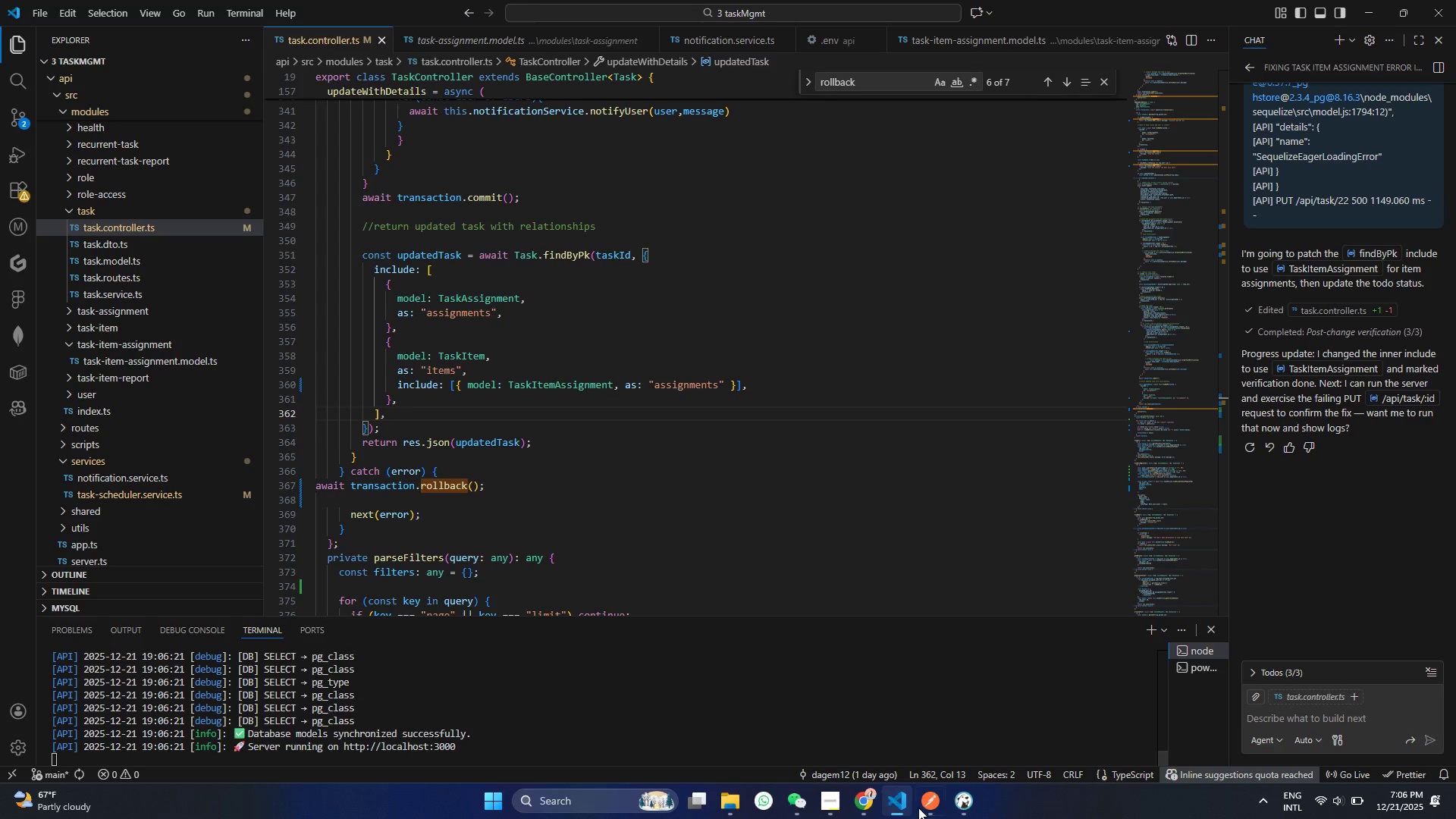 
left_click([774, 124])
 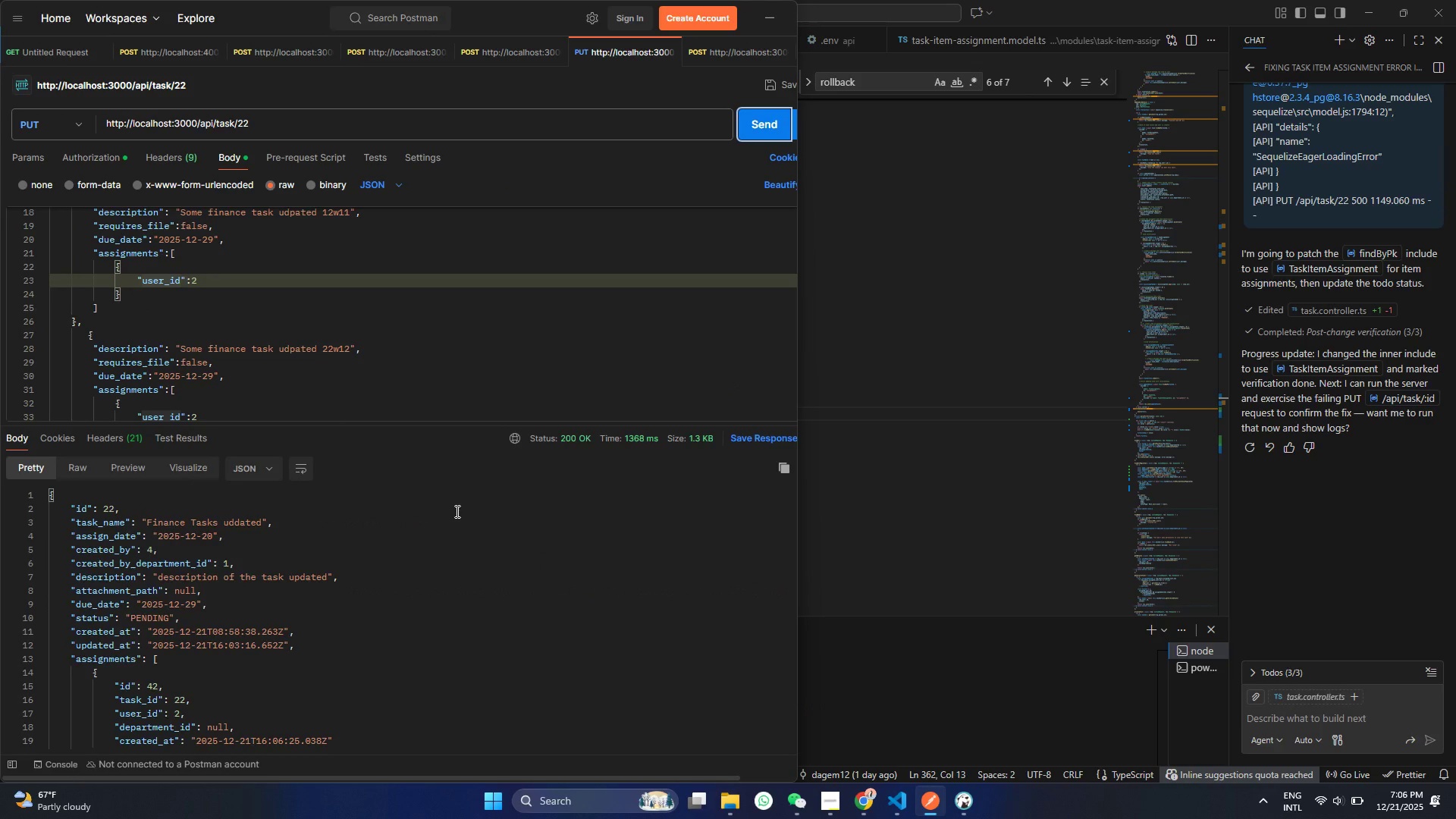 
scroll: coordinate [377, 582], scroll_direction: down, amount: 1.0
 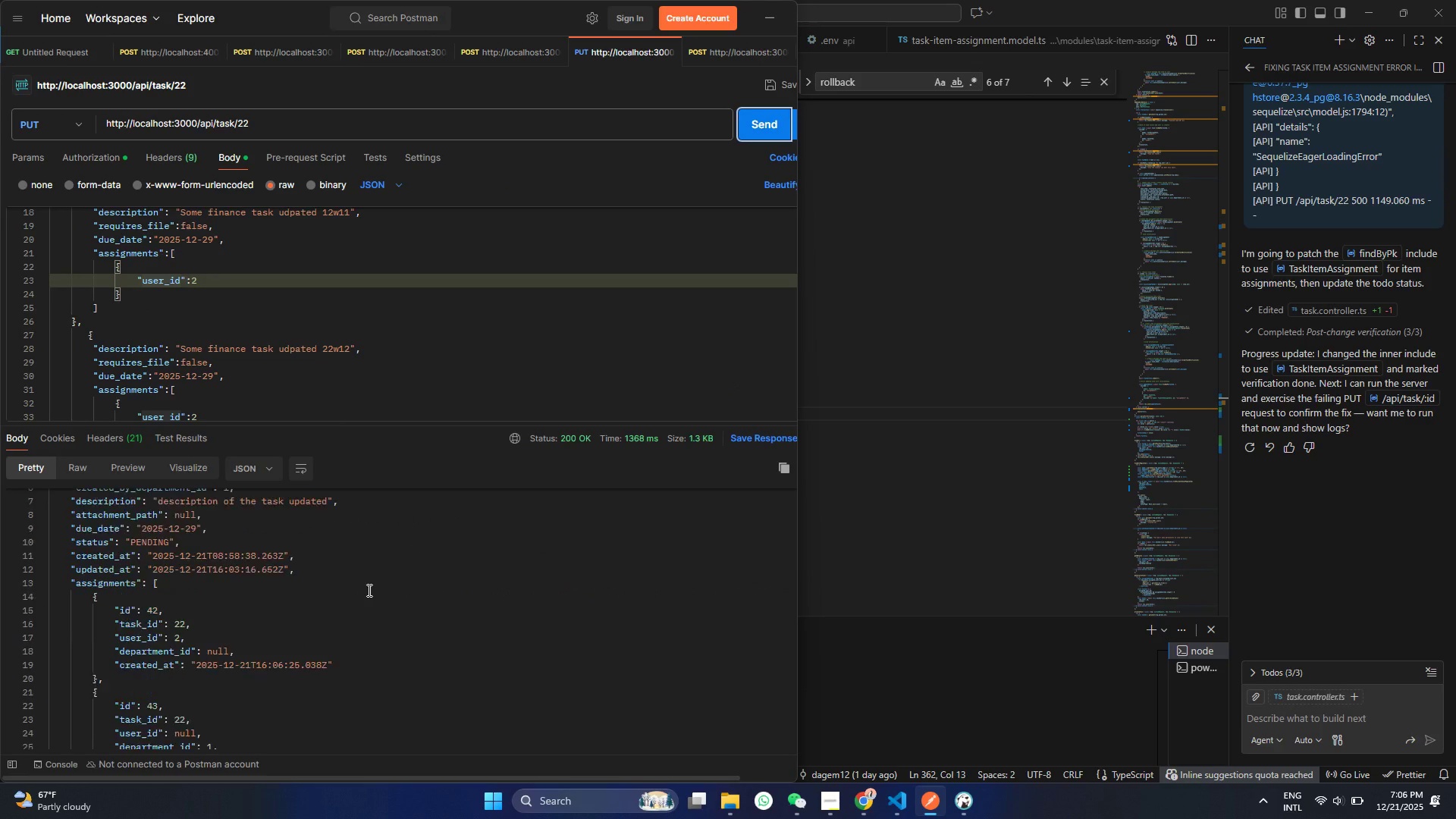 
scroll: coordinate [212, 670], scroll_direction: up, amount: 11.0
 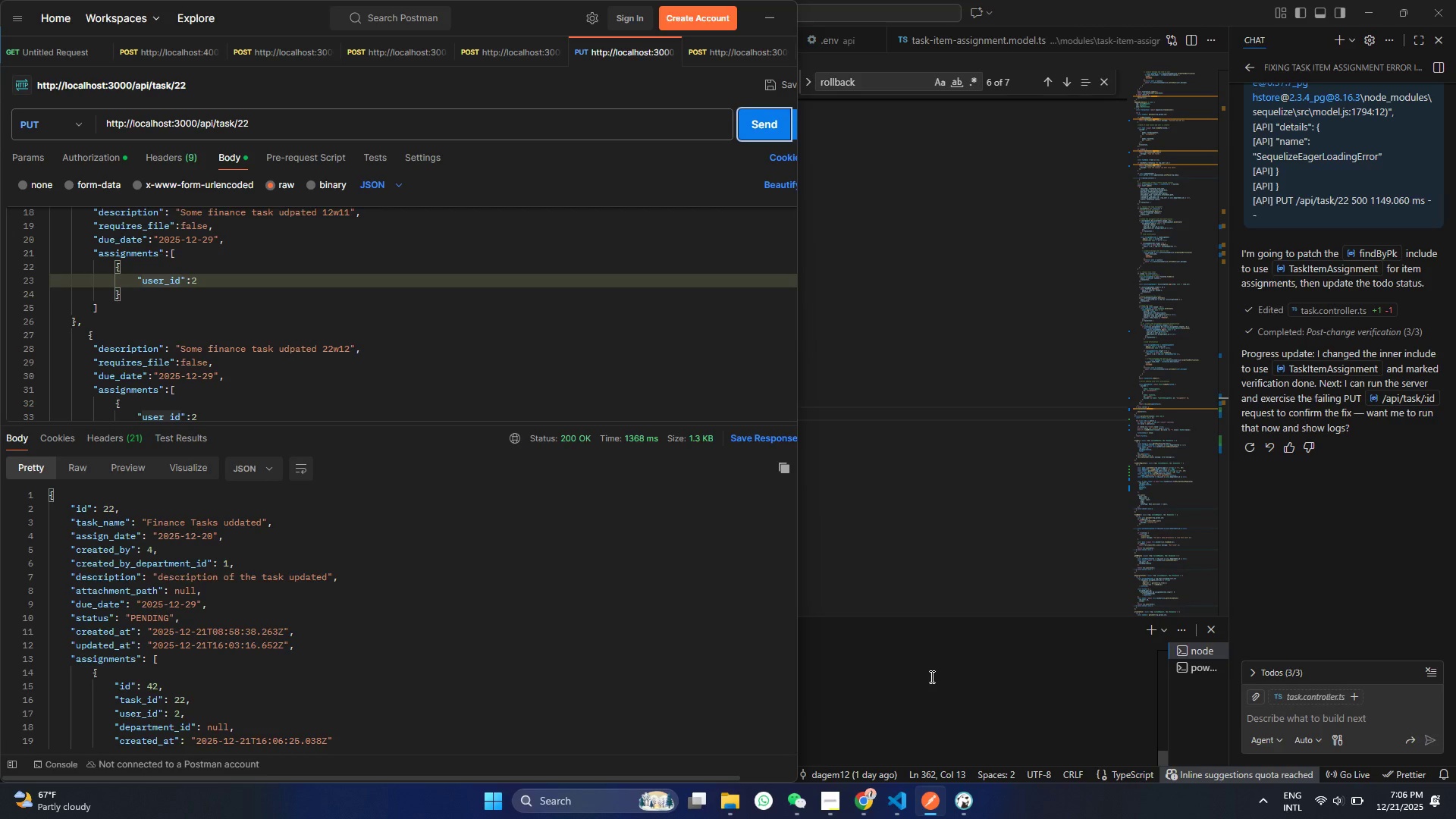 
wait(17.59)
 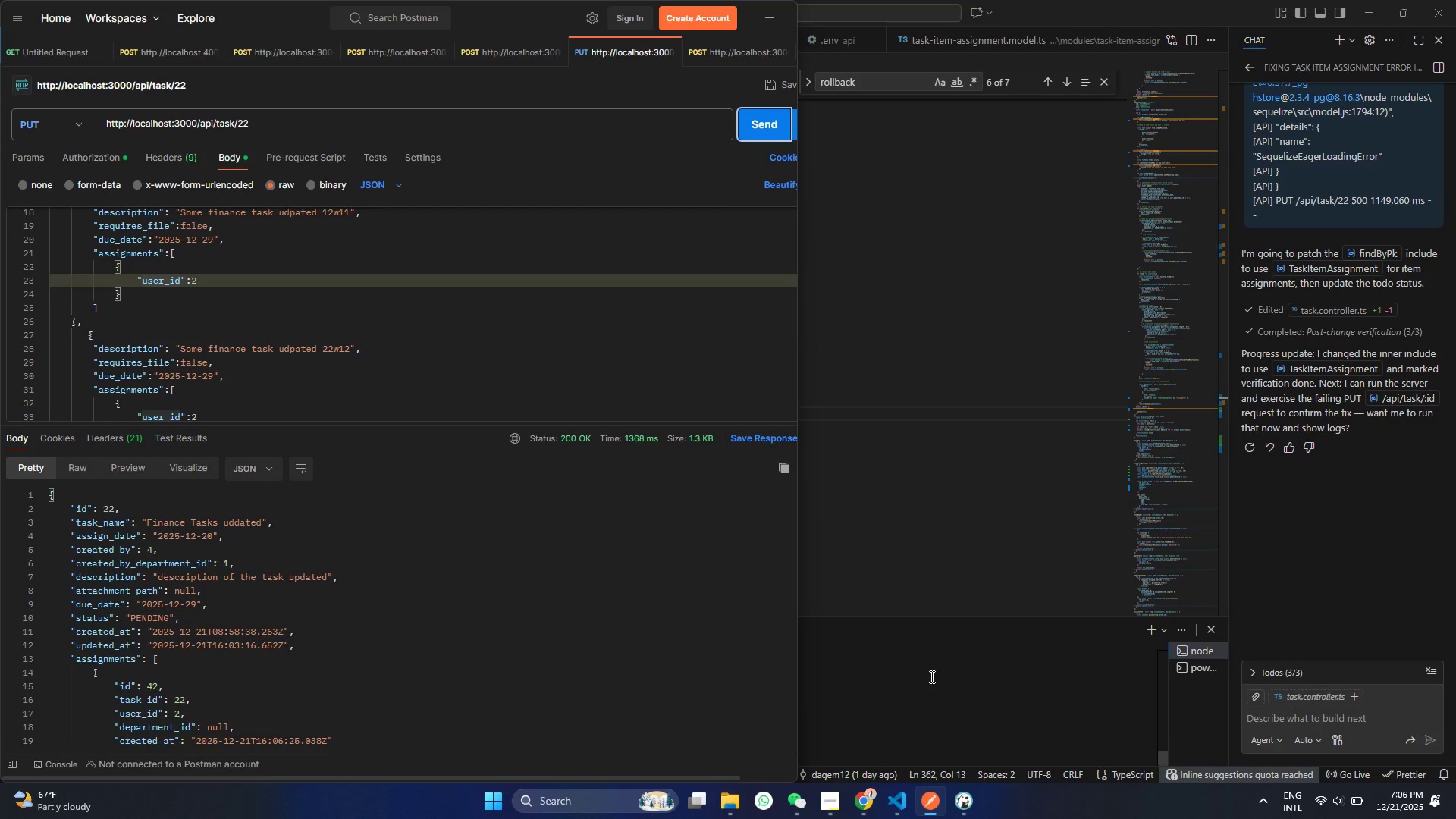 
scroll: coordinate [278, 535], scroll_direction: up, amount: 2.0
 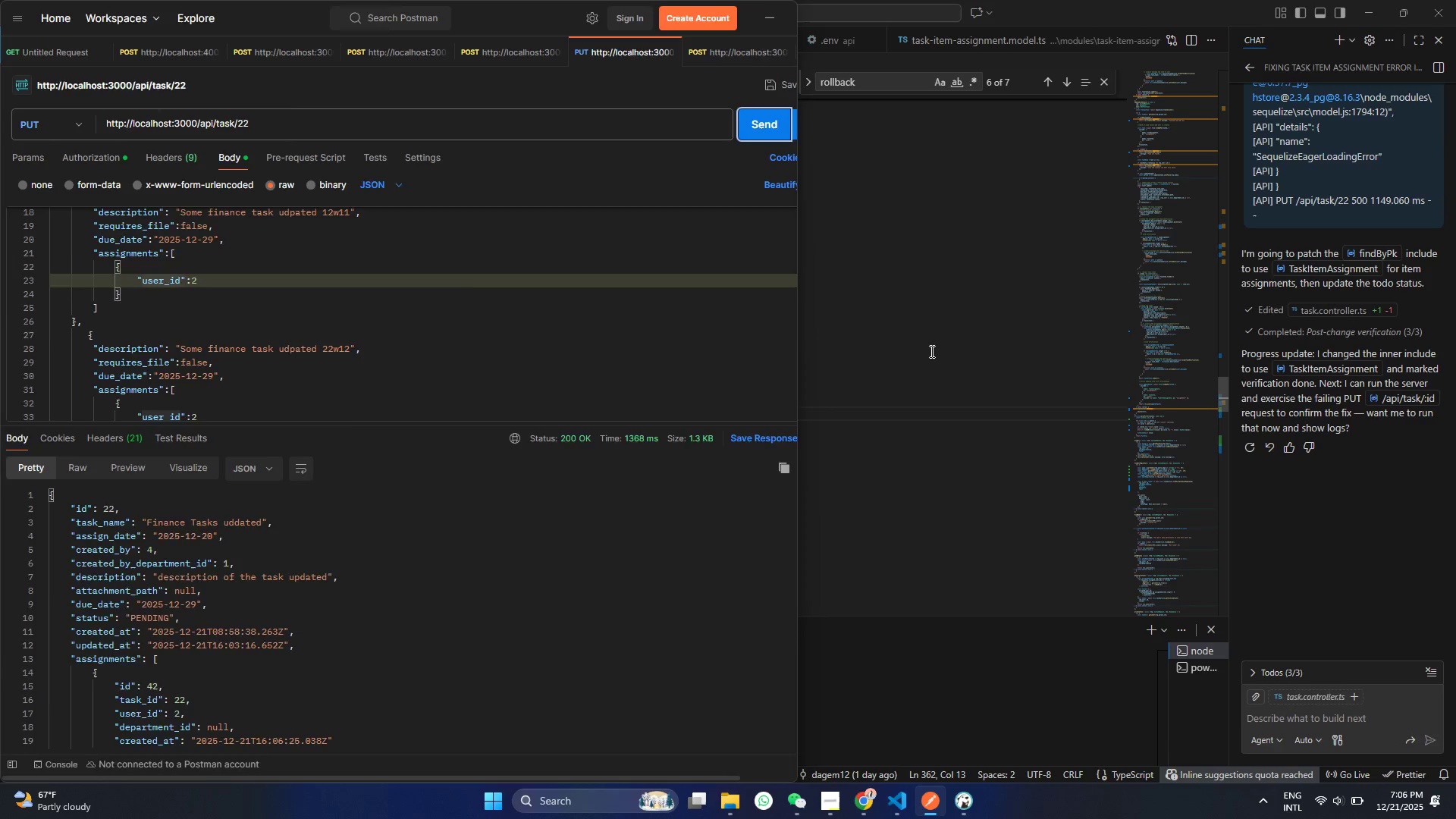 
left_click([931, 351])
 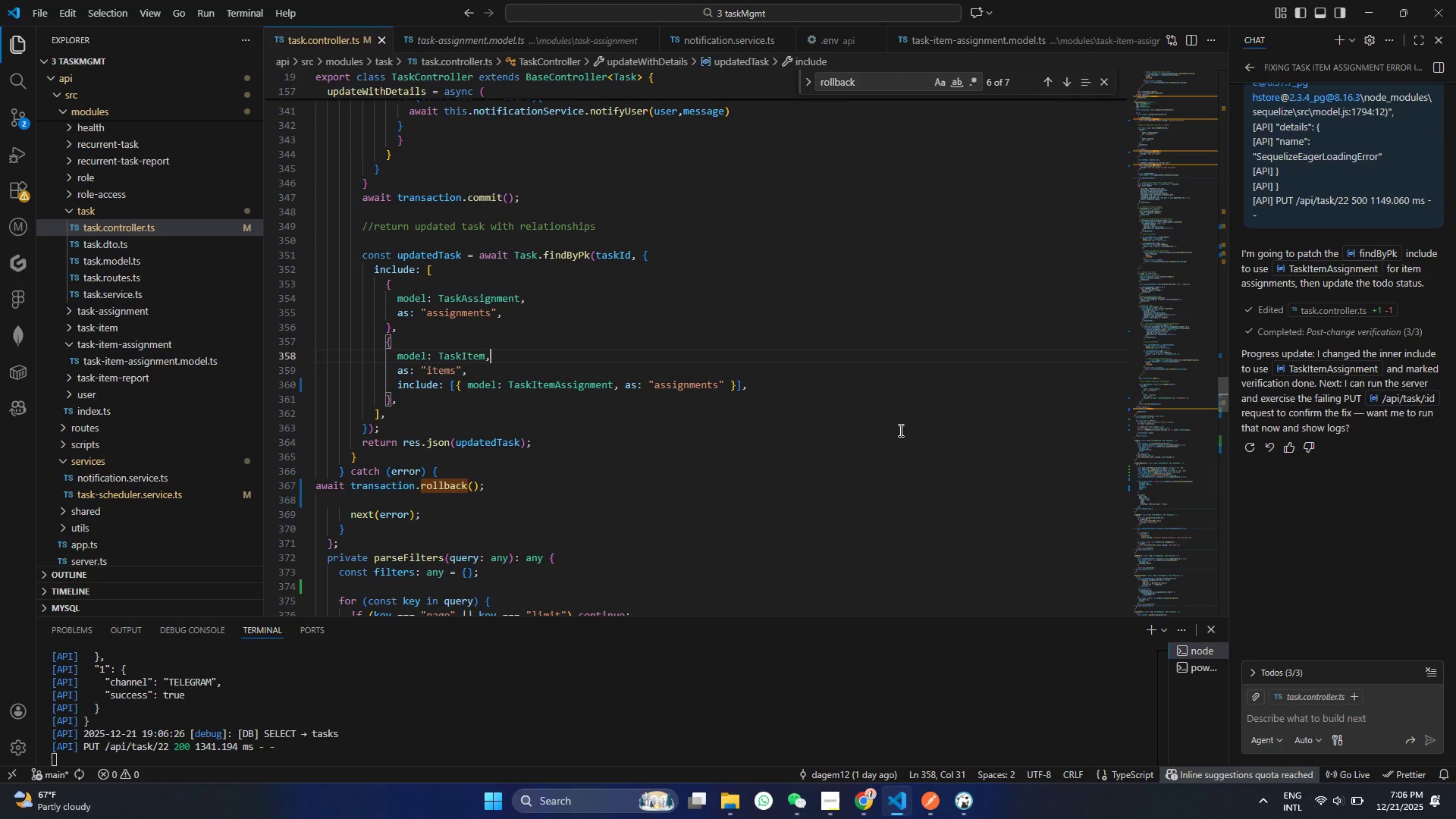 
wait(10.39)
 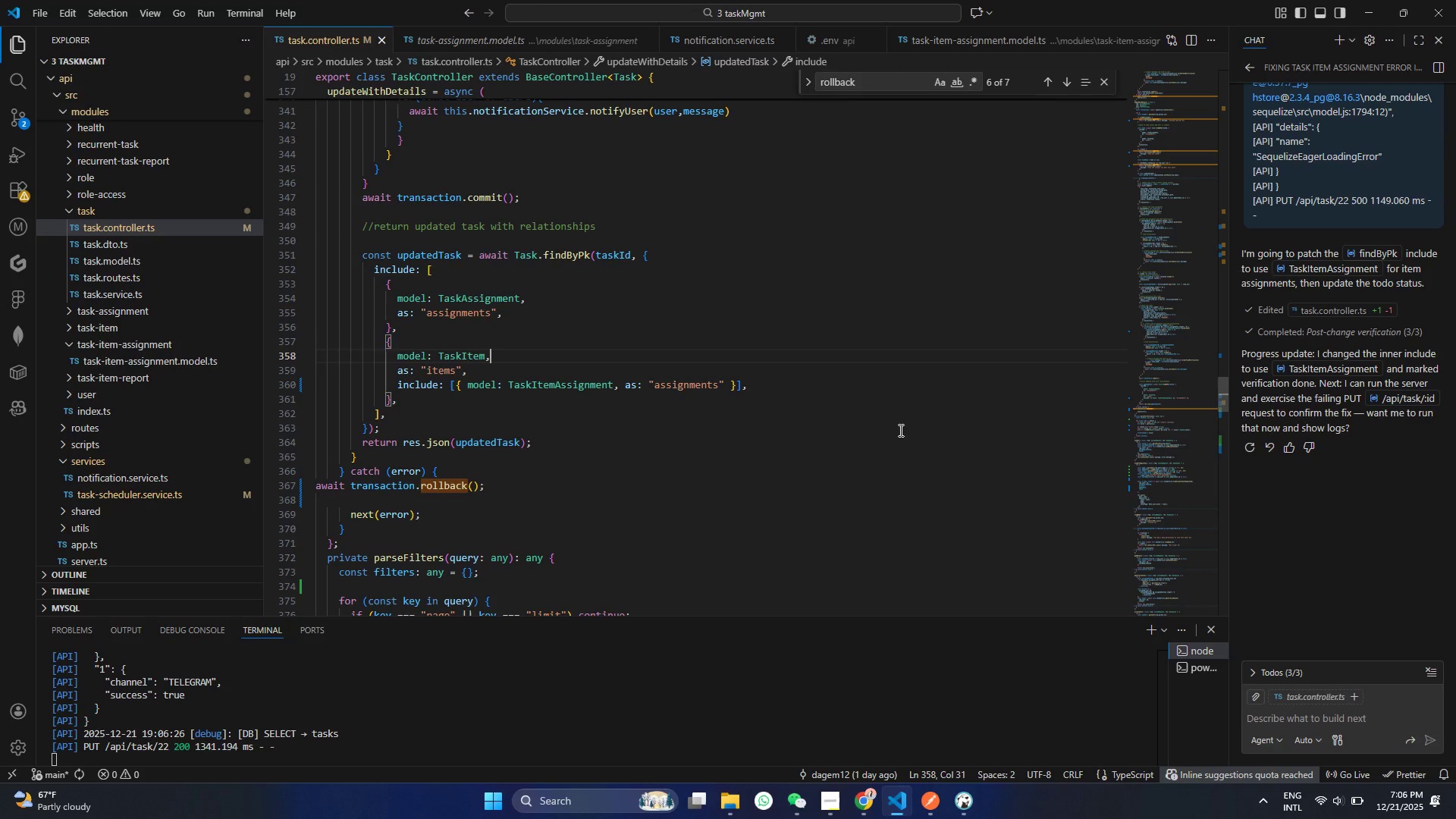 
left_click([941, 811])
 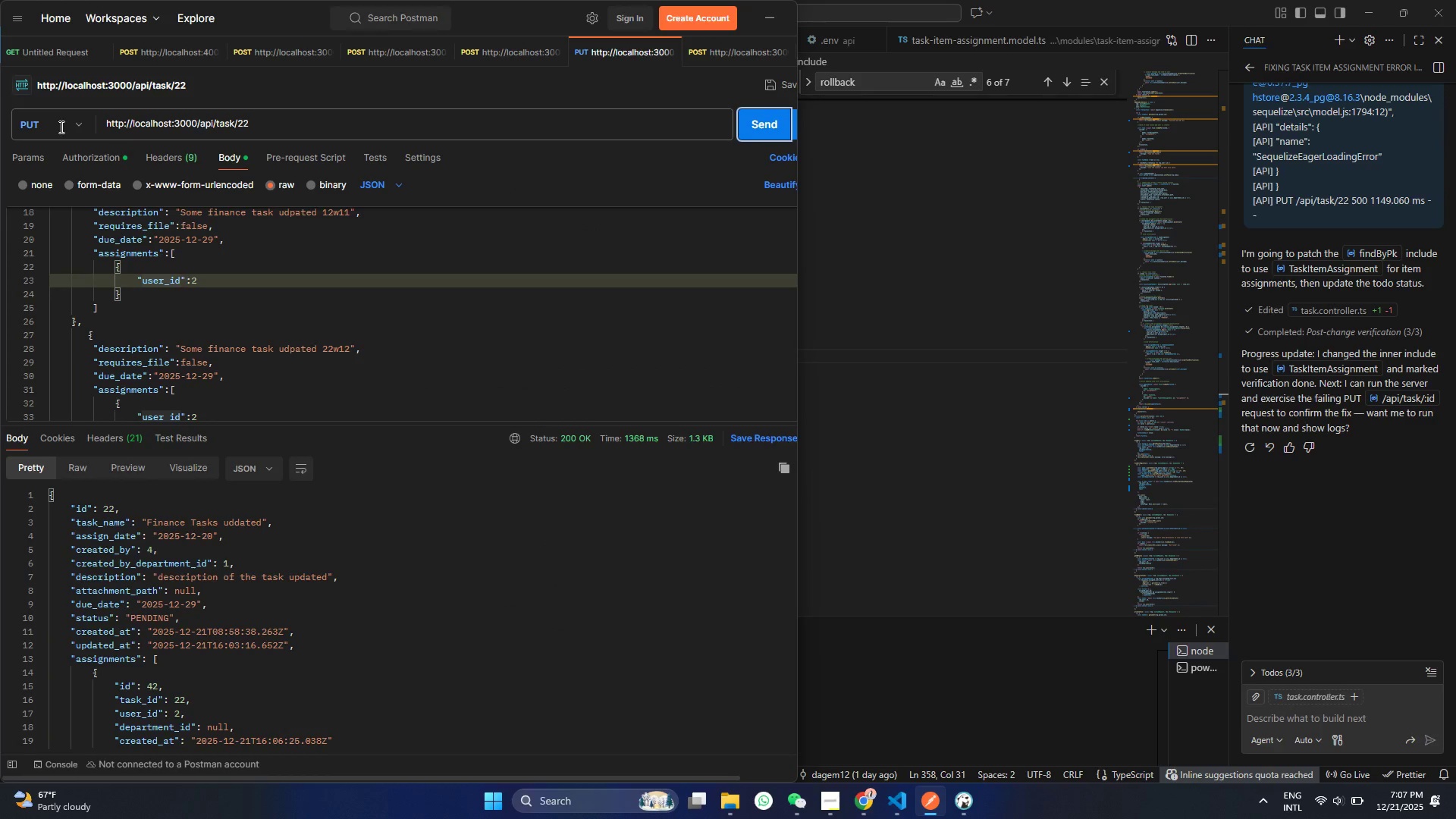 
left_click([38, 118])
 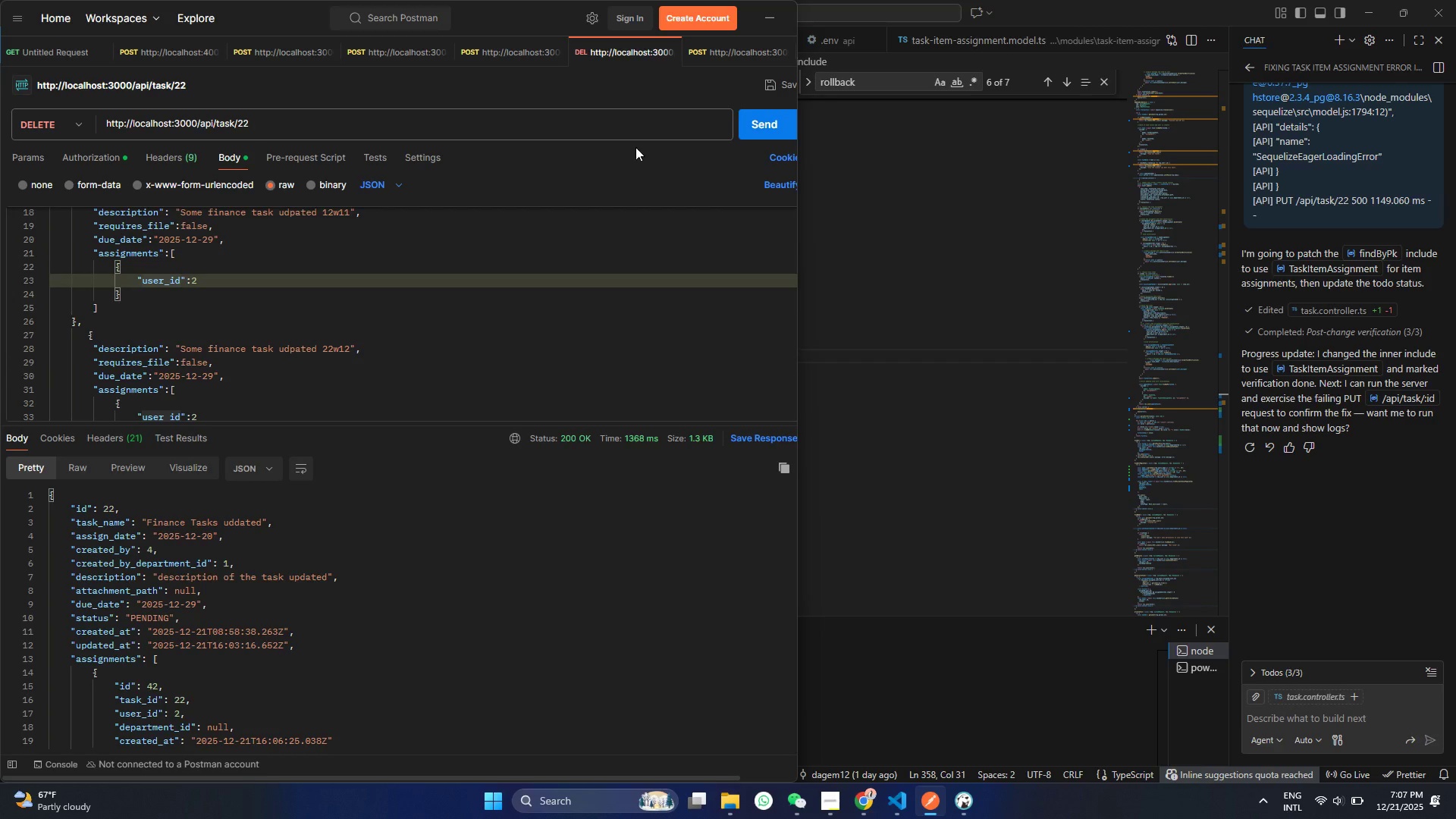 
left_click([765, 128])
 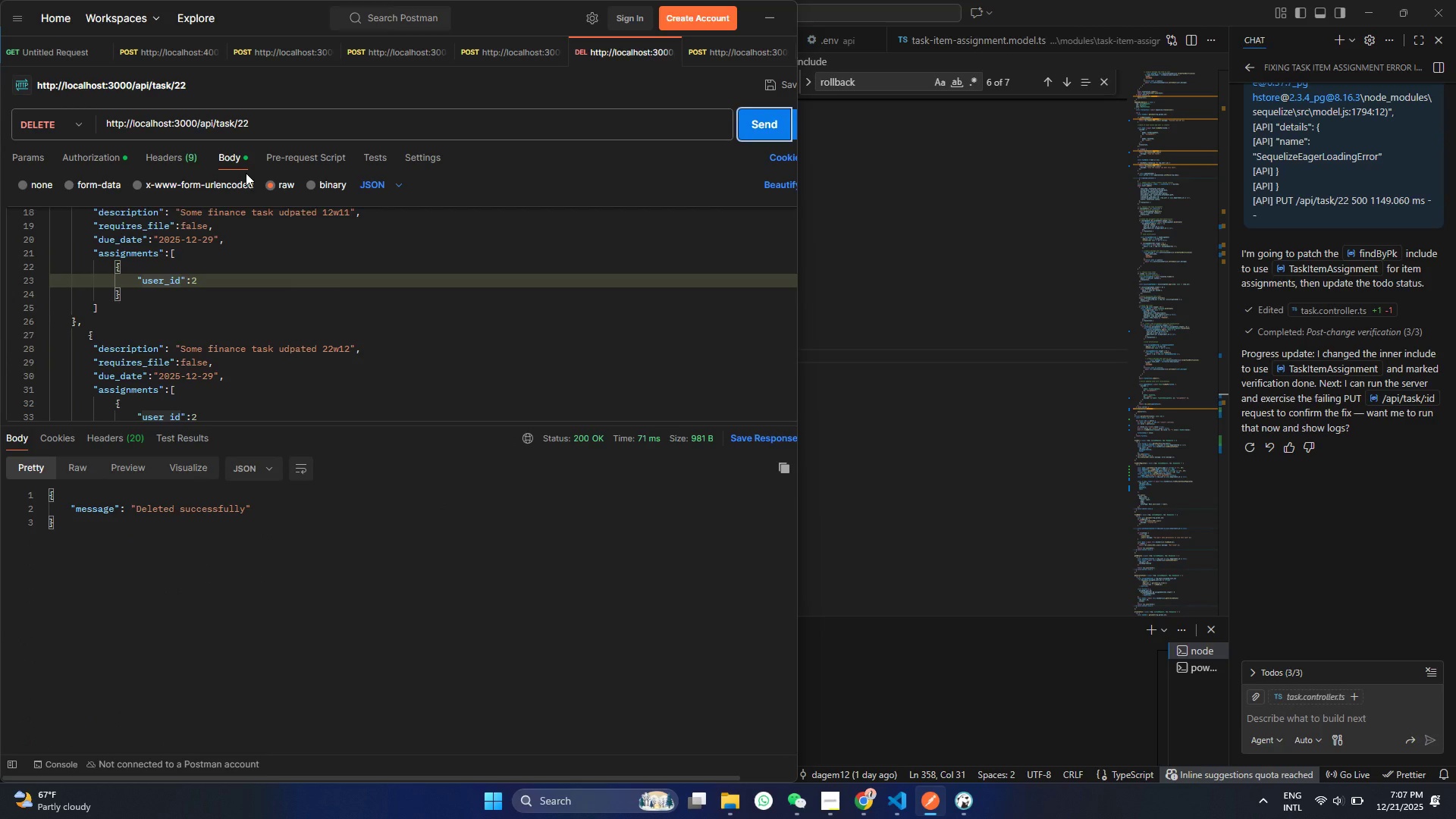 
left_click([40, 118])
 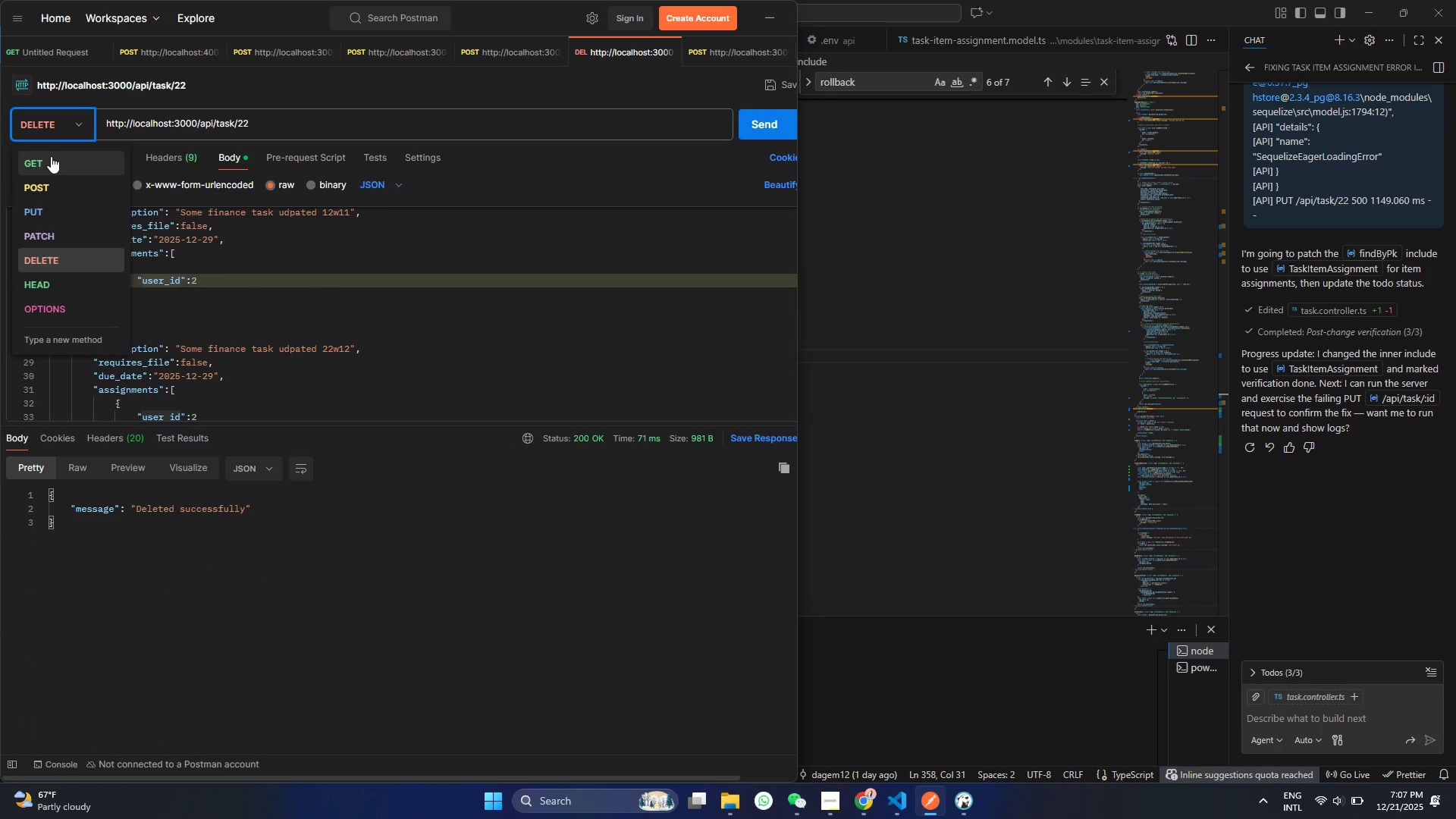 
left_click([51, 156])
 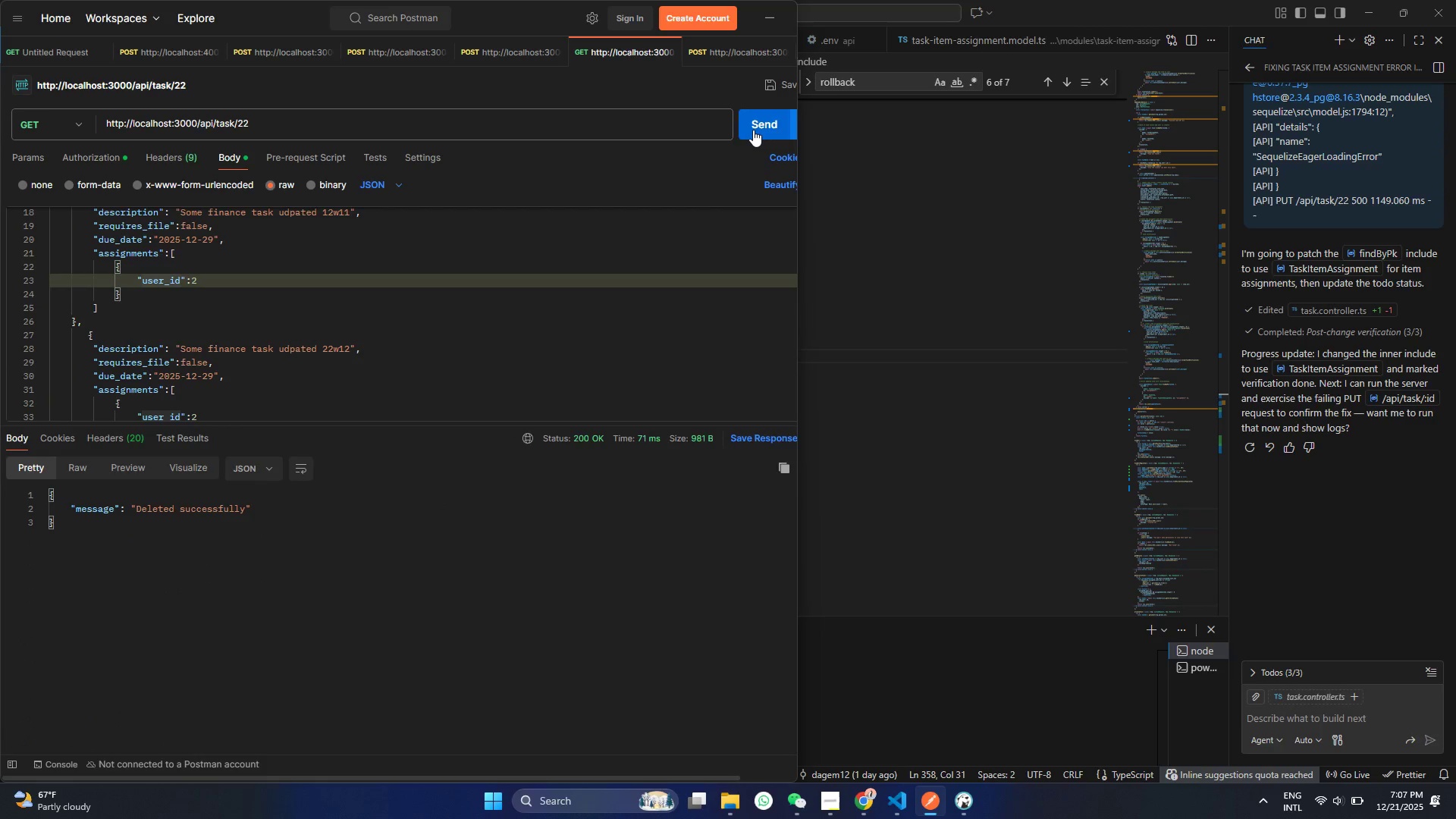 
left_click([755, 130])
 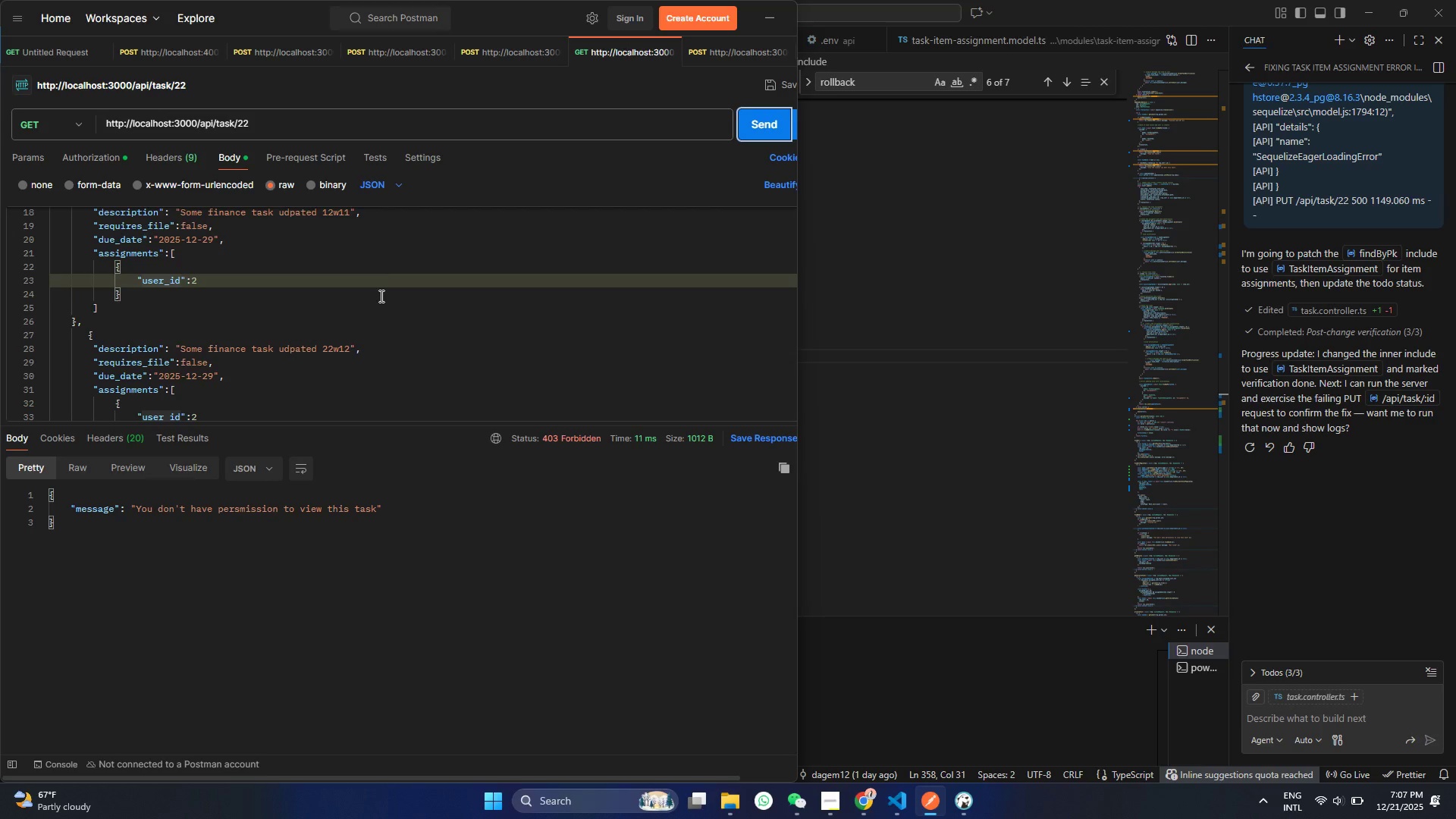 
wait(7.81)
 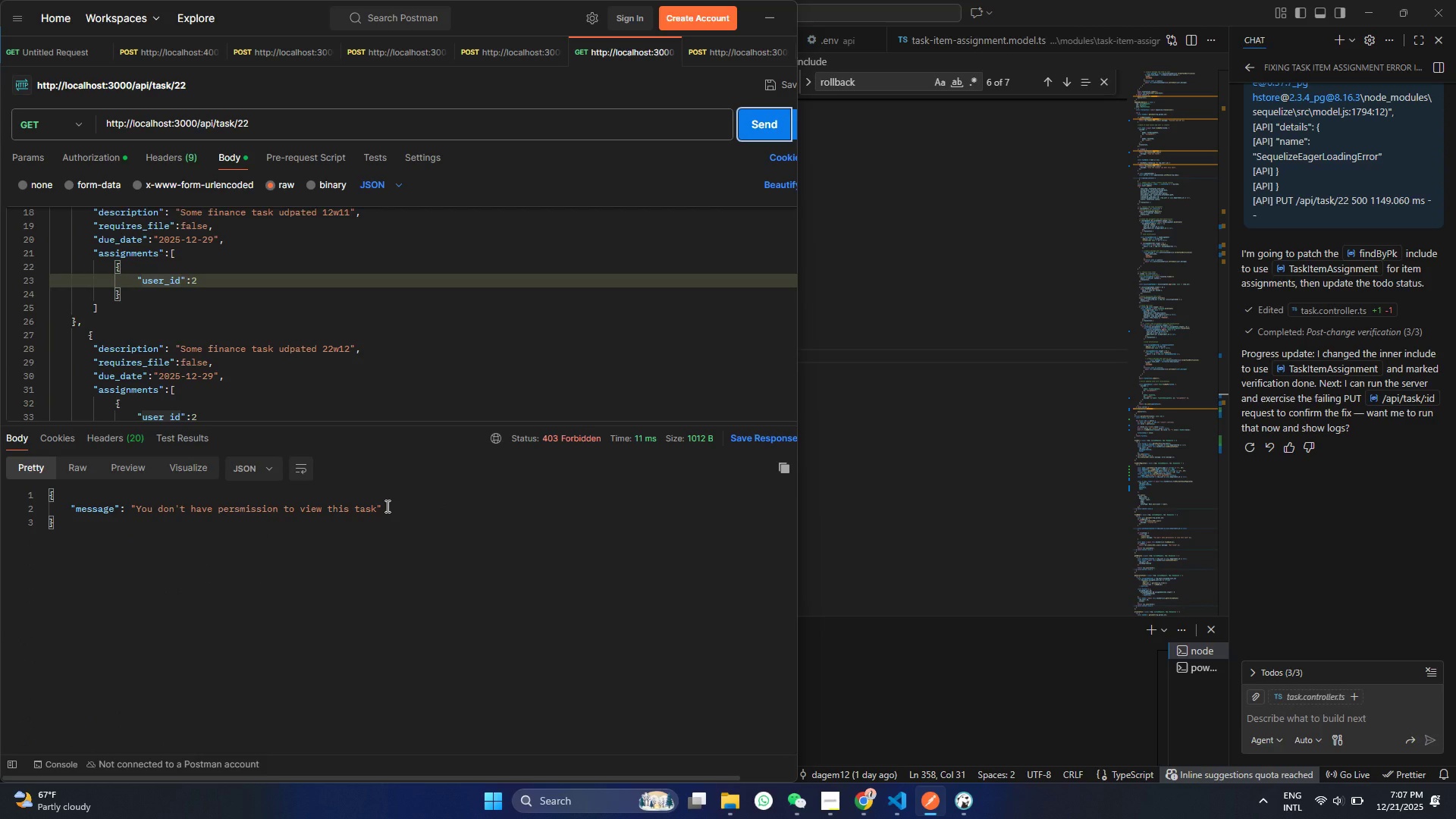 
double_click([246, 121])
 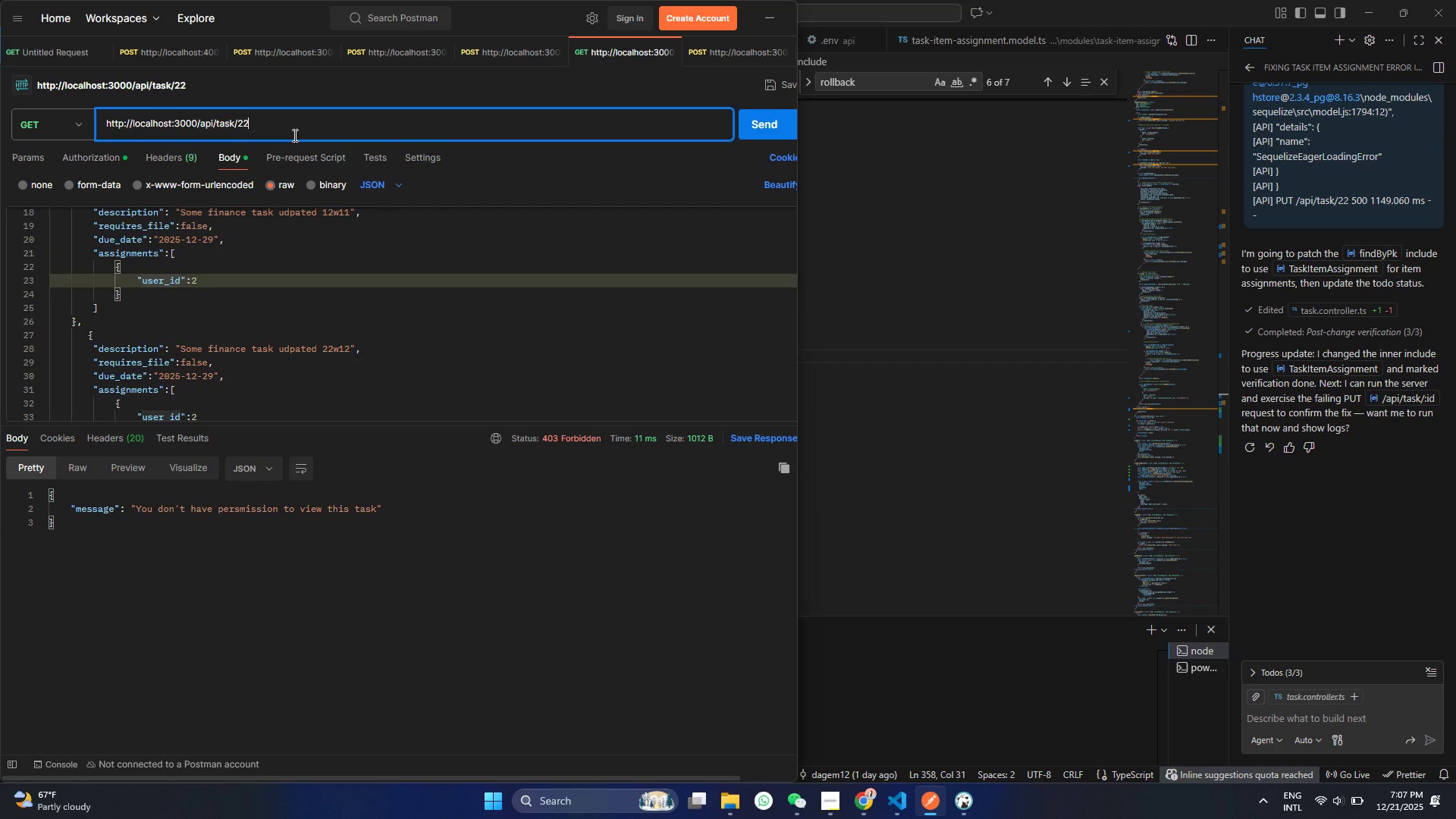 
type(my-tasks)
 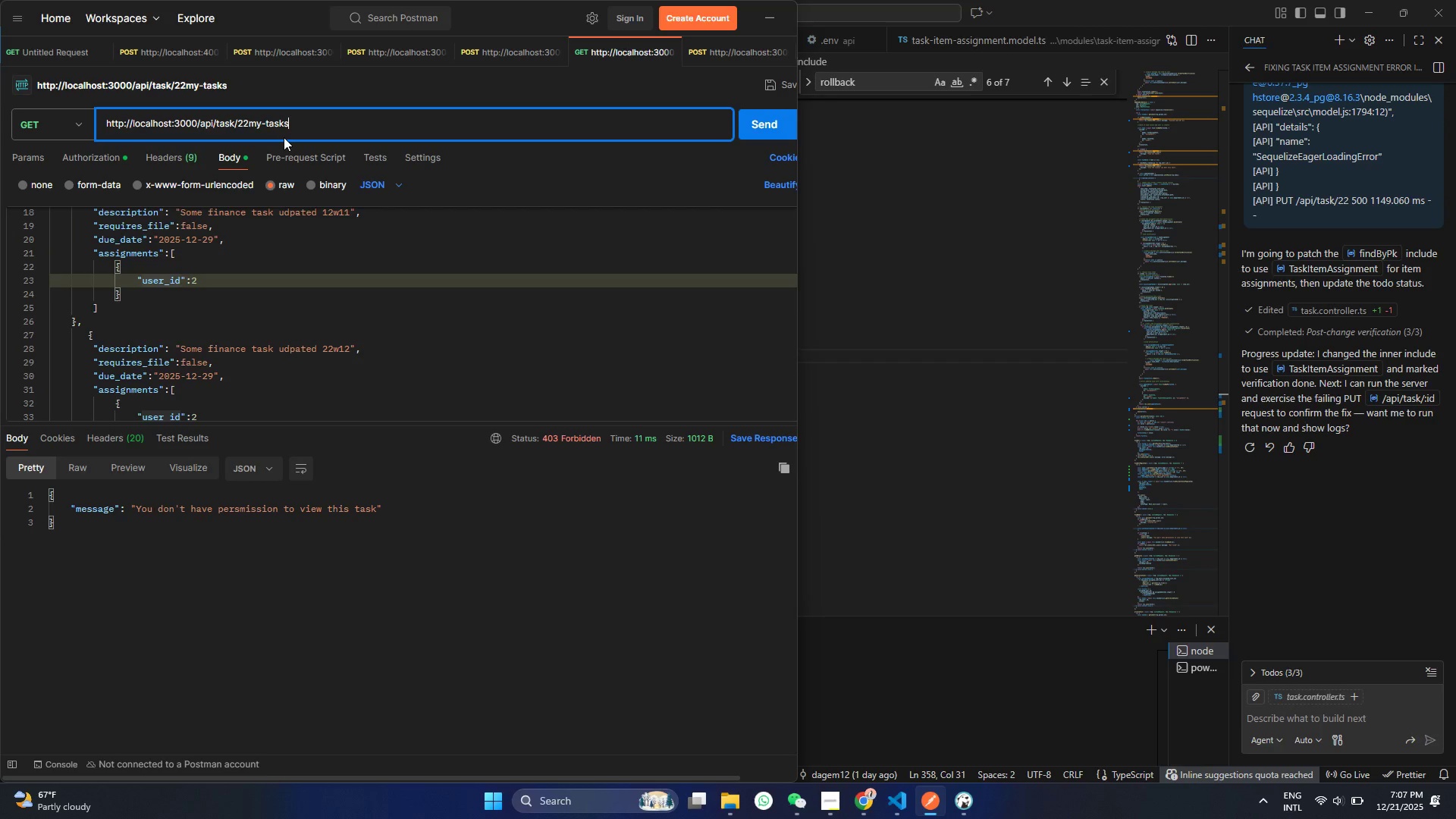 
key(ArrowLeft)
 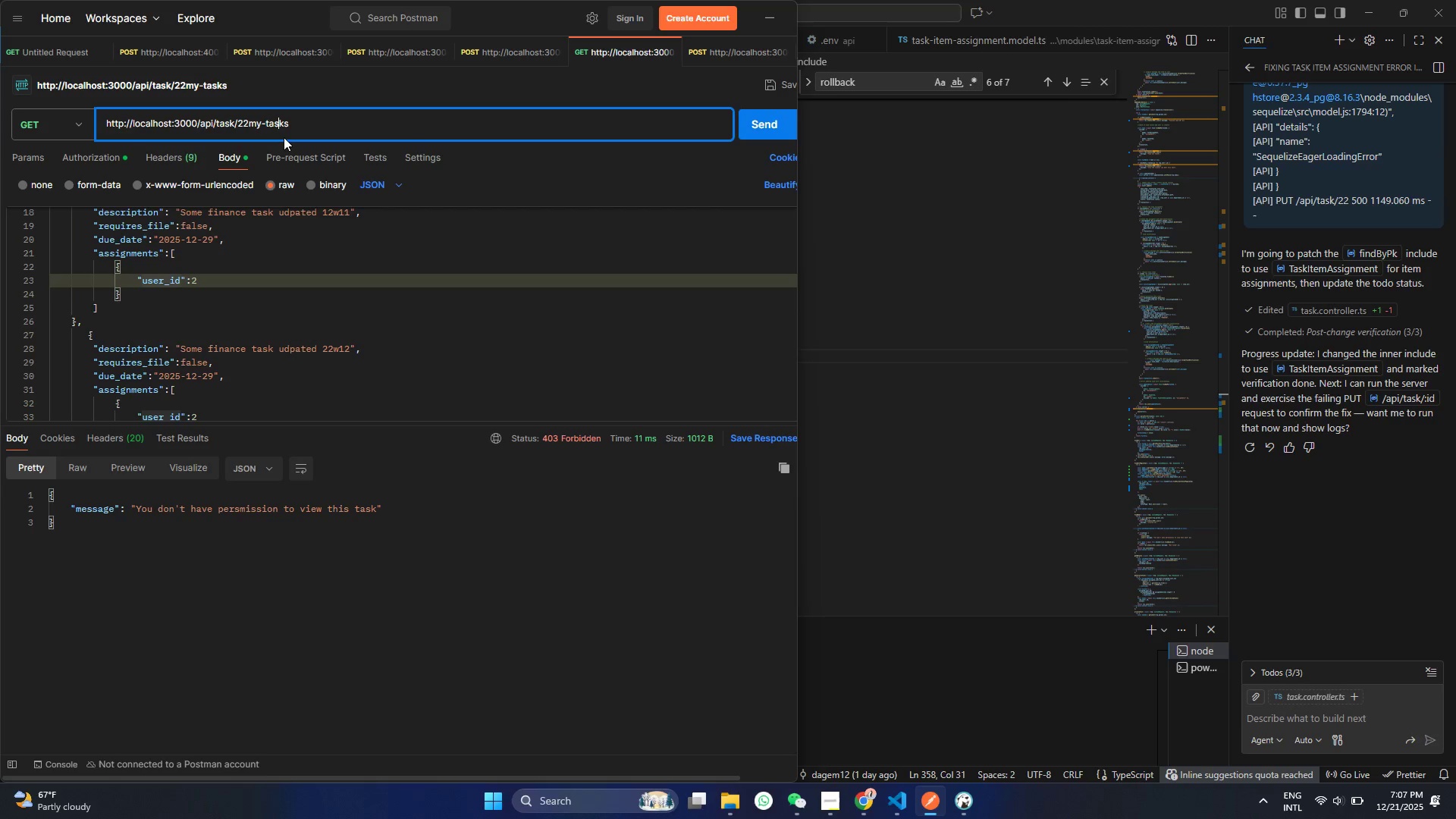 
key(ArrowLeft)
 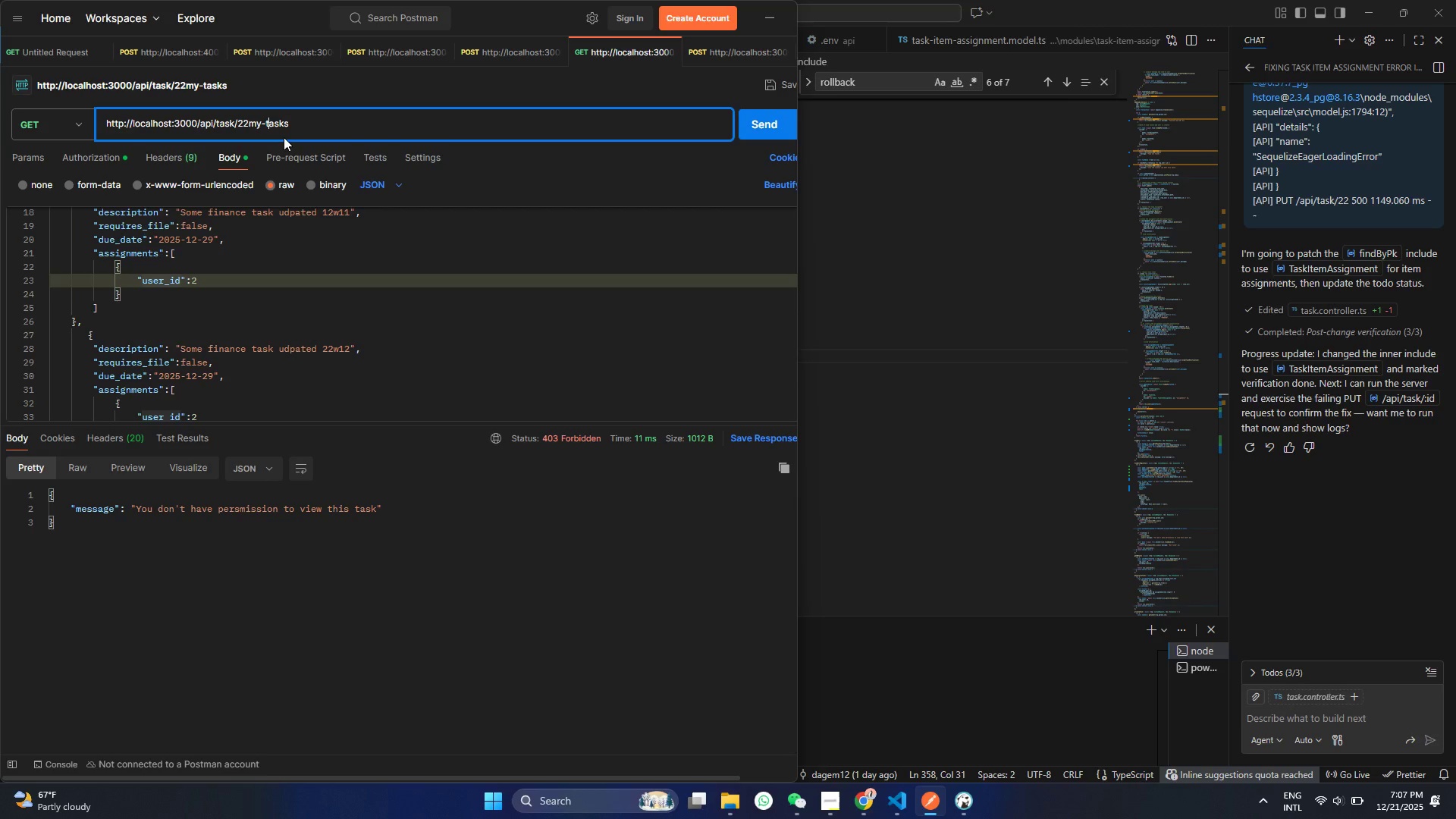 
key(ArrowLeft)
 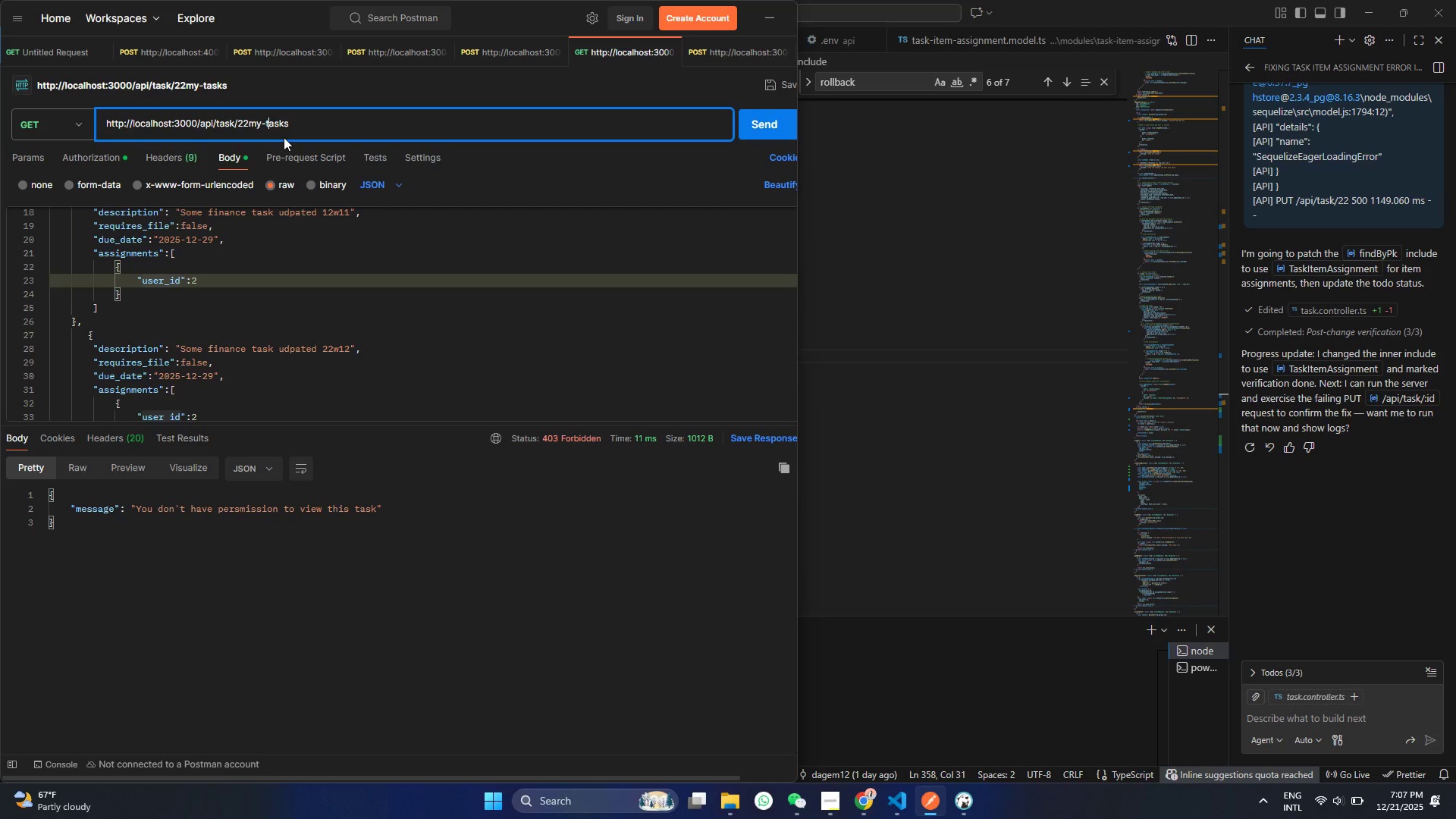 
key(ArrowLeft)
 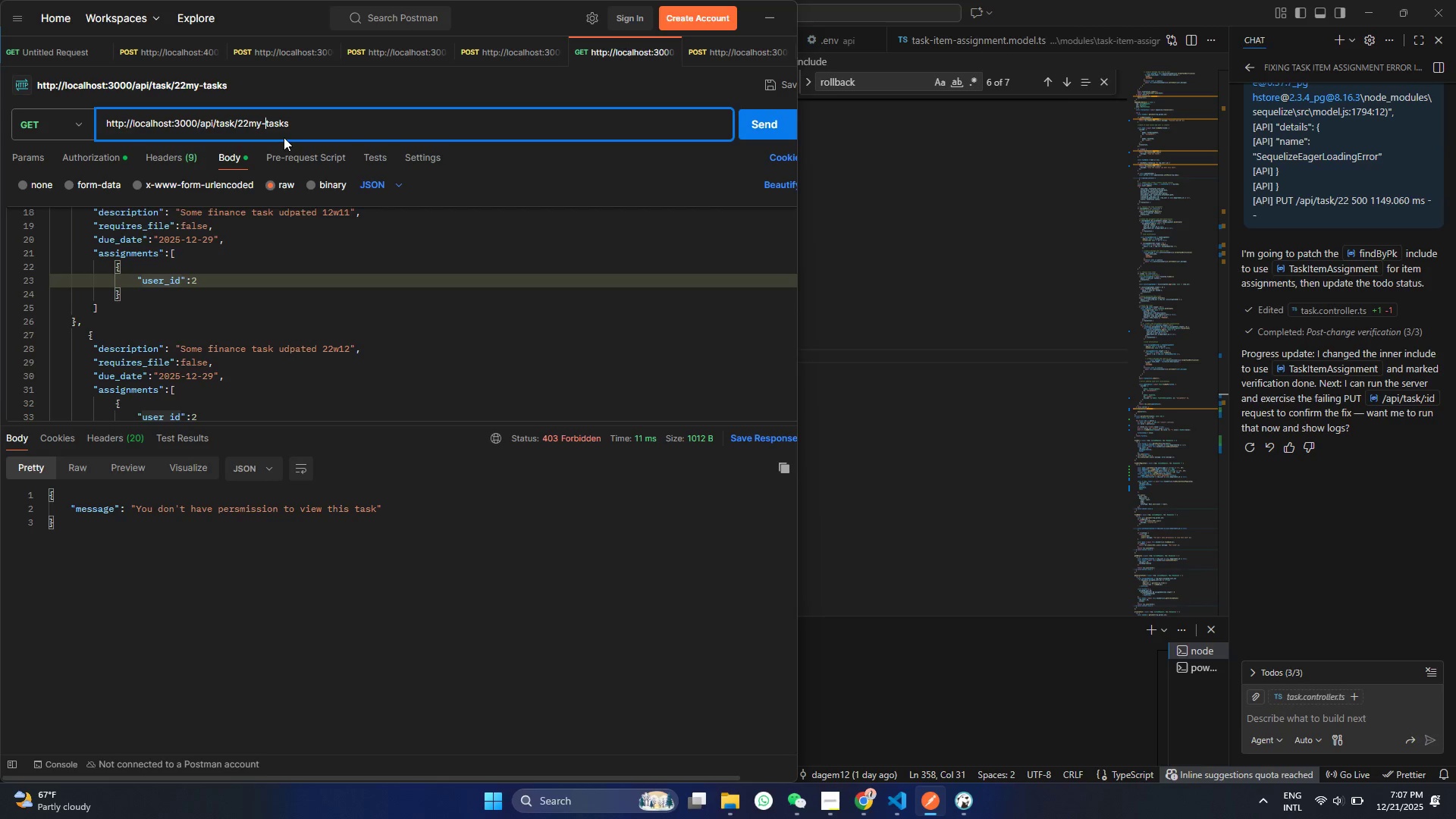 
key(ArrowLeft)
 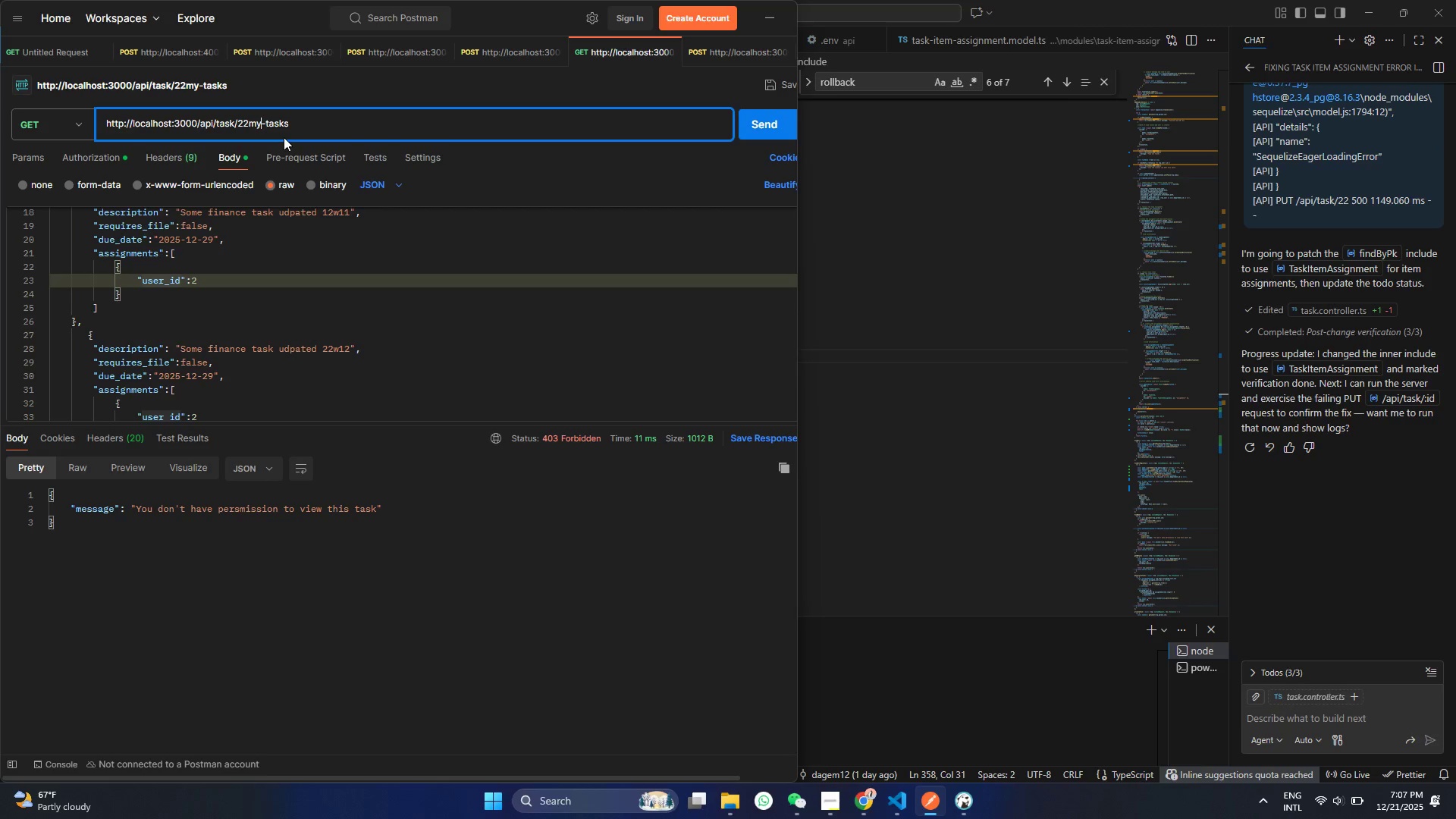 
key(ArrowLeft)
 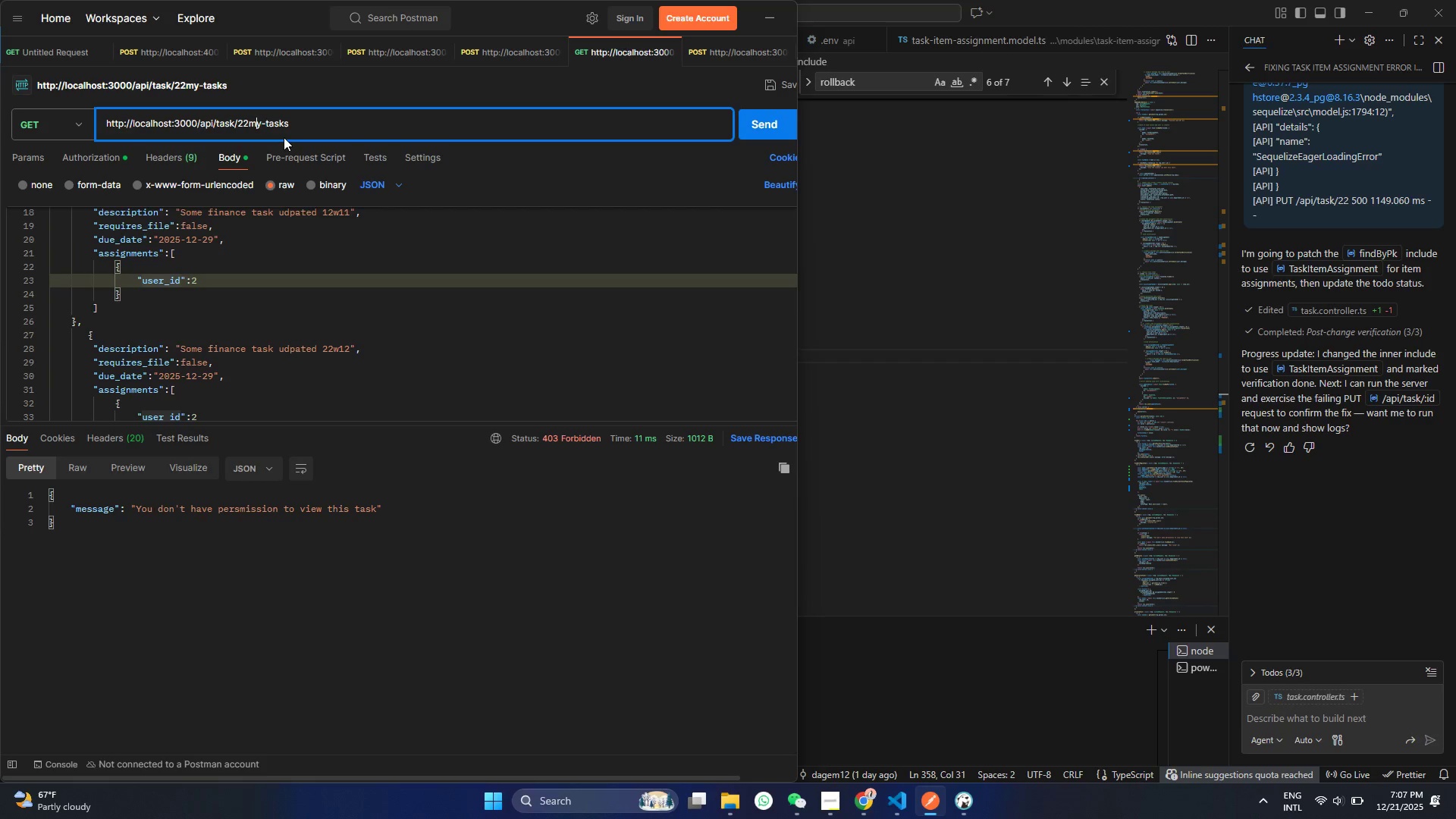 
key(ArrowLeft)
 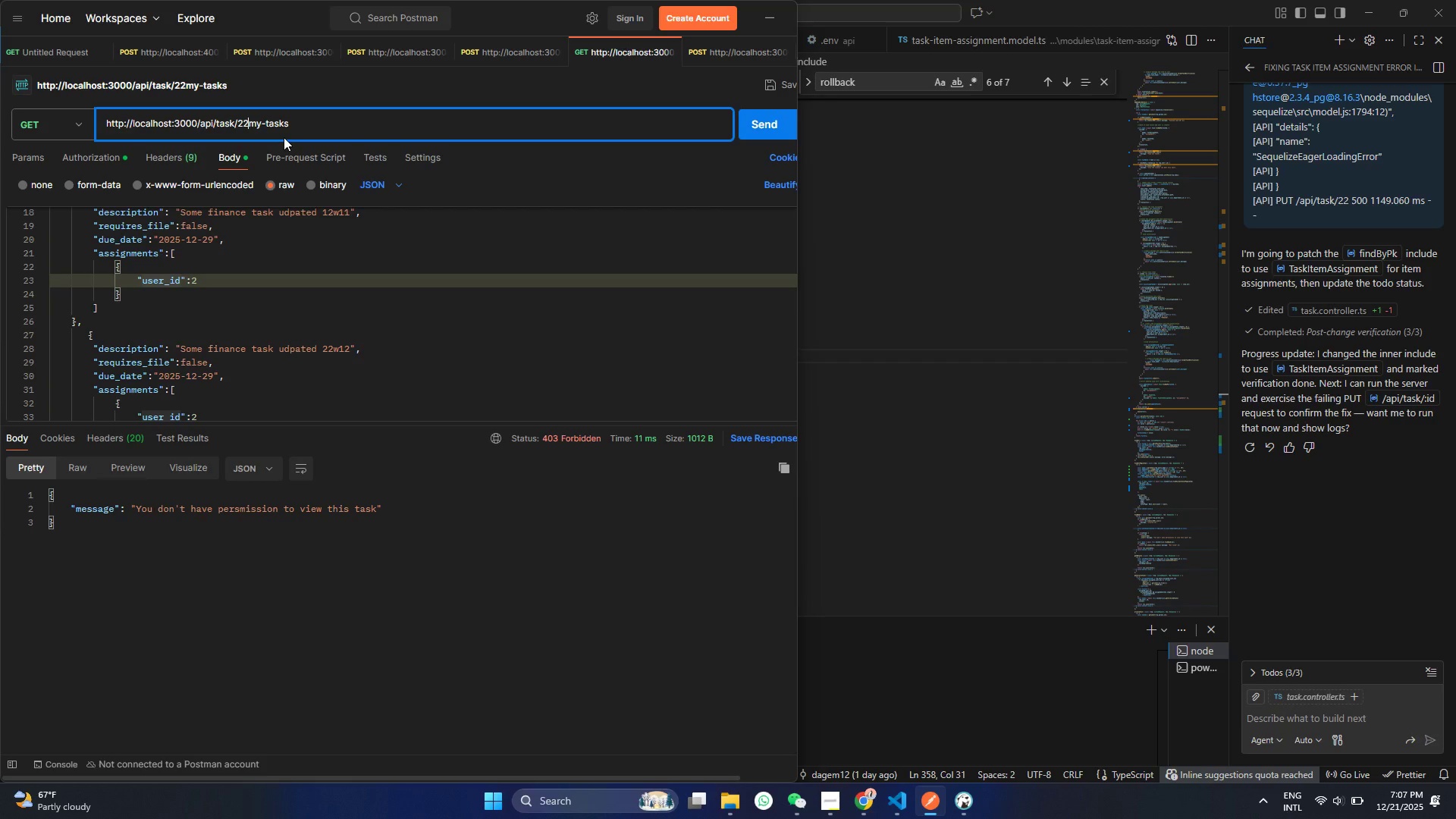 
key(ArrowLeft)
 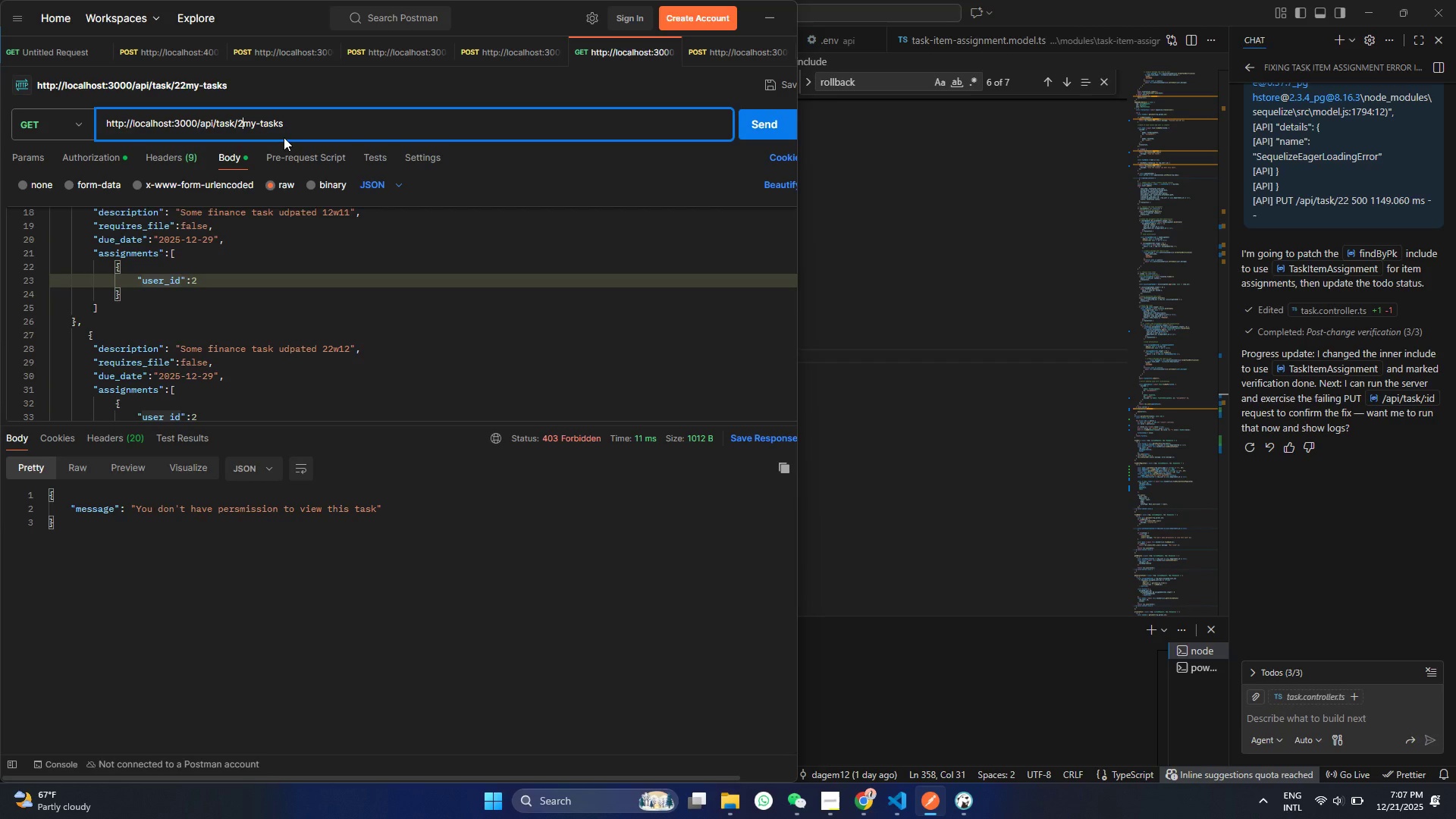 
key(Backspace)
 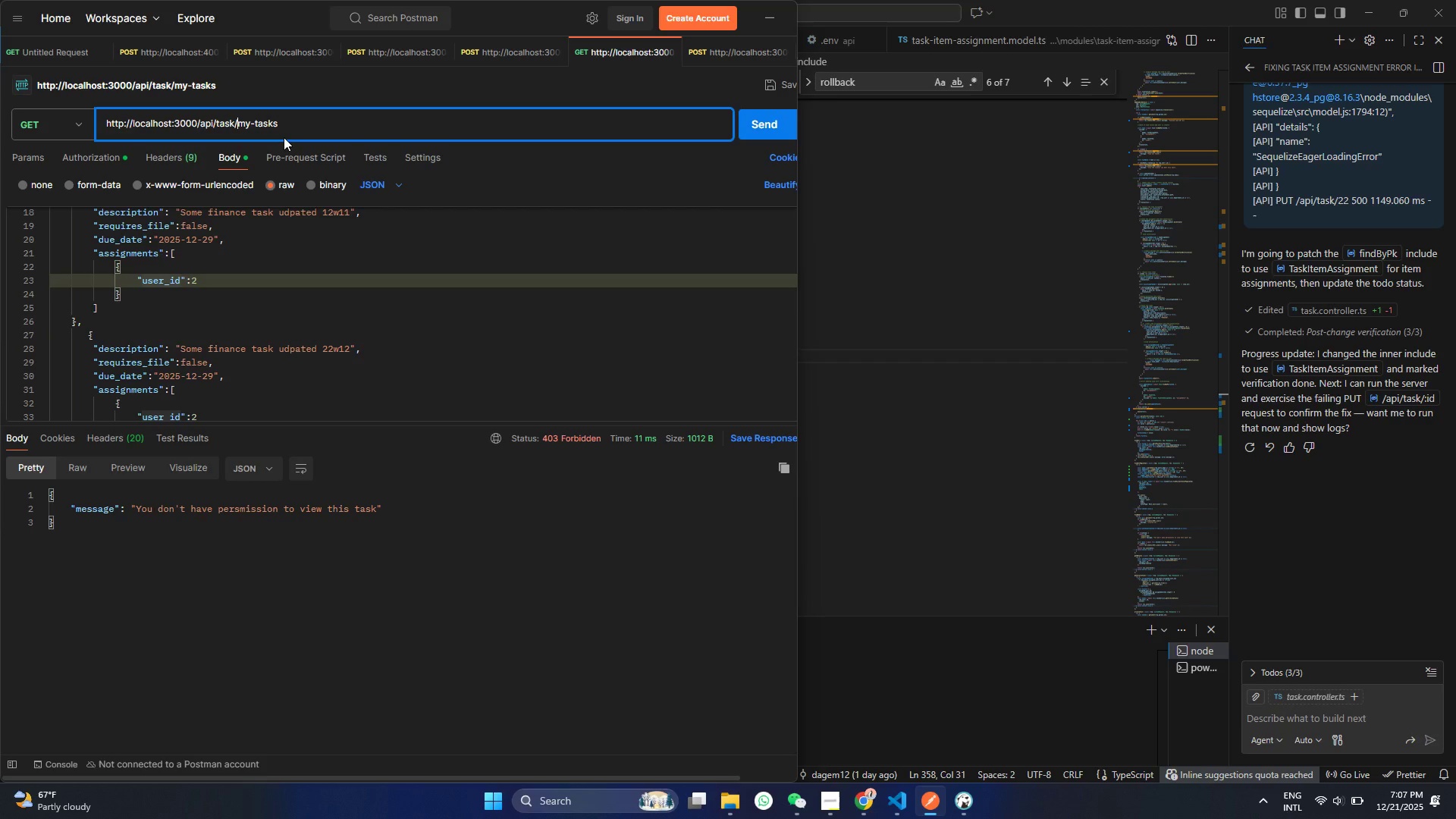 
key(Backspace)
 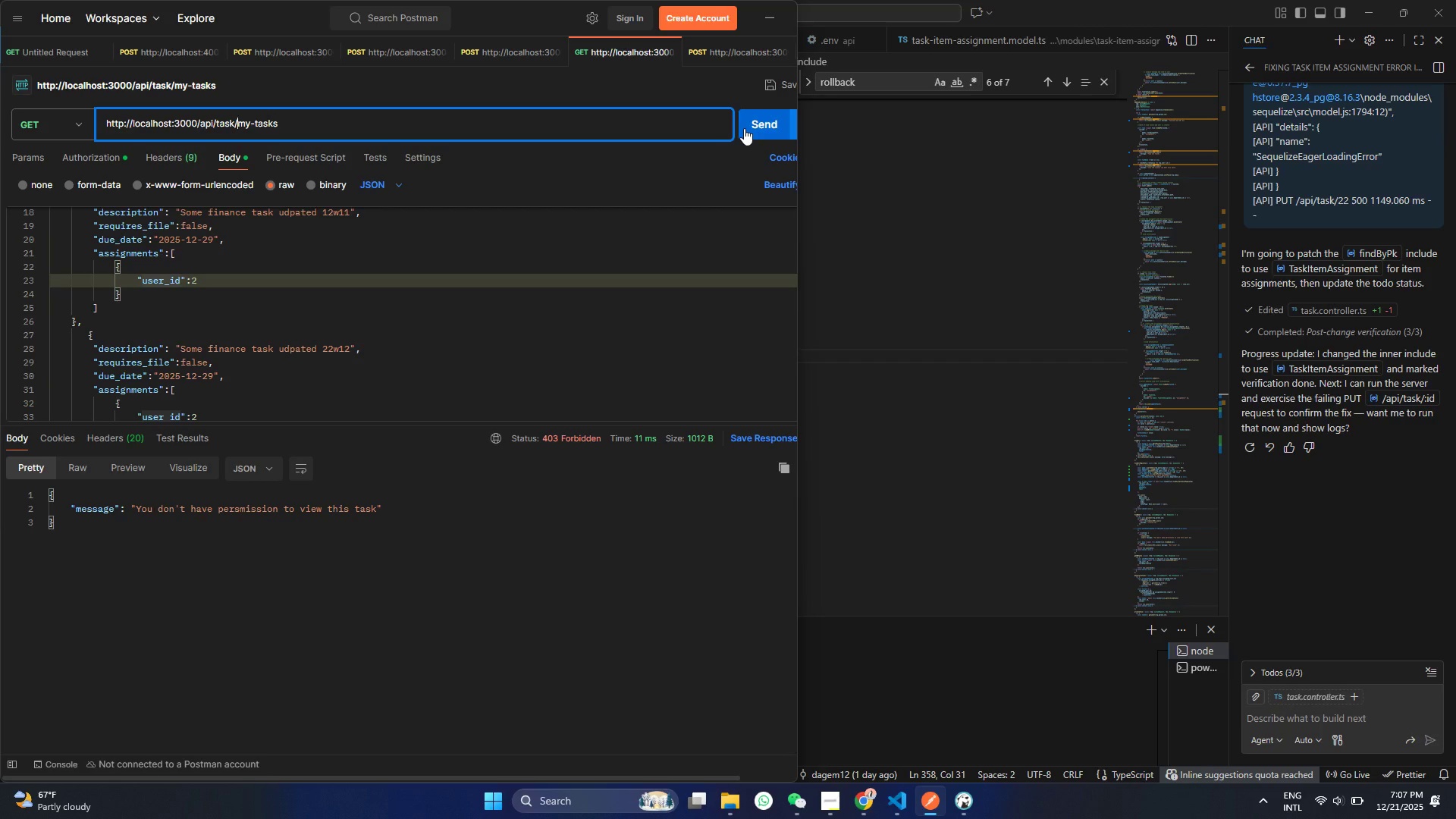 
left_click([764, 126])
 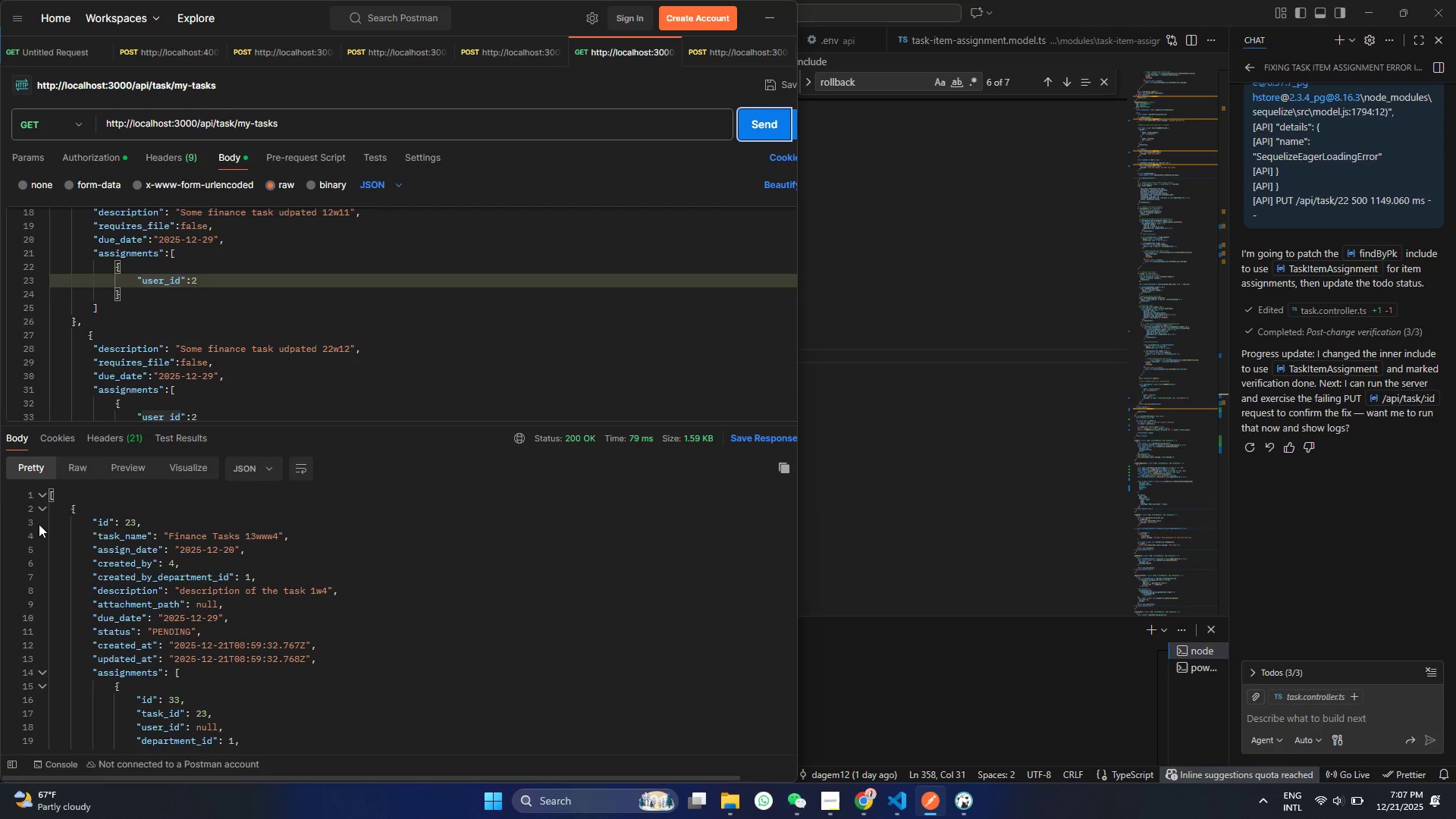 
left_click([38, 505])
 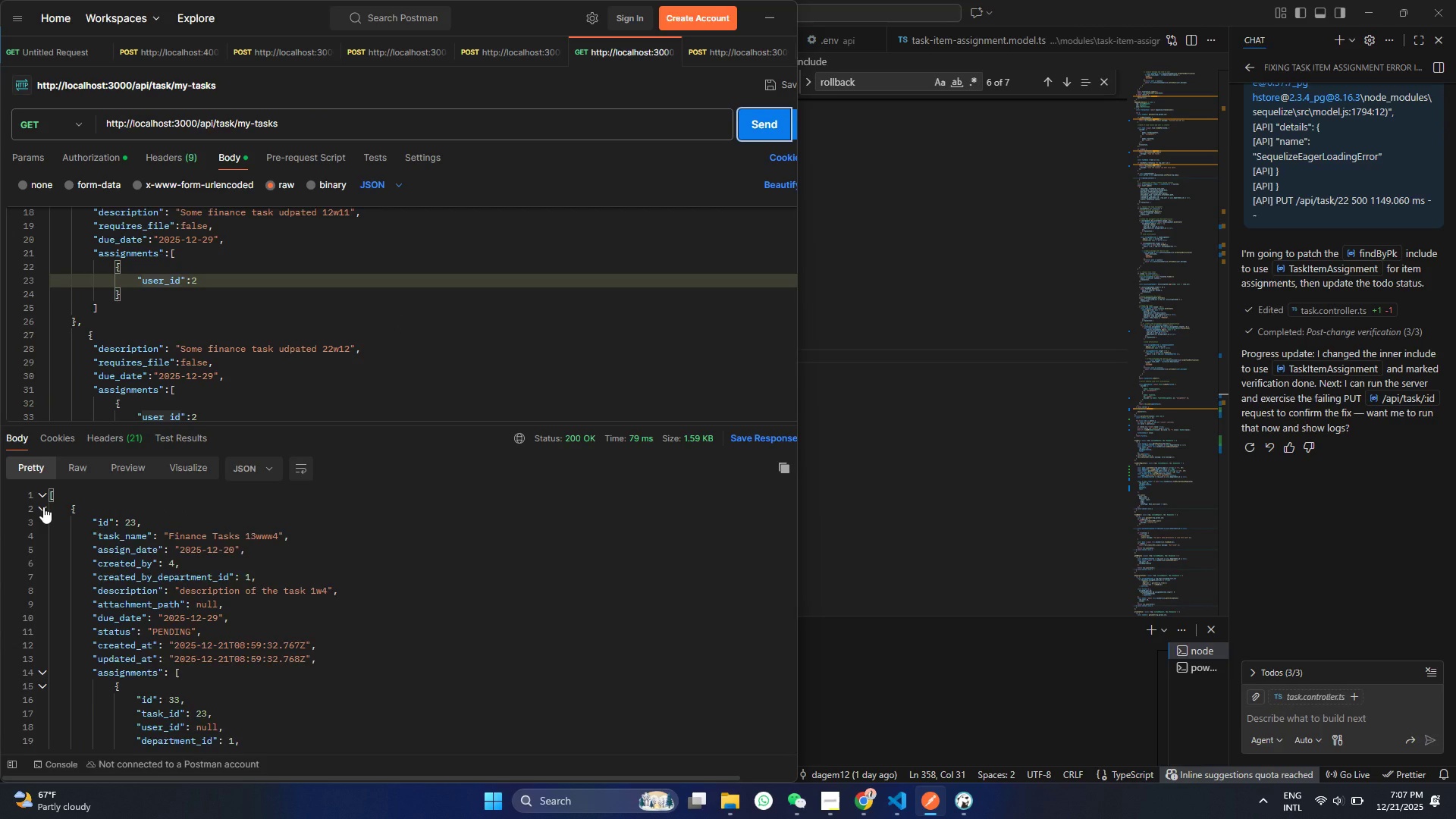 
left_click([44, 508])
 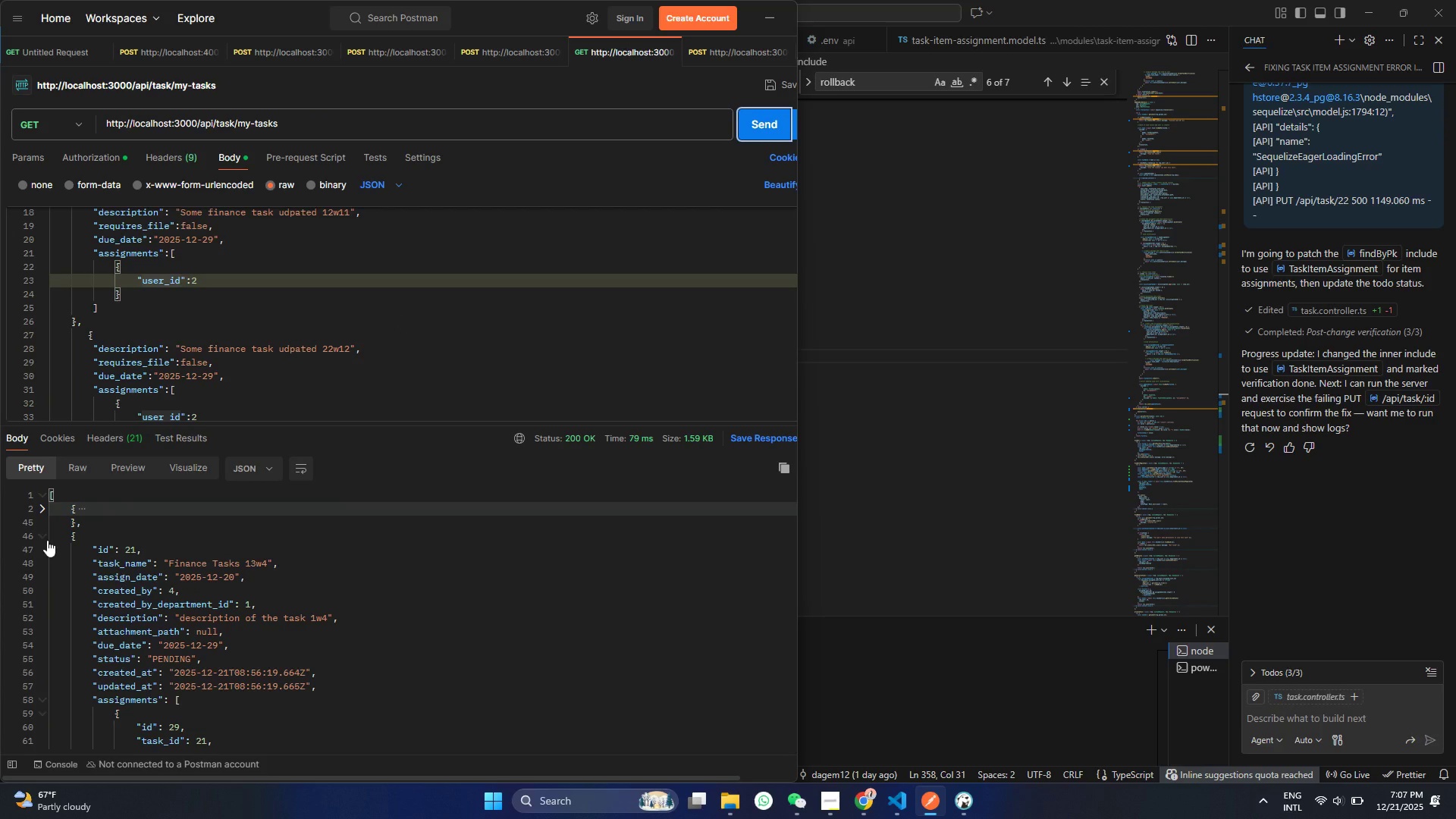 
left_click([47, 540])
 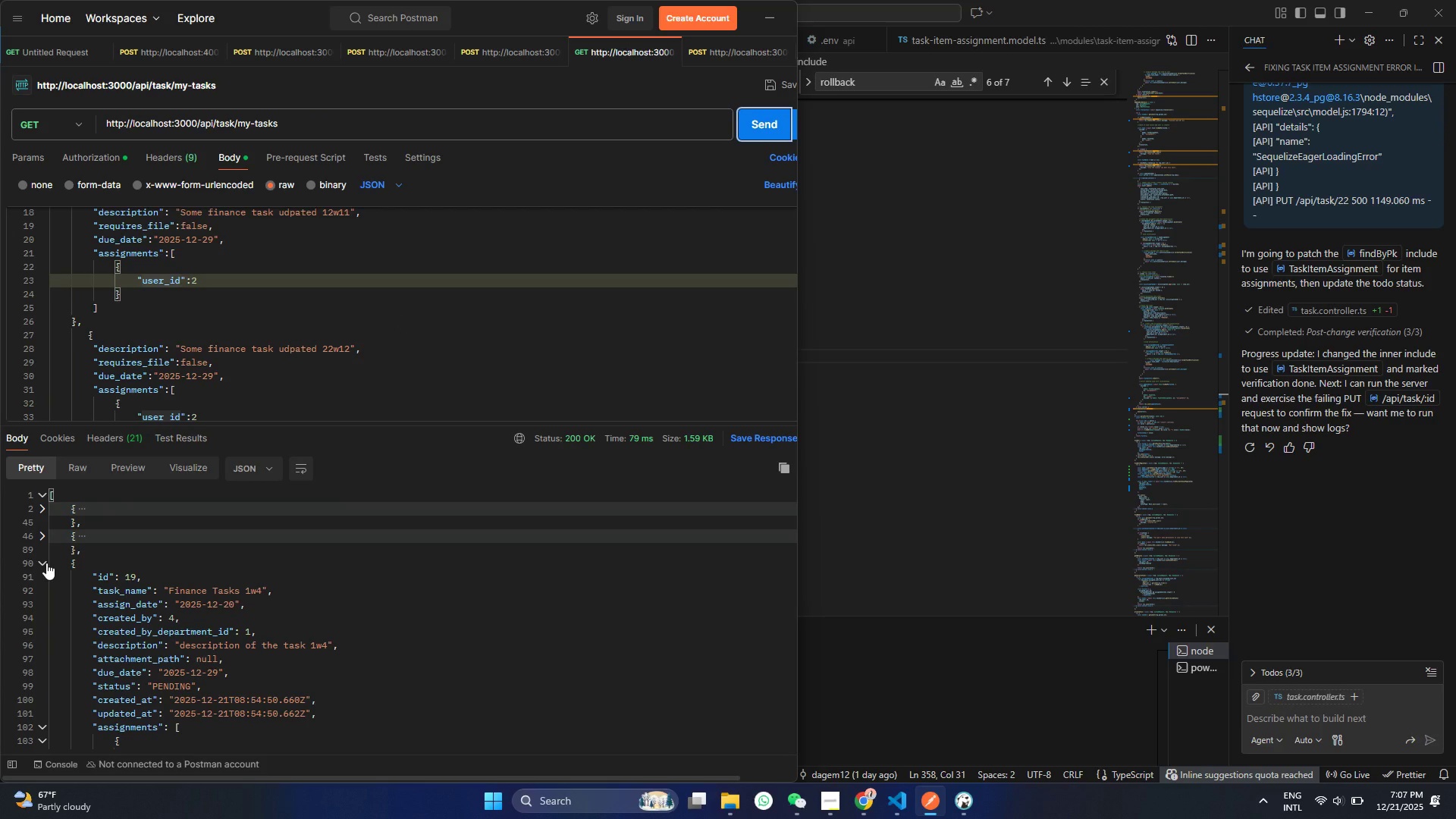 
left_click([44, 560])
 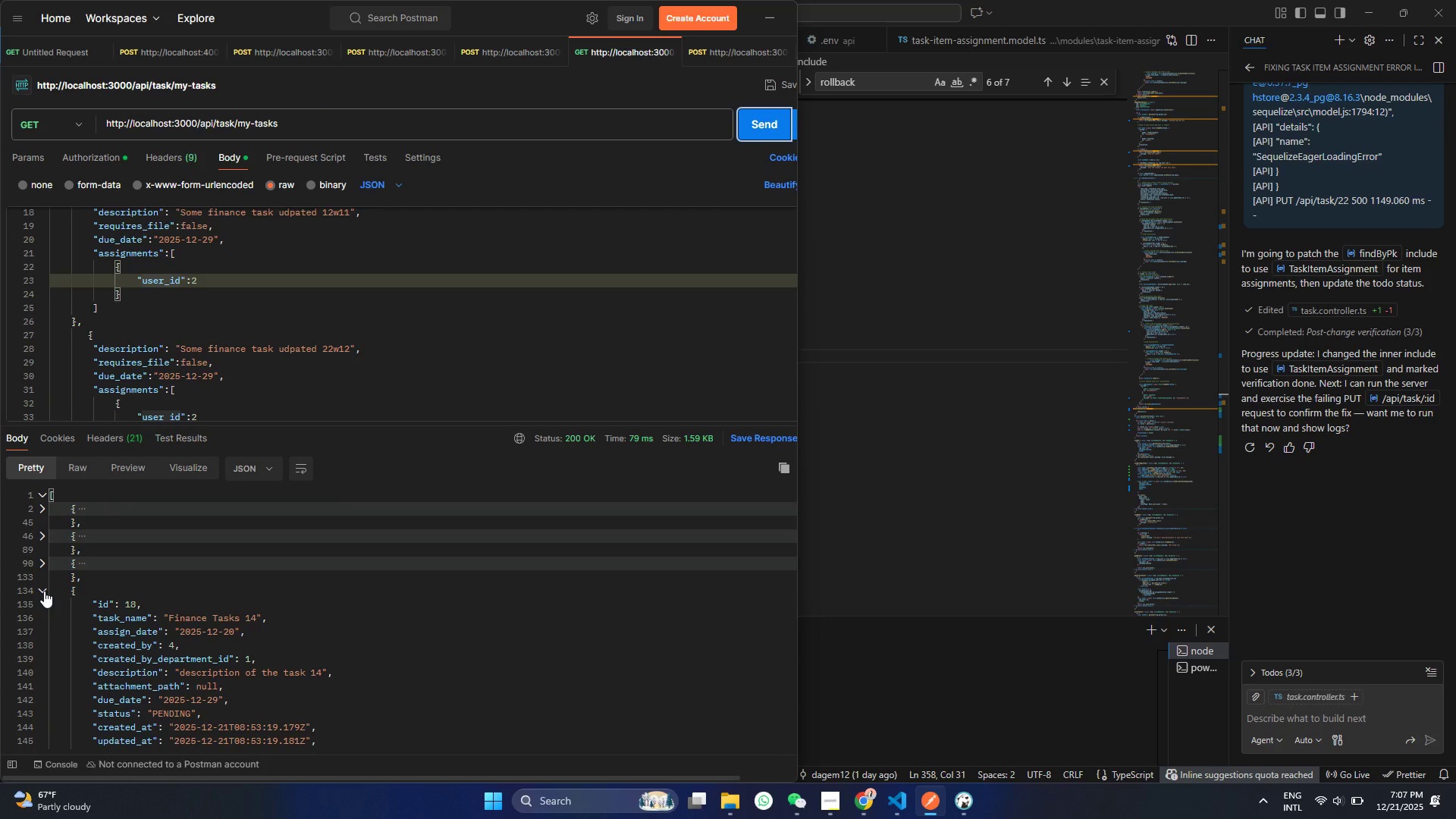 
left_click([44, 593])
 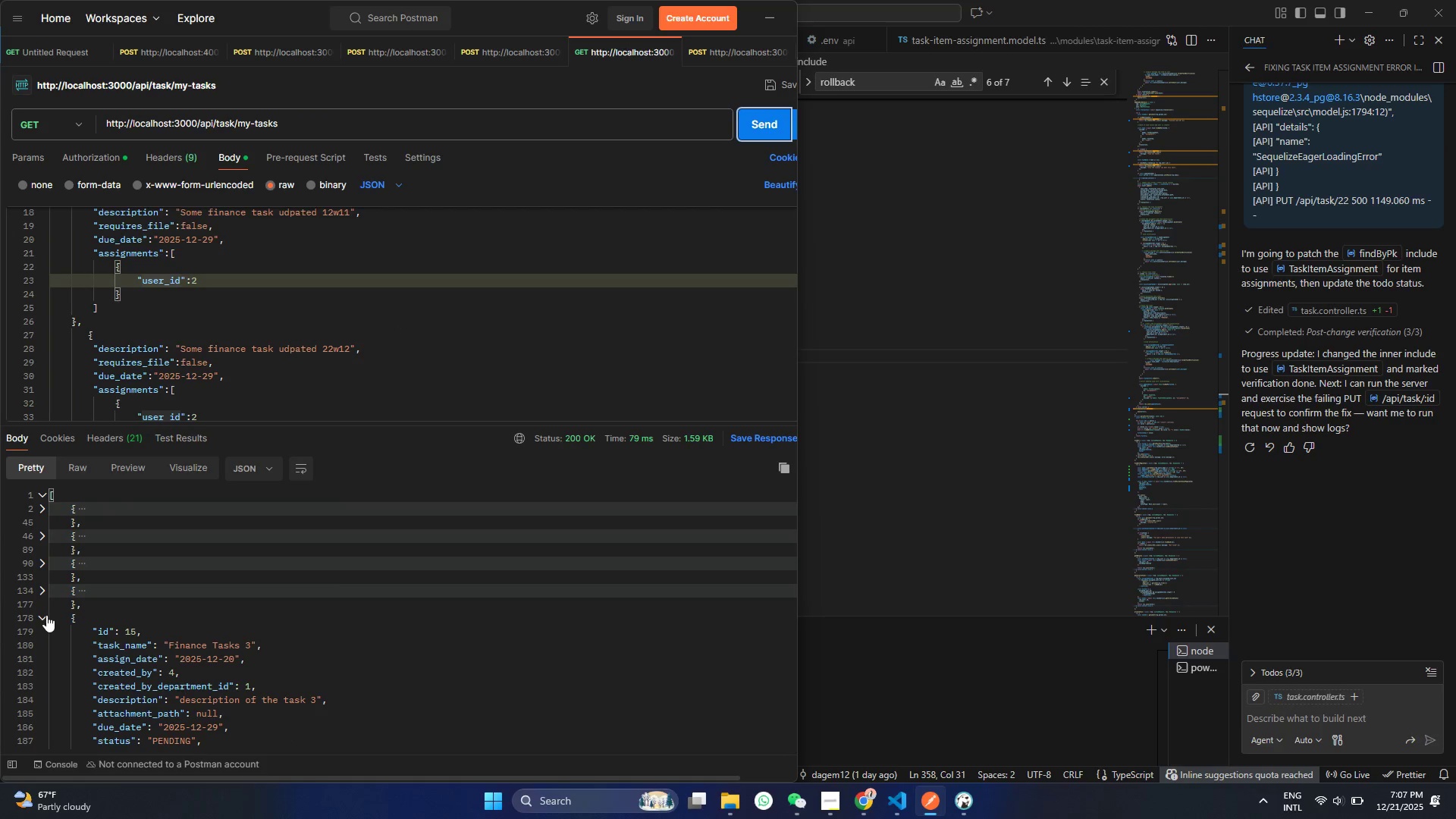 
left_click([46, 617])
 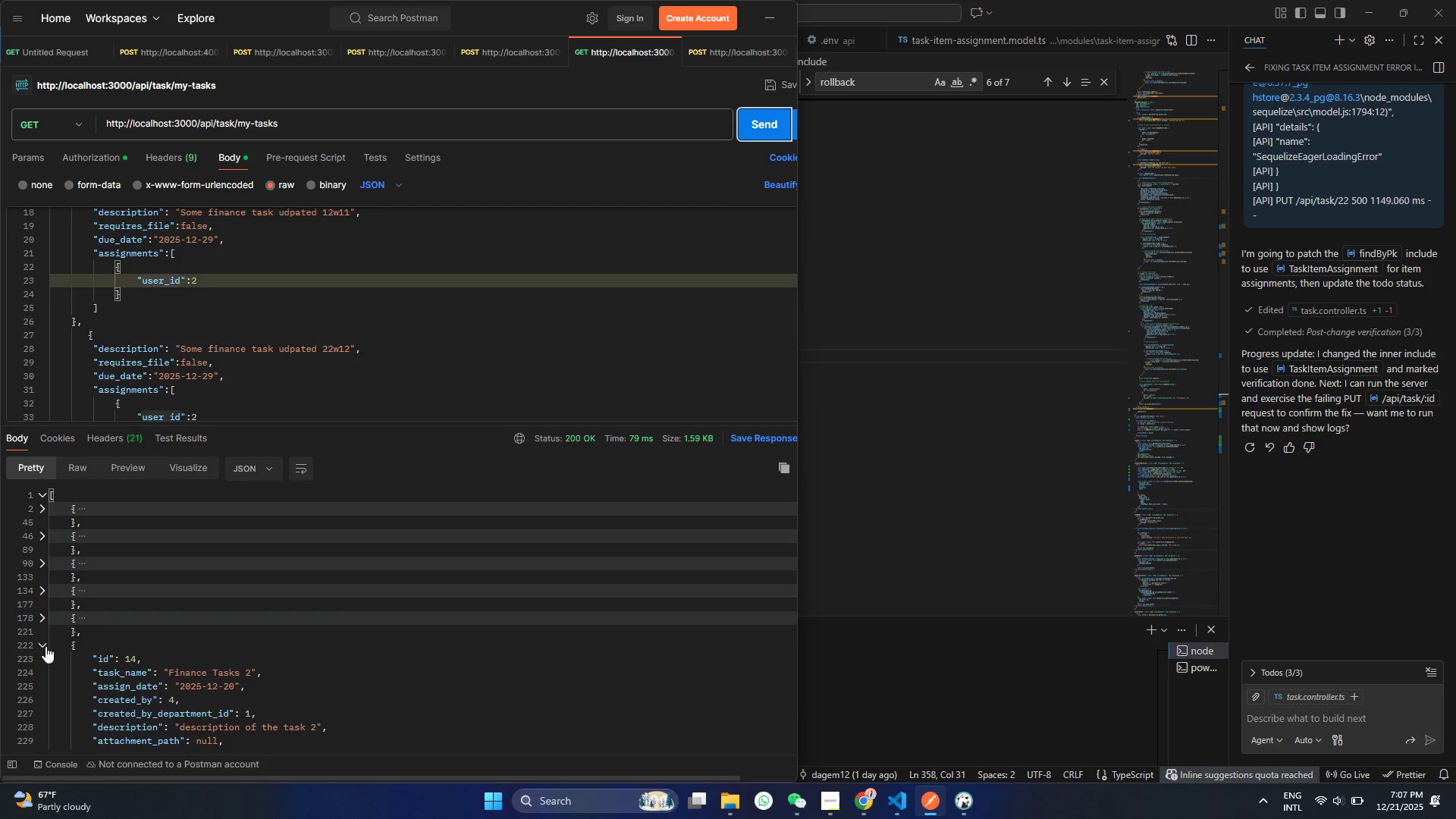 
left_click([46, 646])
 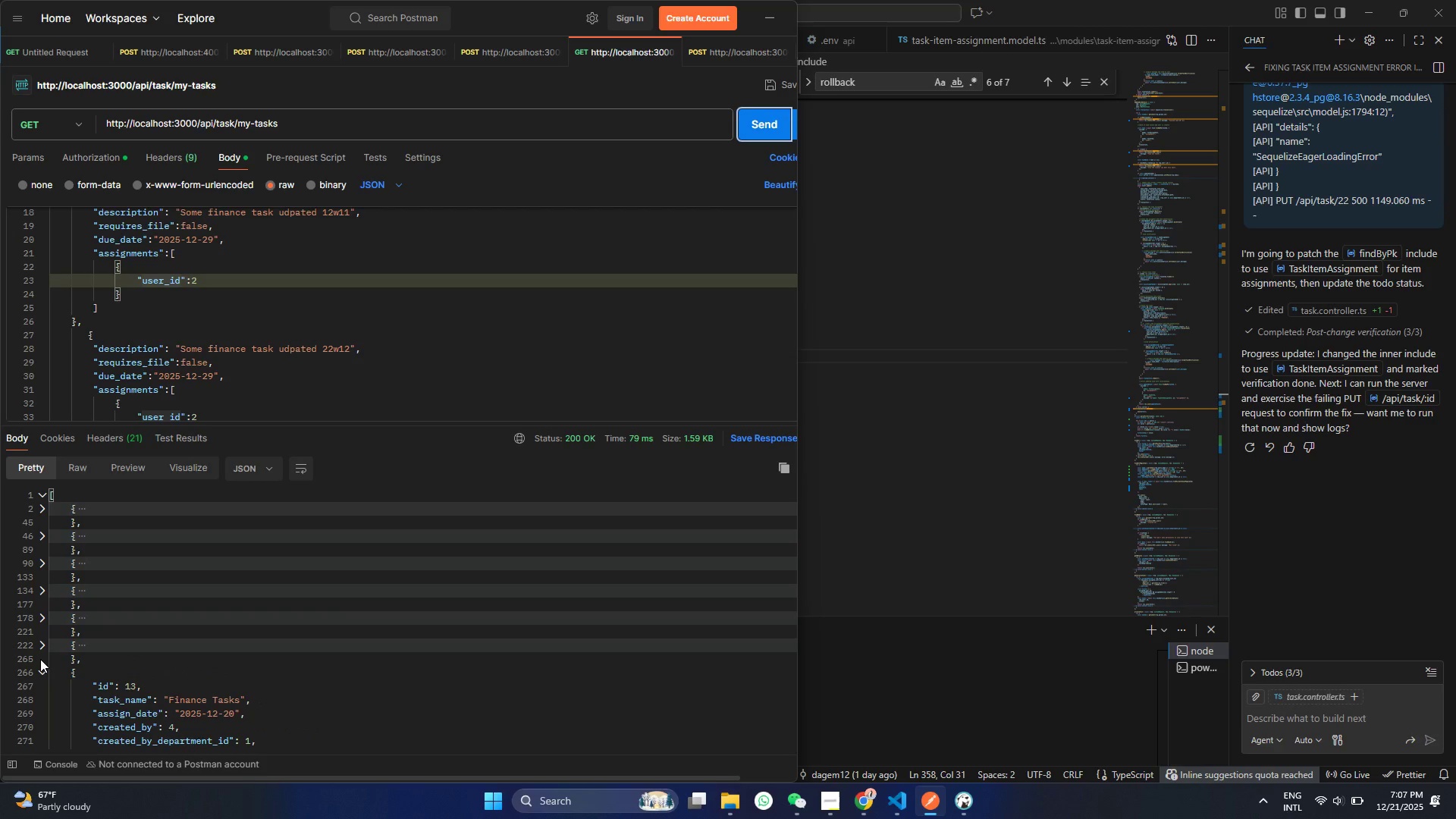 
left_click([40, 661])
 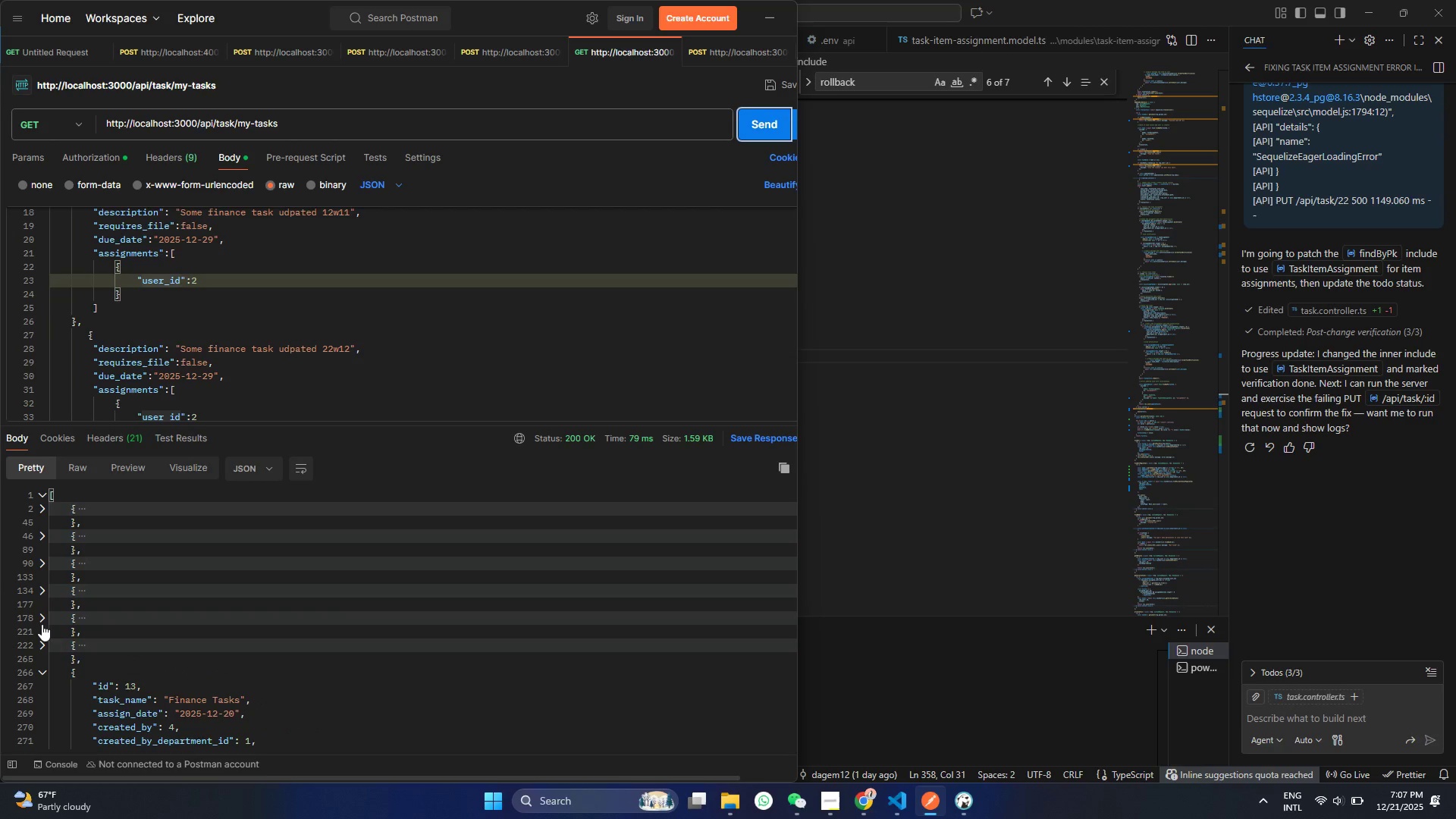 
wait(6.39)
 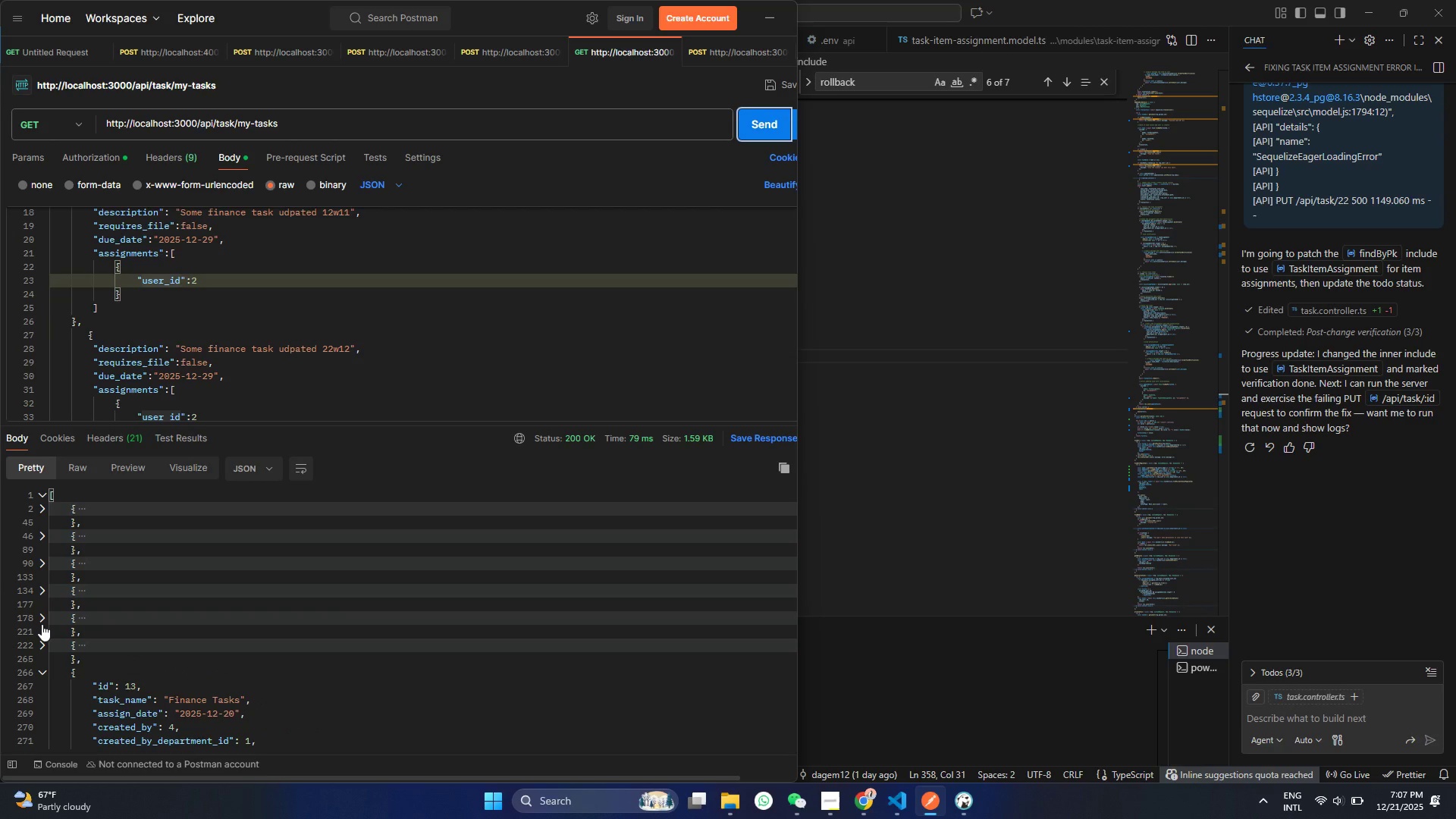 
left_click_drag(start_coordinate=[297, 123], to_coordinate=[236, 121])
 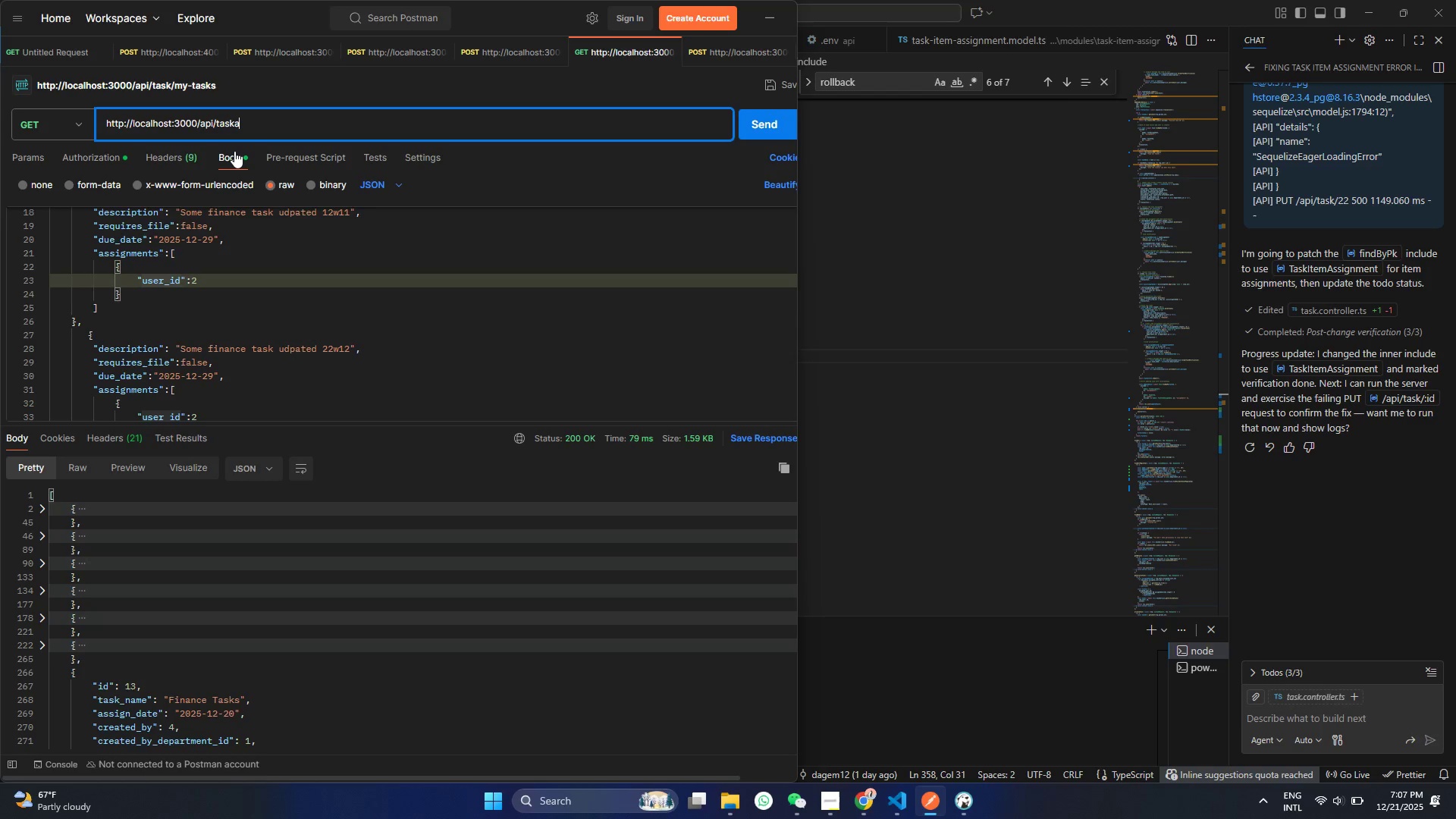 
type(archive)
 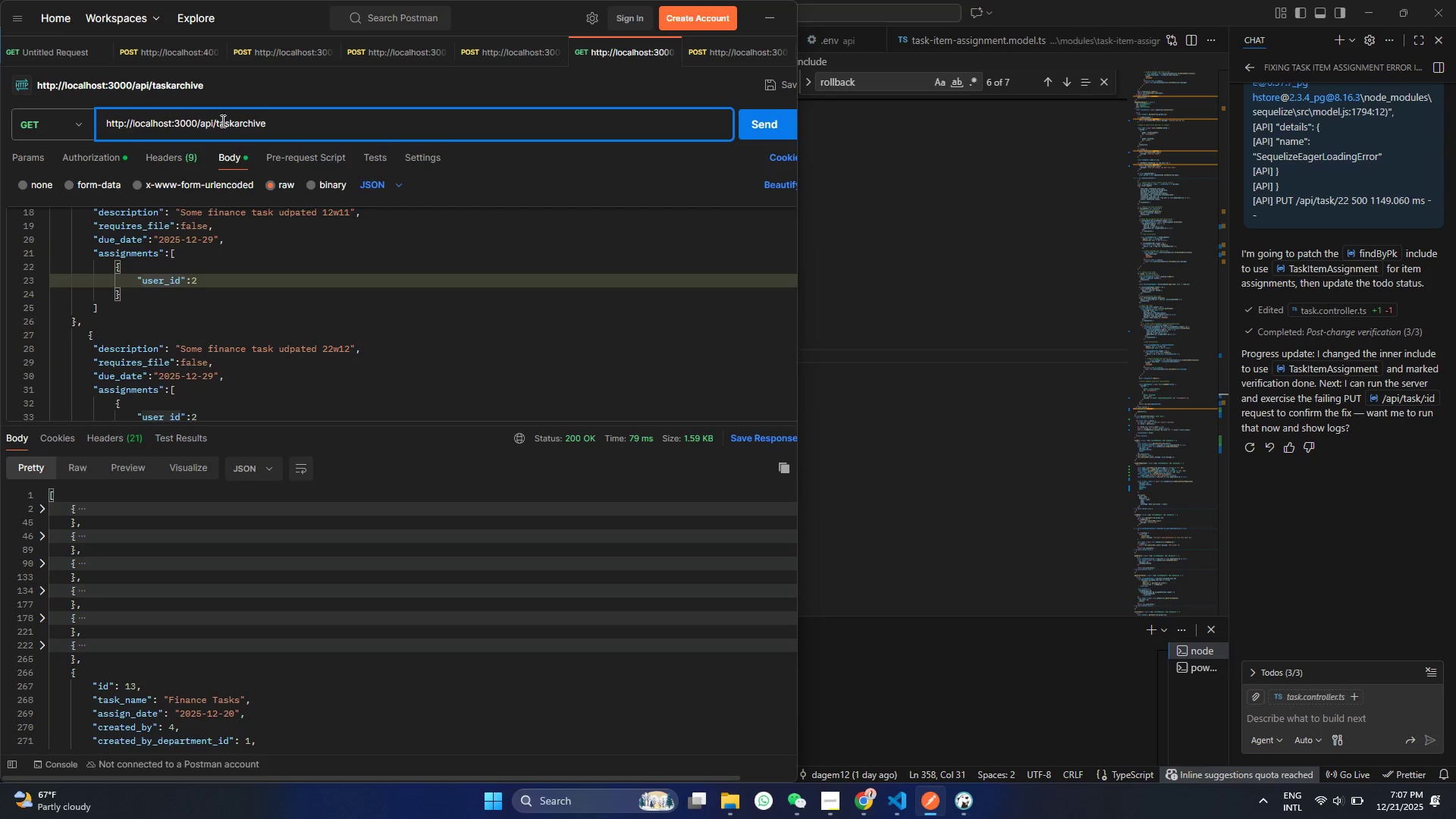 
left_click([237, 126])
 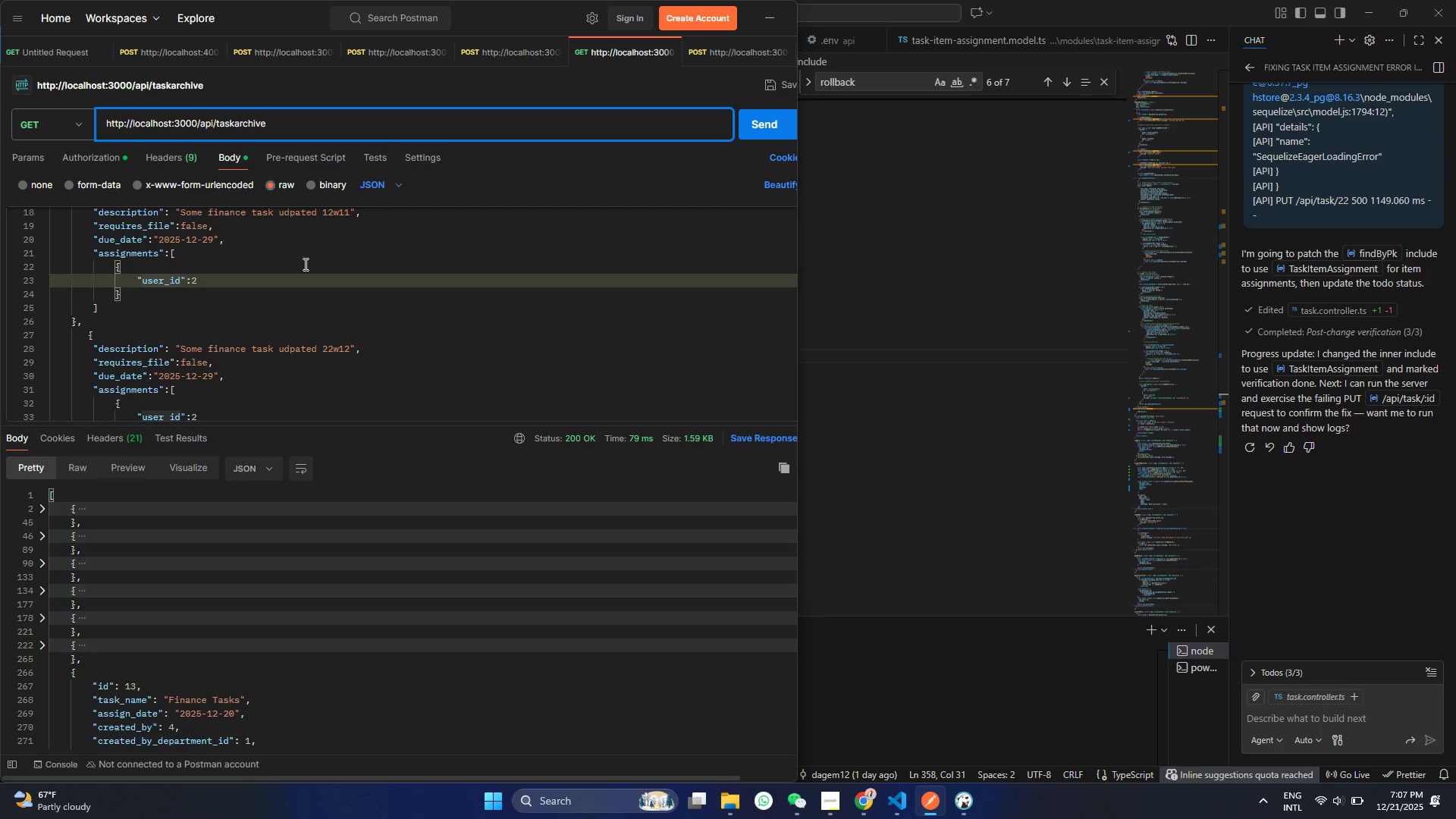 
key(ArrowLeft)
 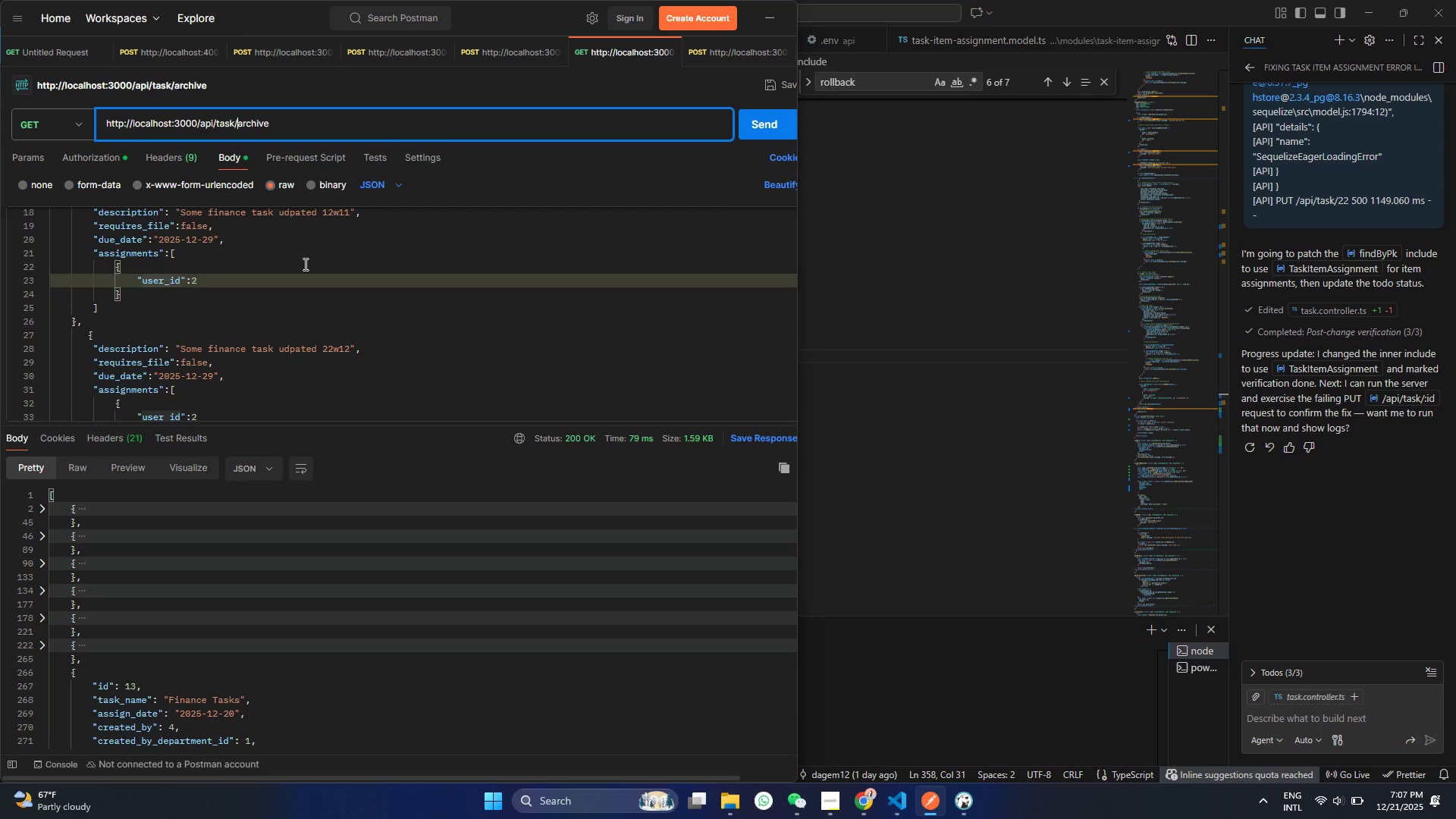 
key(Slash)
 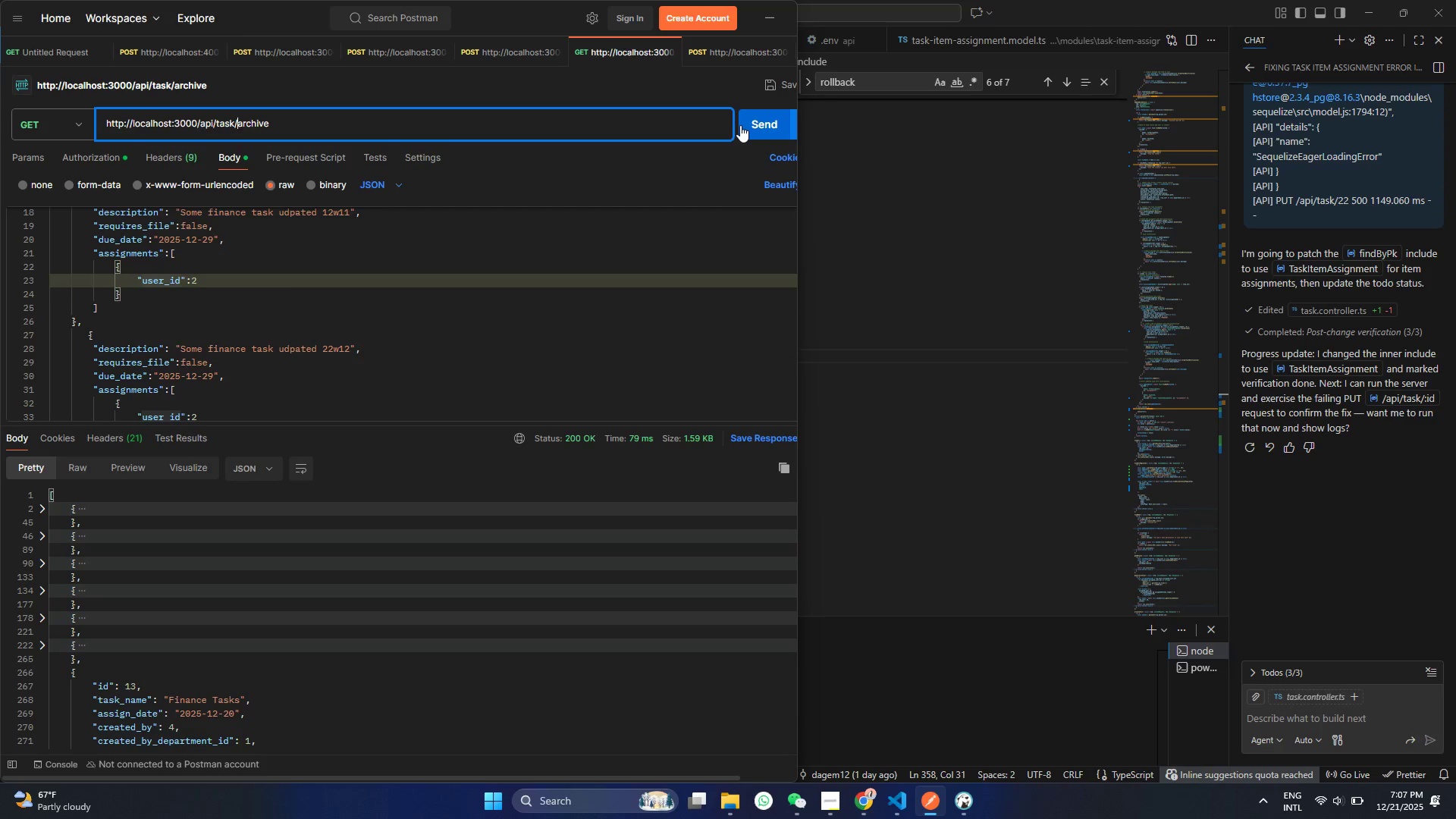 
left_click([770, 124])
 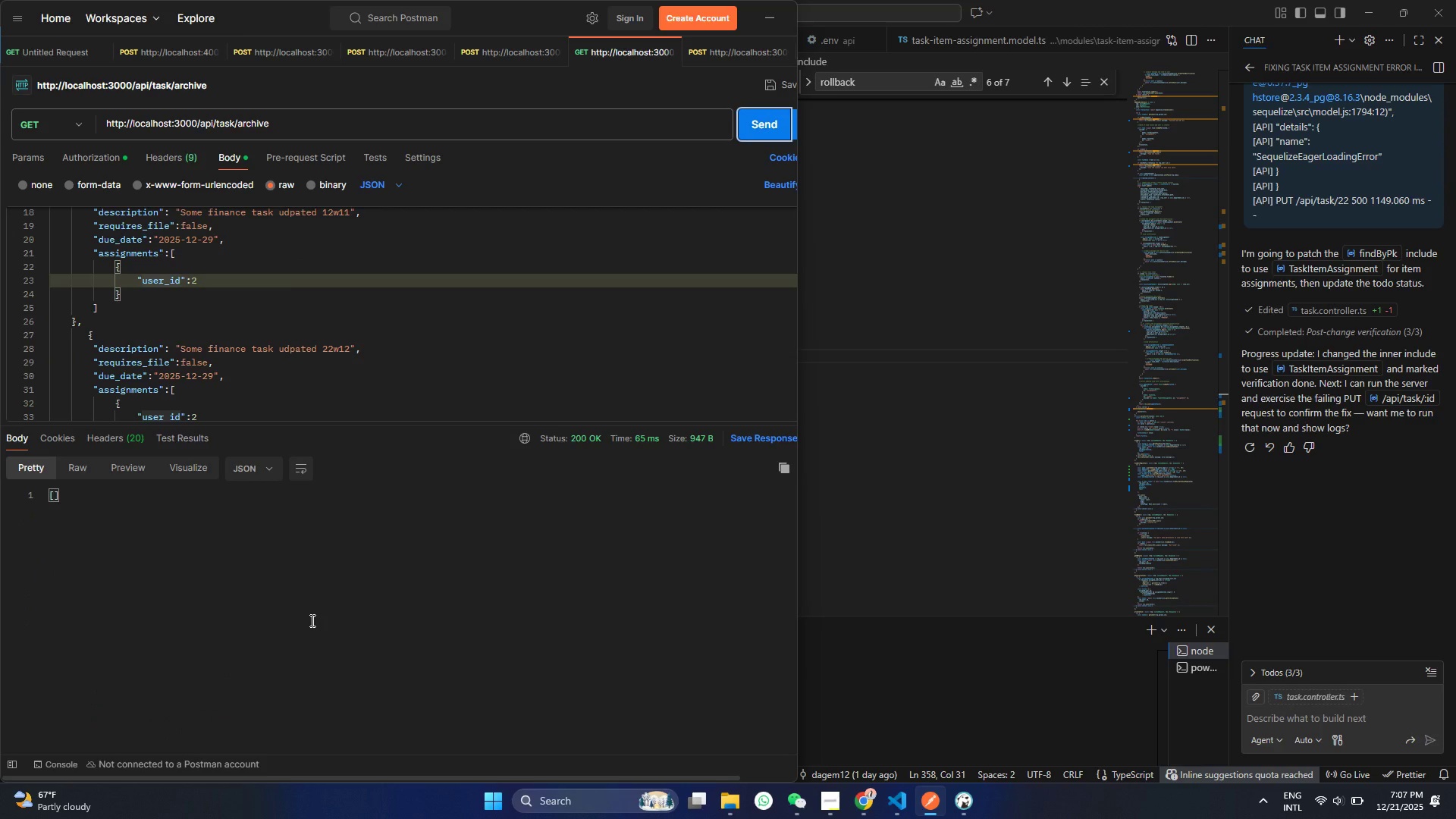 
wait(12.25)
 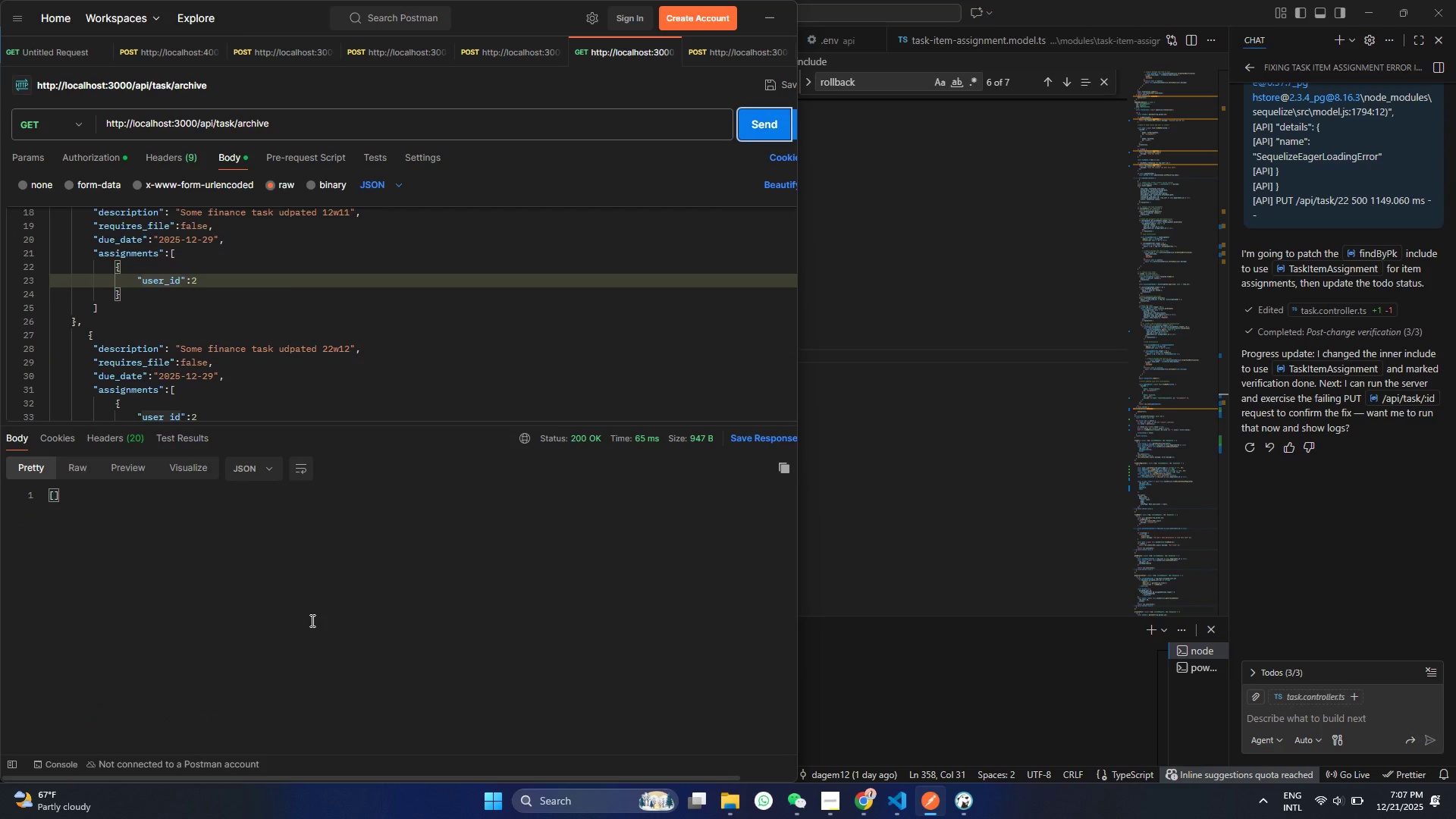 
left_click([238, 125])
 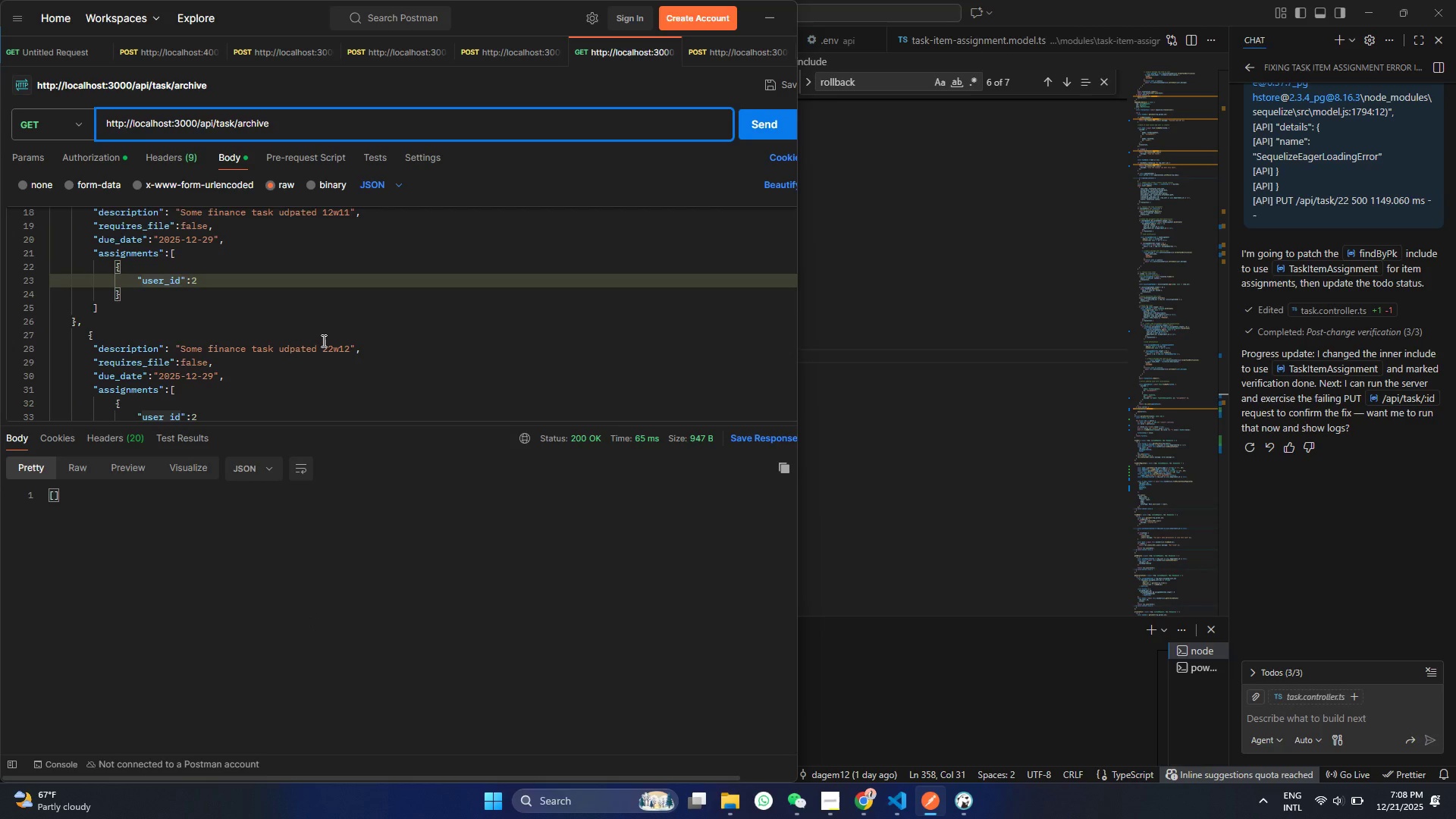 
type(23/)
 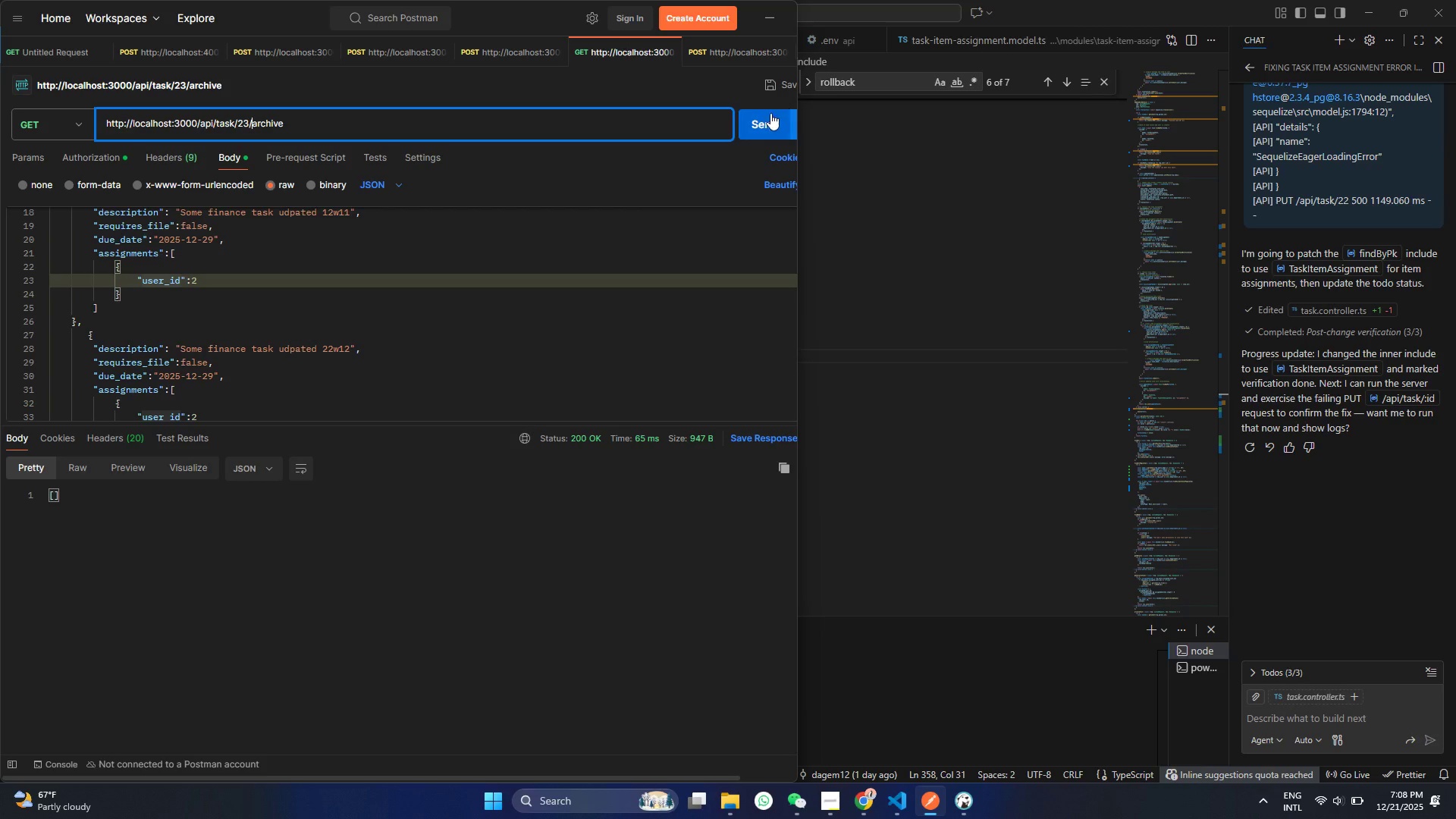 
left_click([764, 122])
 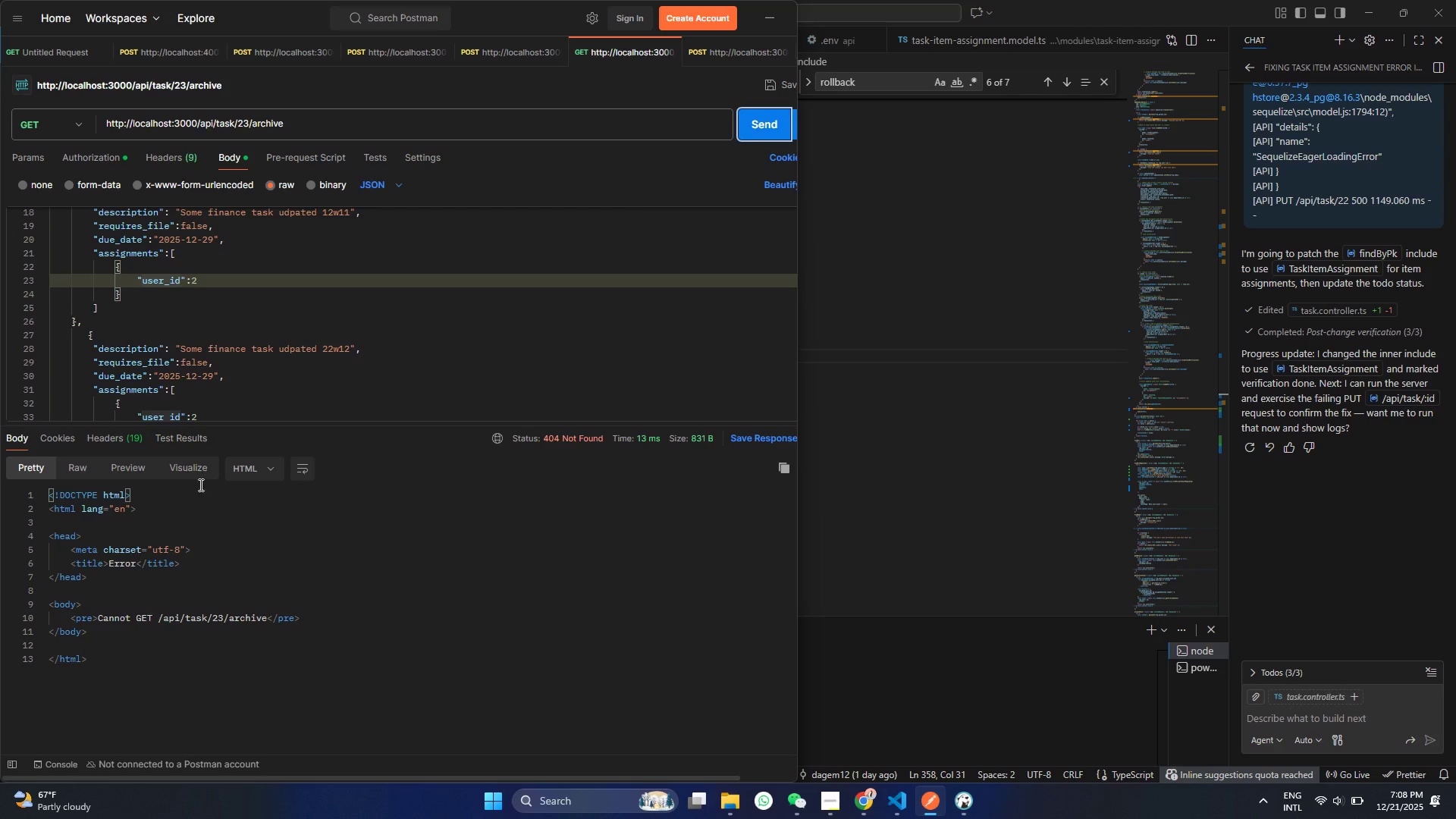 
scroll: coordinate [105, 317], scroll_direction: up, amount: 9.0
 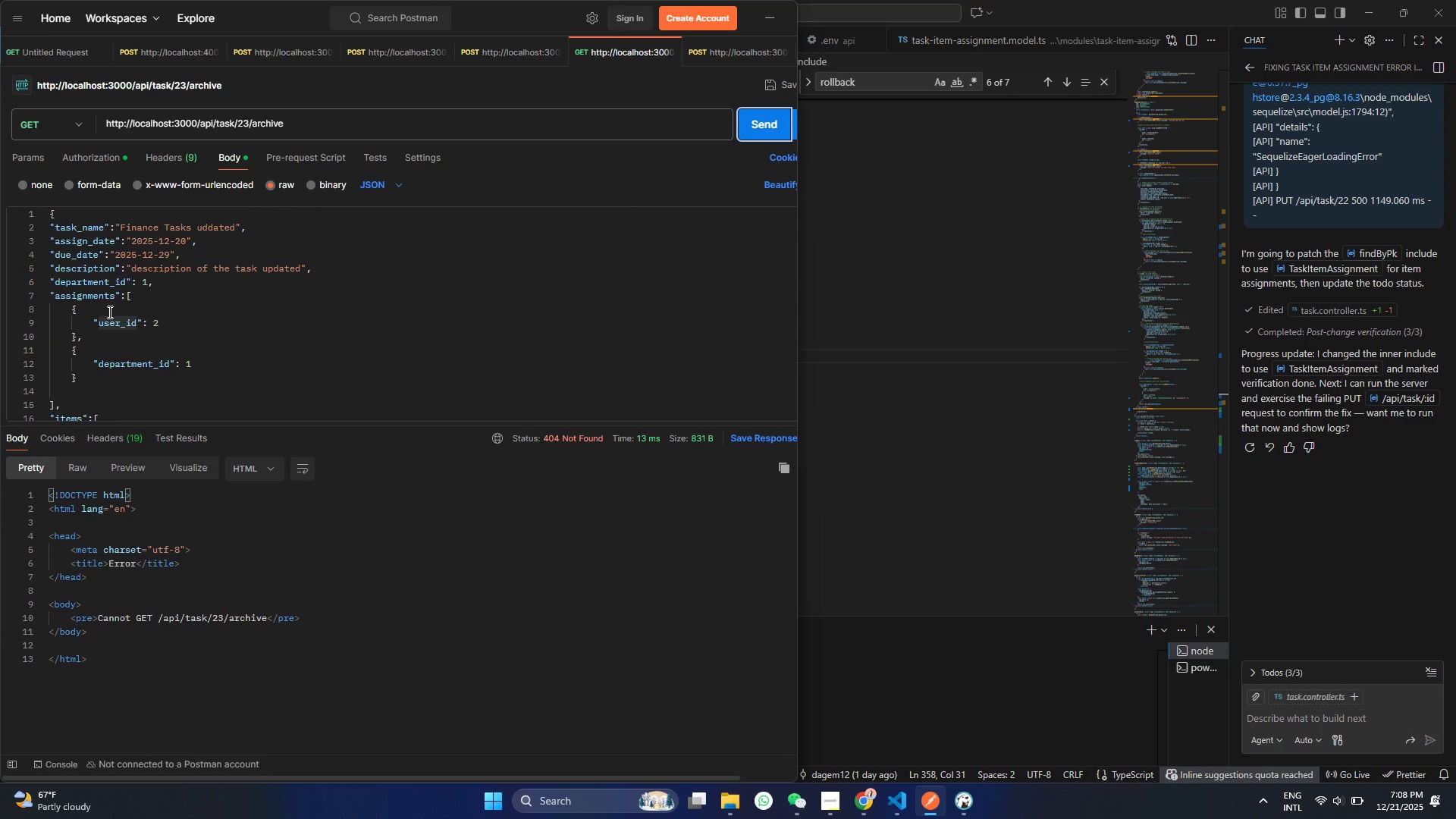 
left_click([65, 124])
 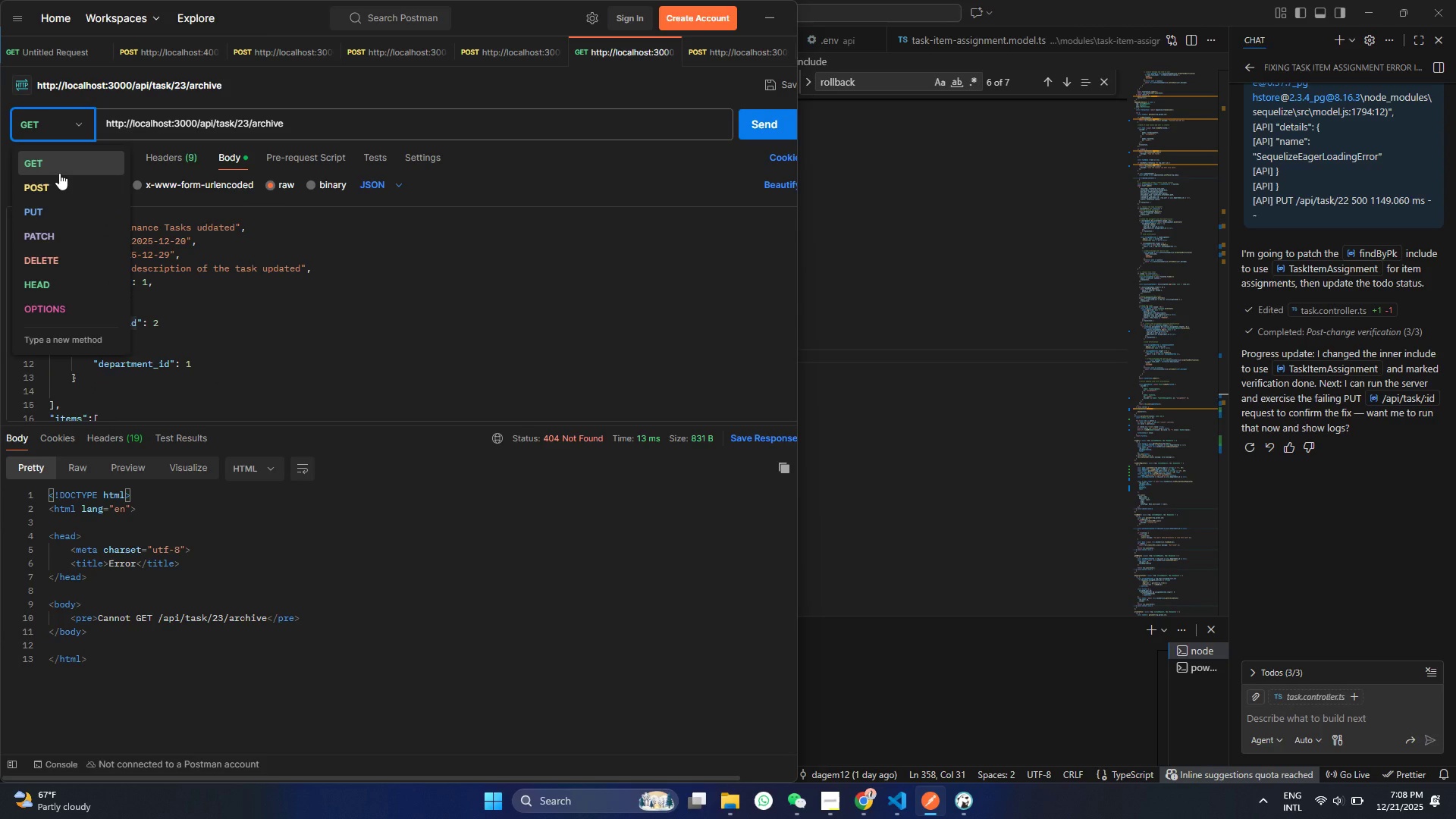 
left_click_drag(start_coordinate=[59, 173], to_coordinate=[59, 187])
 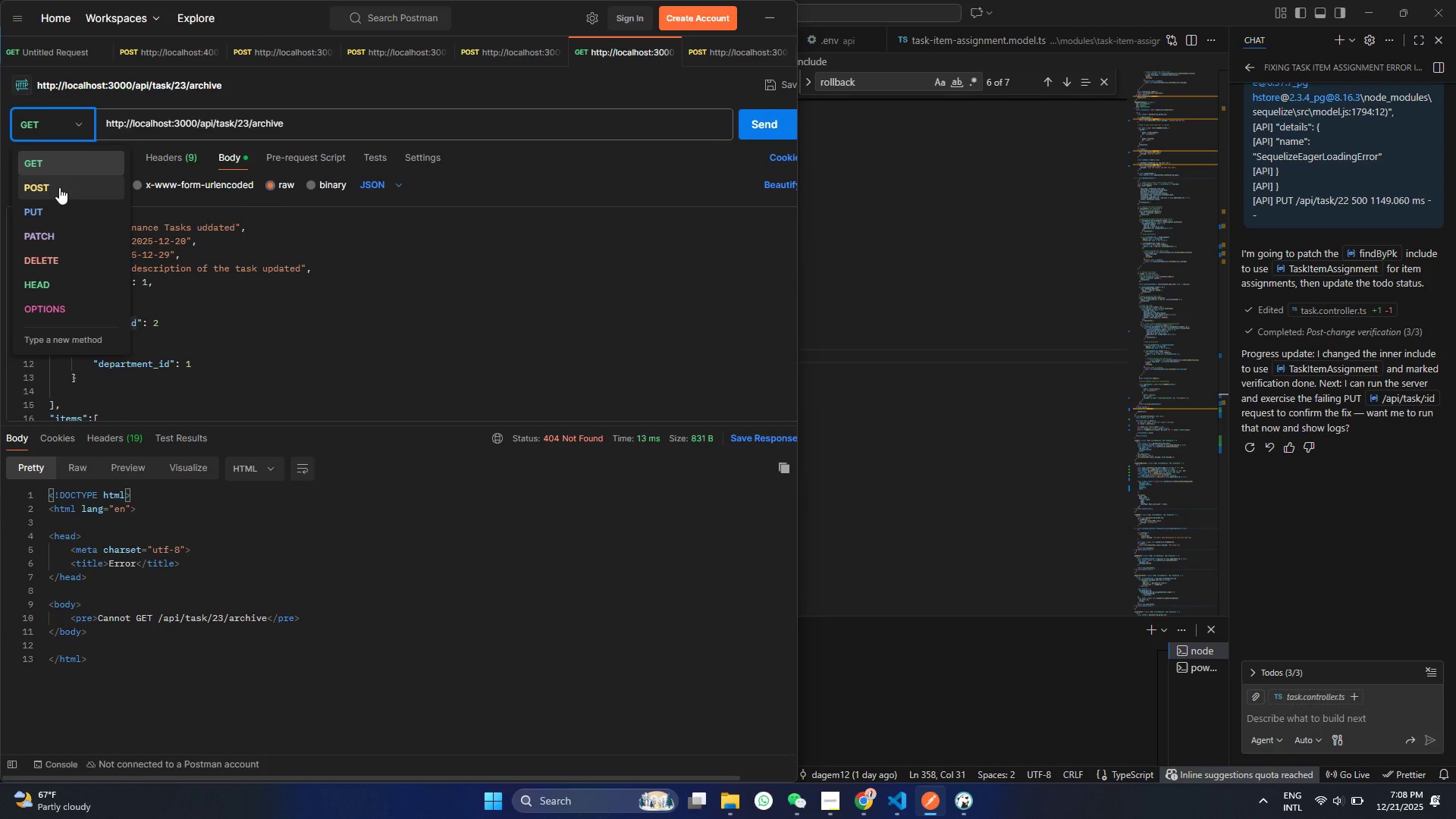 
left_click([59, 187])
 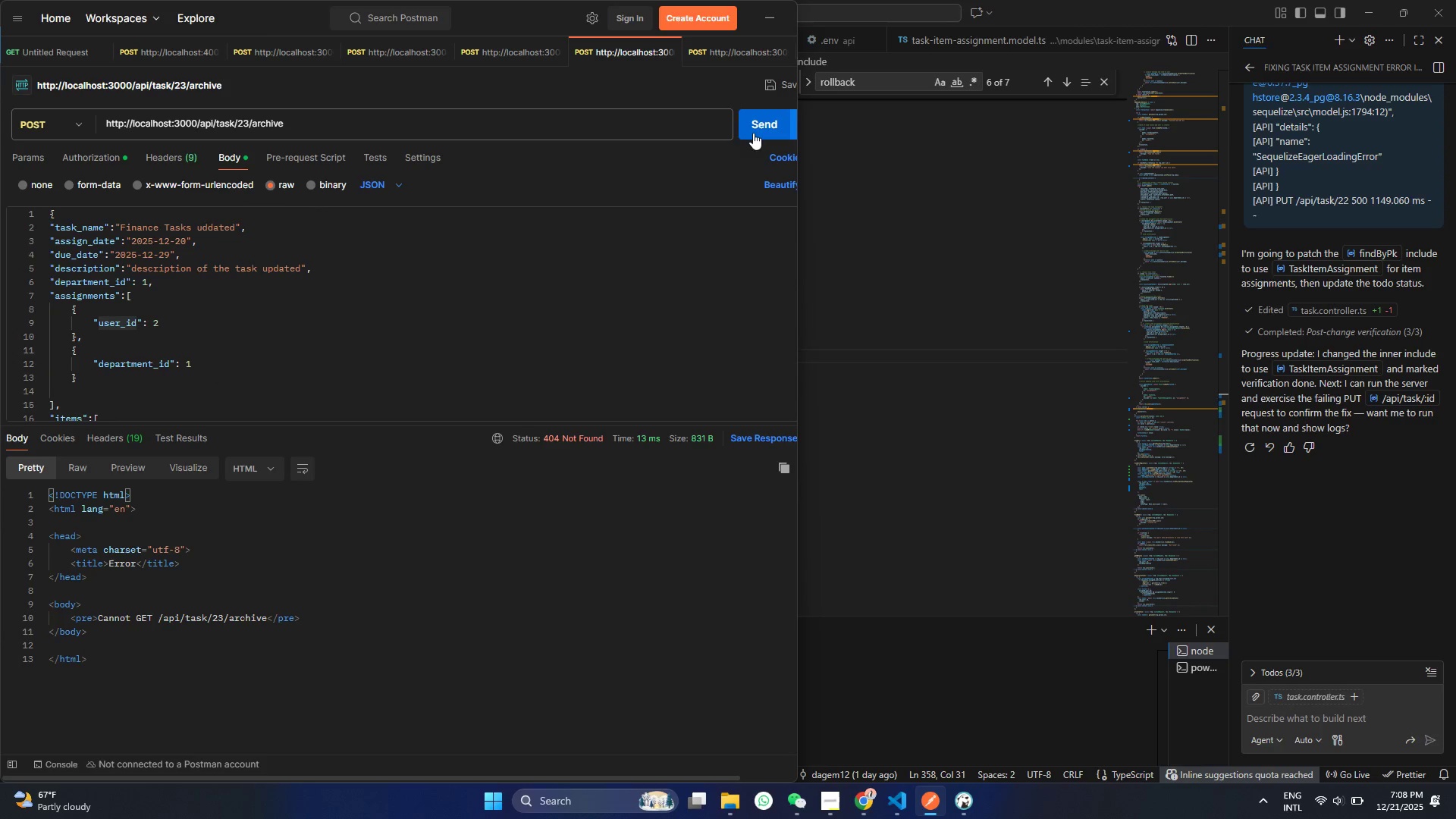 
left_click([752, 121])
 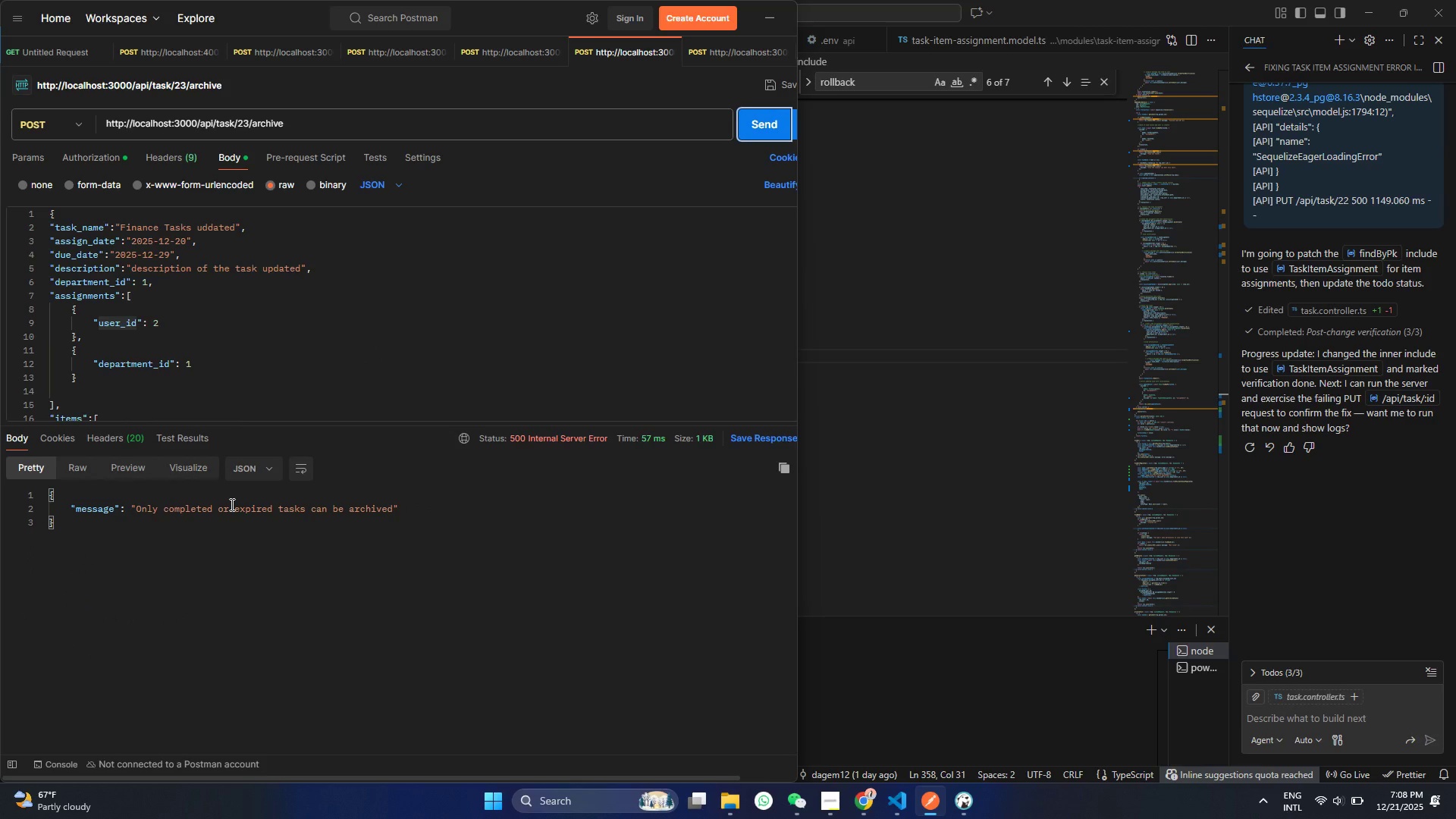 
left_click_drag(start_coordinate=[168, 505], to_coordinate=[425, 507])
 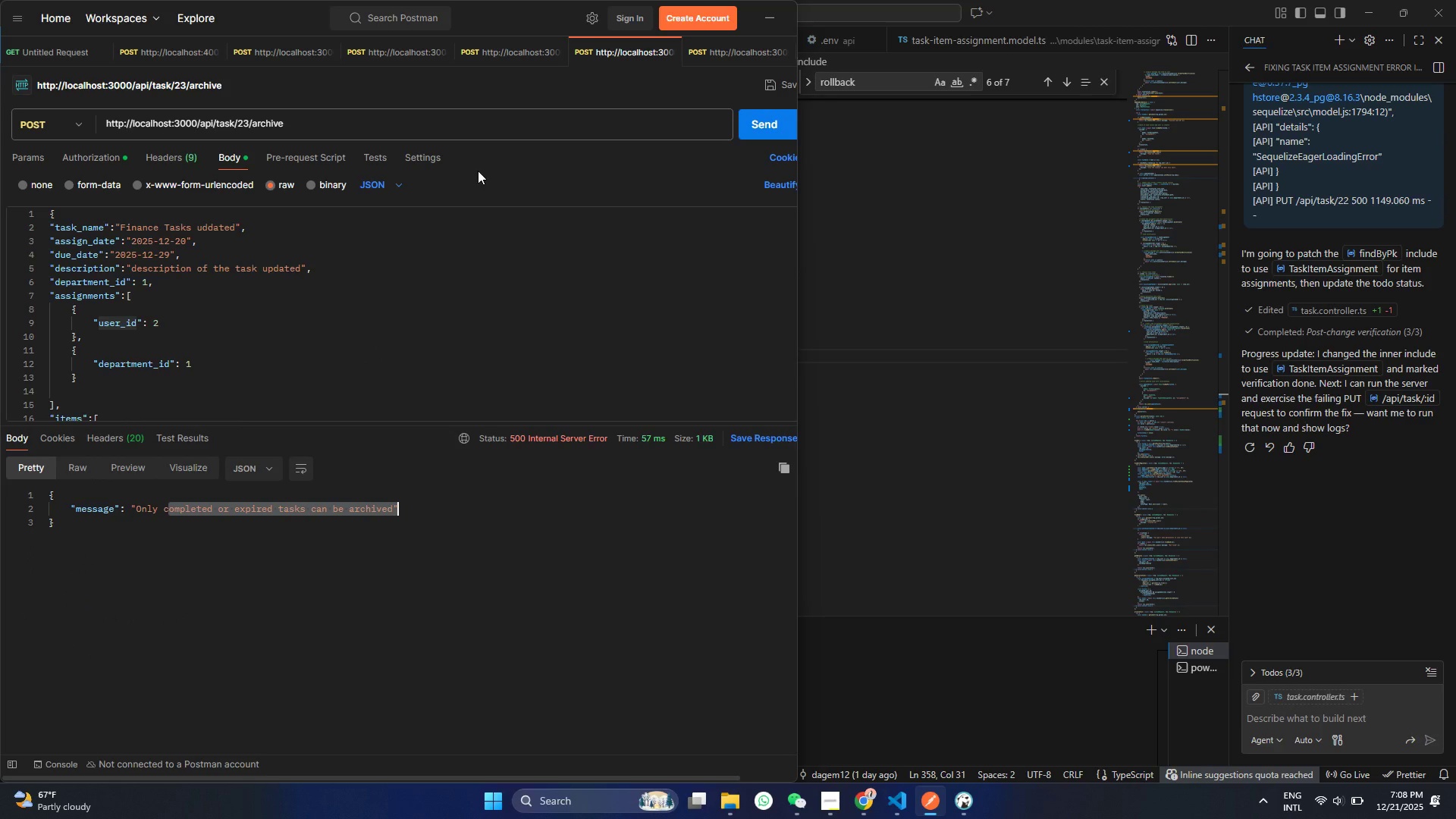 
left_click_drag(start_coordinate=[301, 127], to_coordinate=[237, 125])
 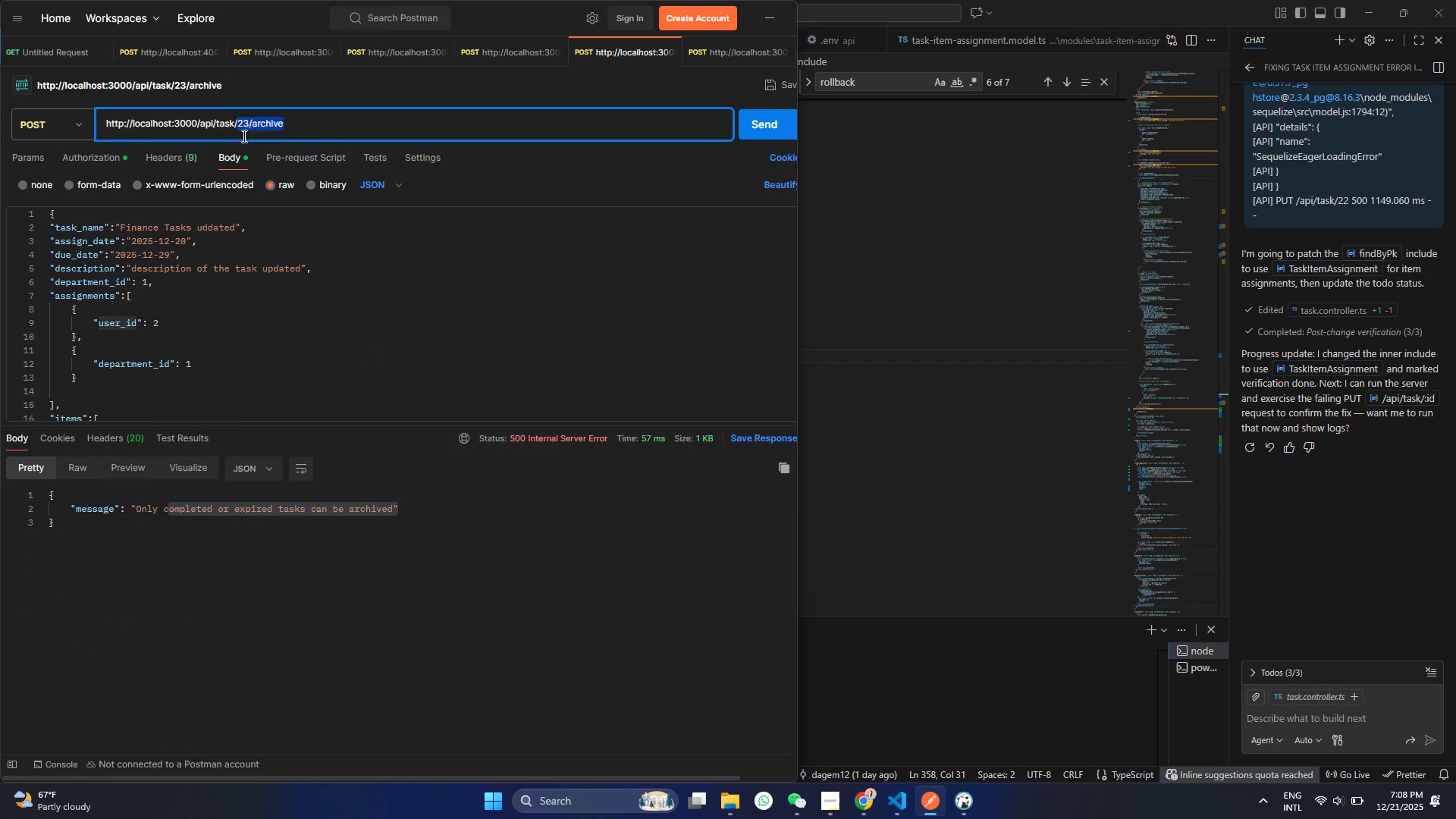 
type(summary-reprt)
 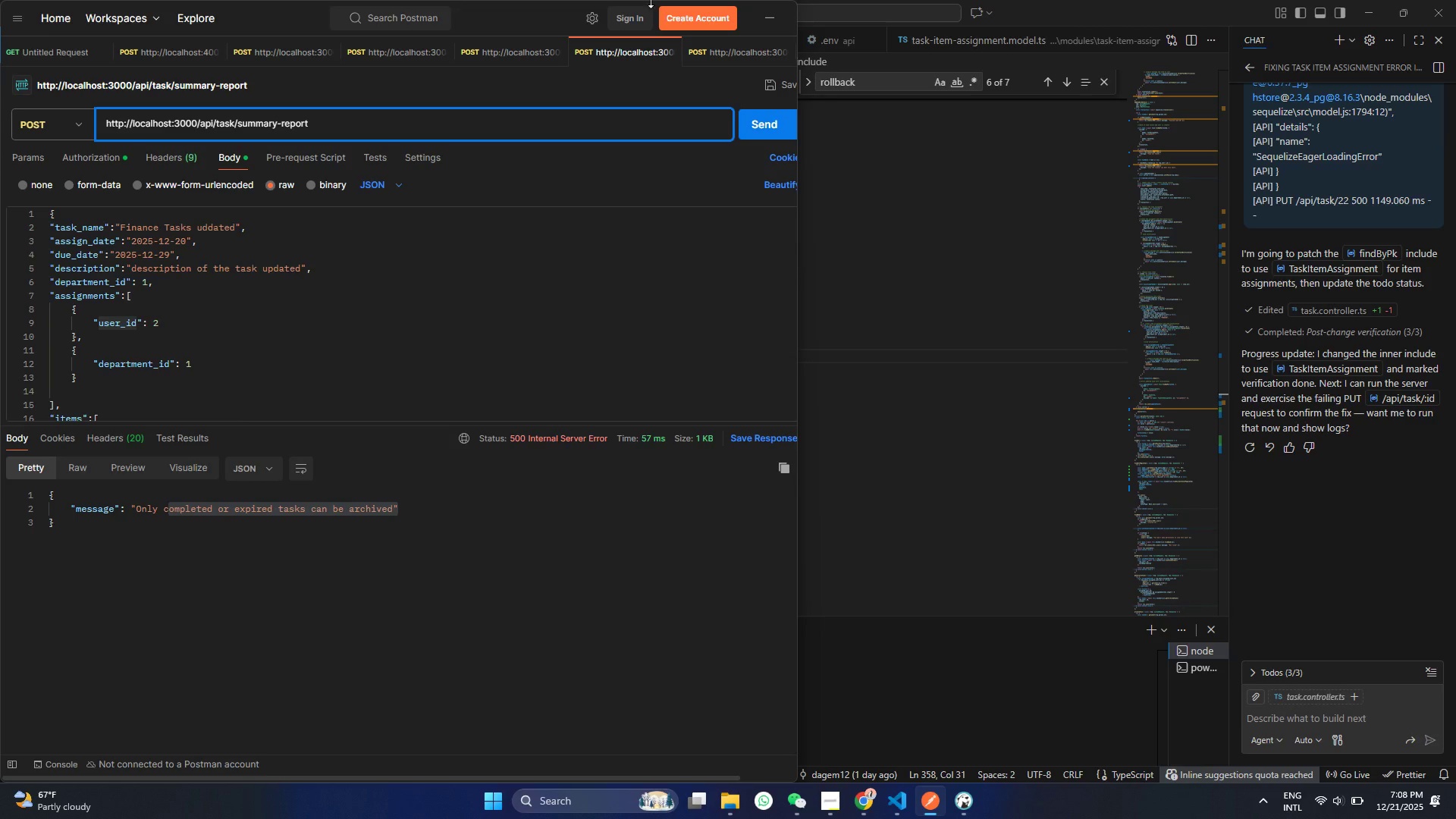 
left_click([781, 119])
 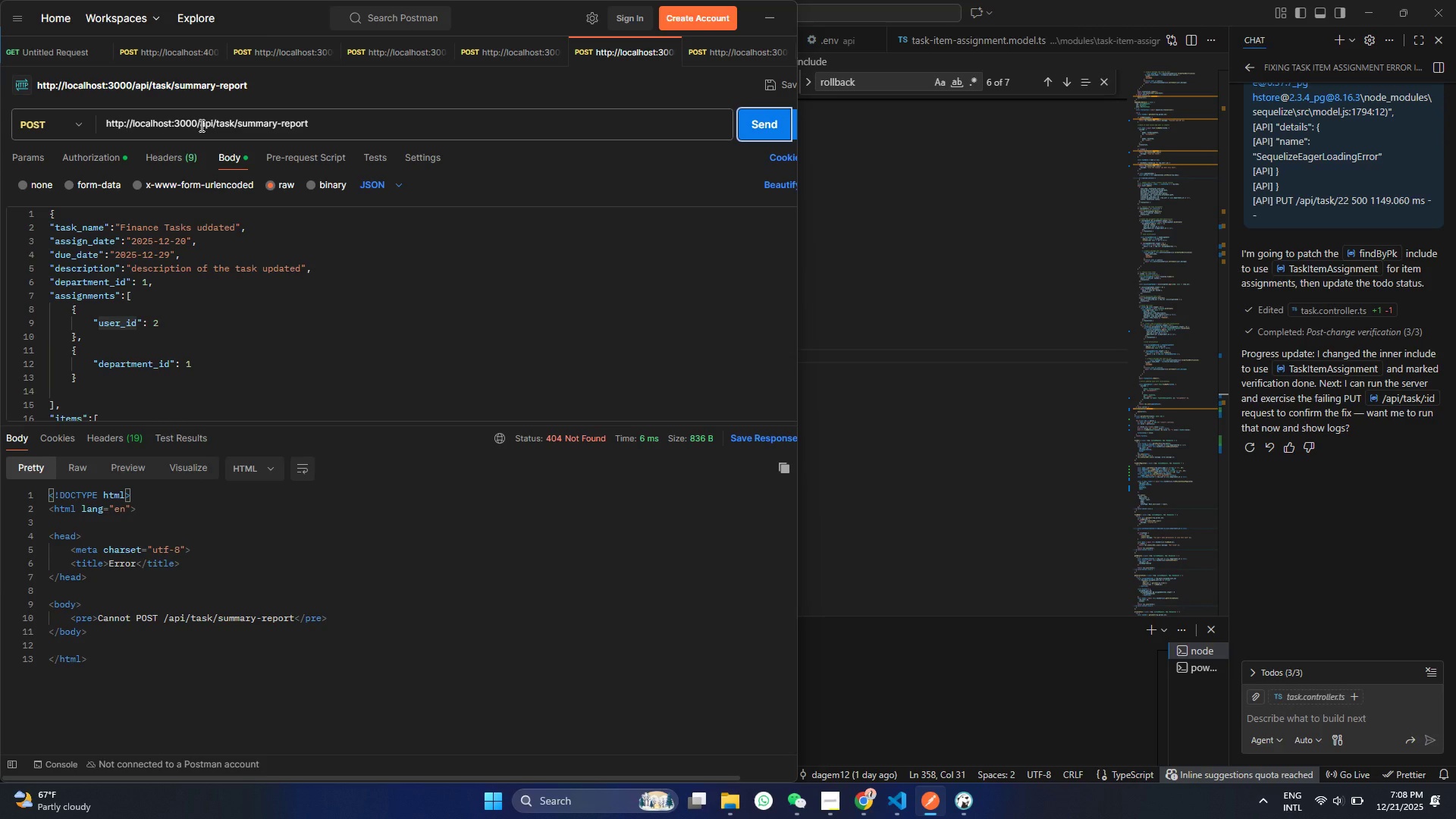 
left_click([54, 125])
 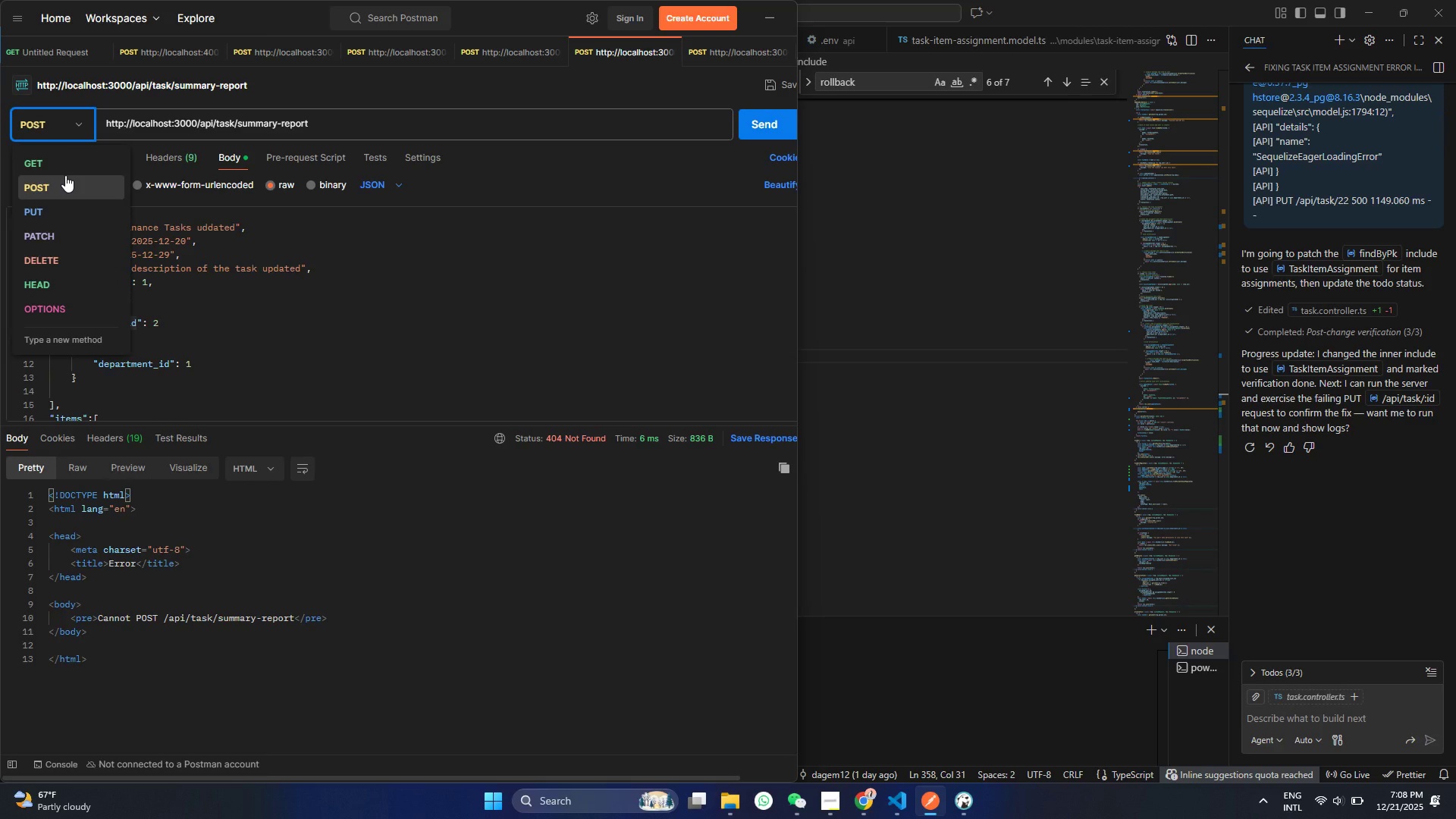 
left_click([65, 175])
 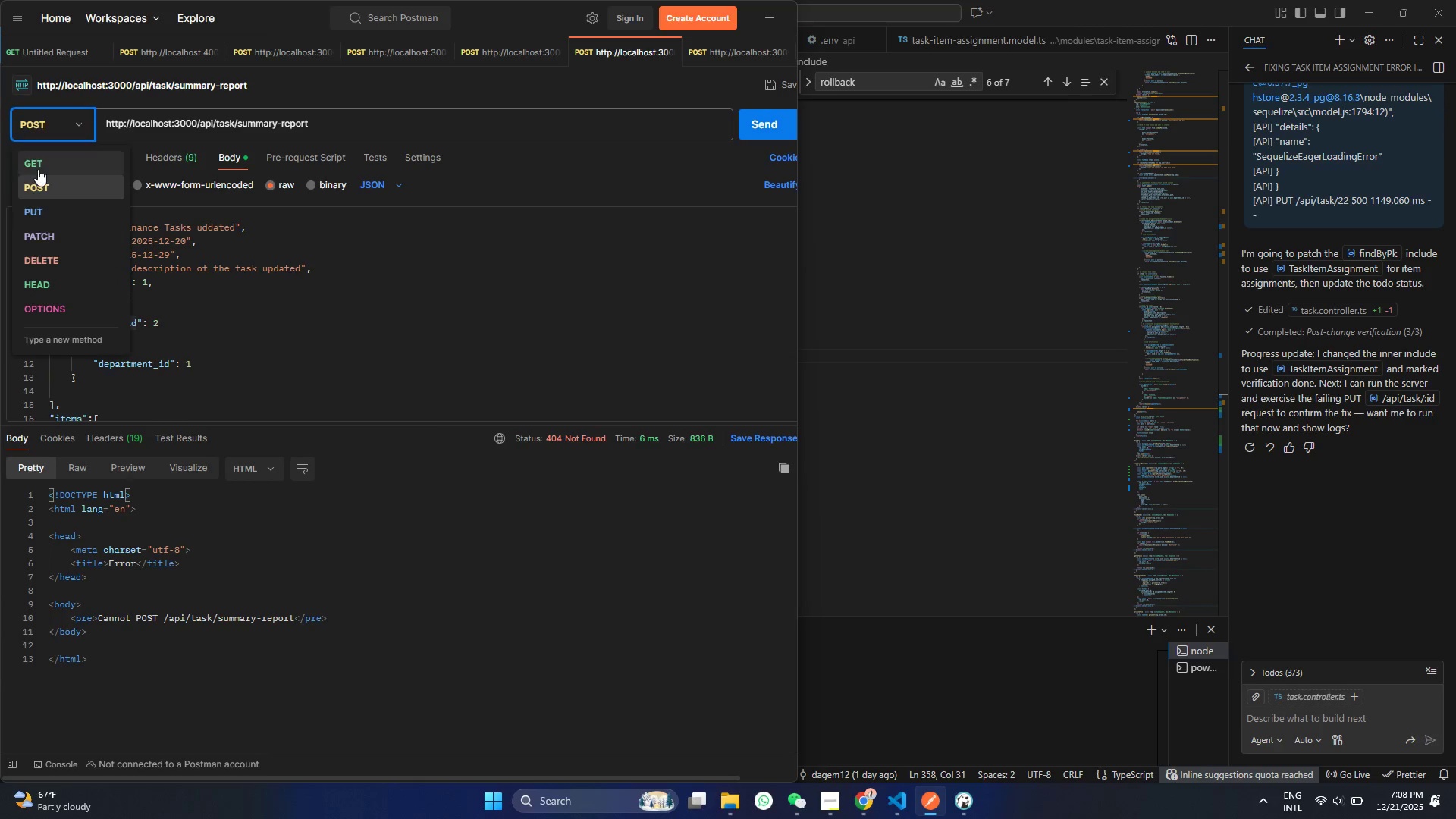 
double_click([38, 171])
 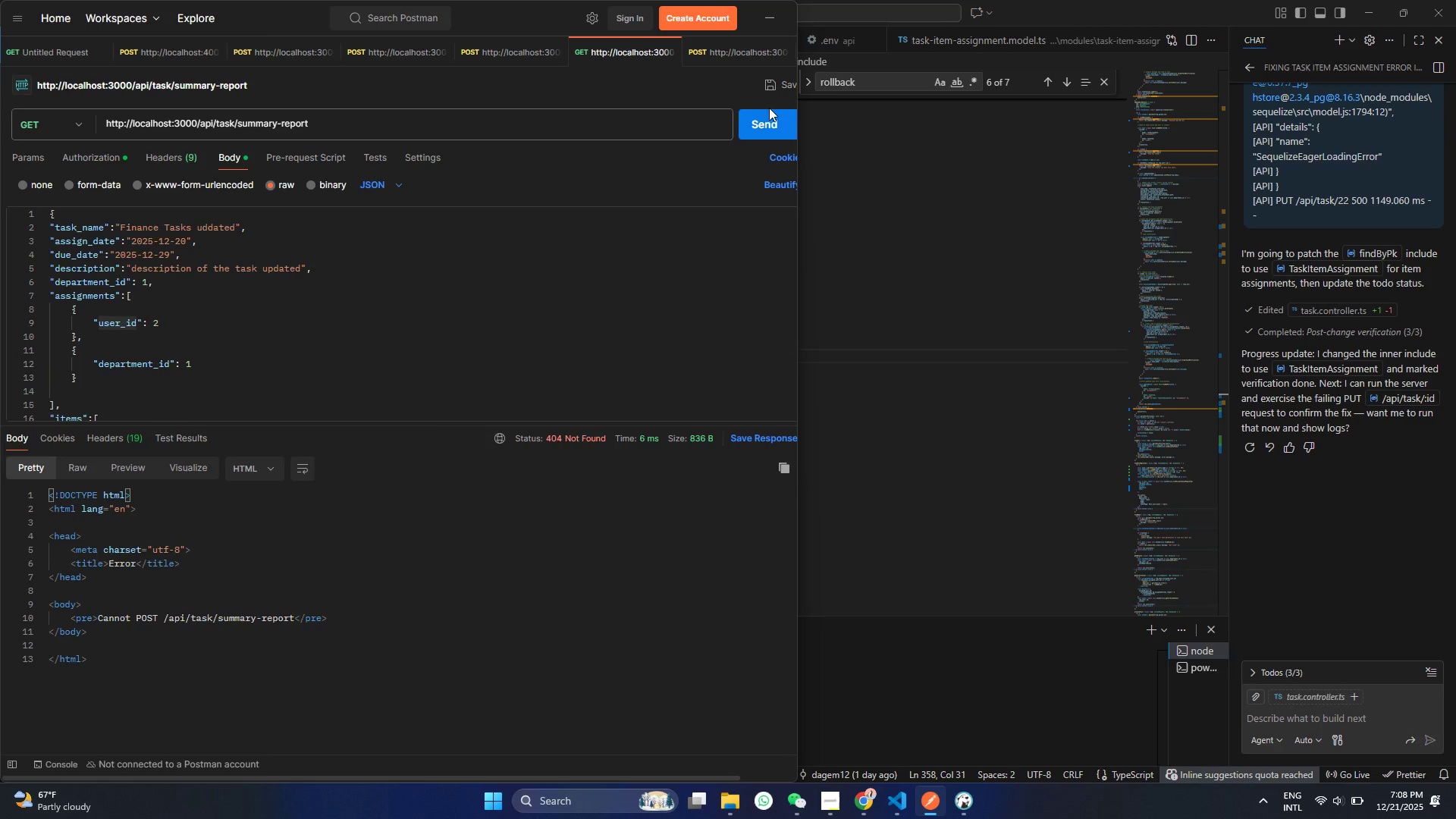 
left_click([763, 121])
 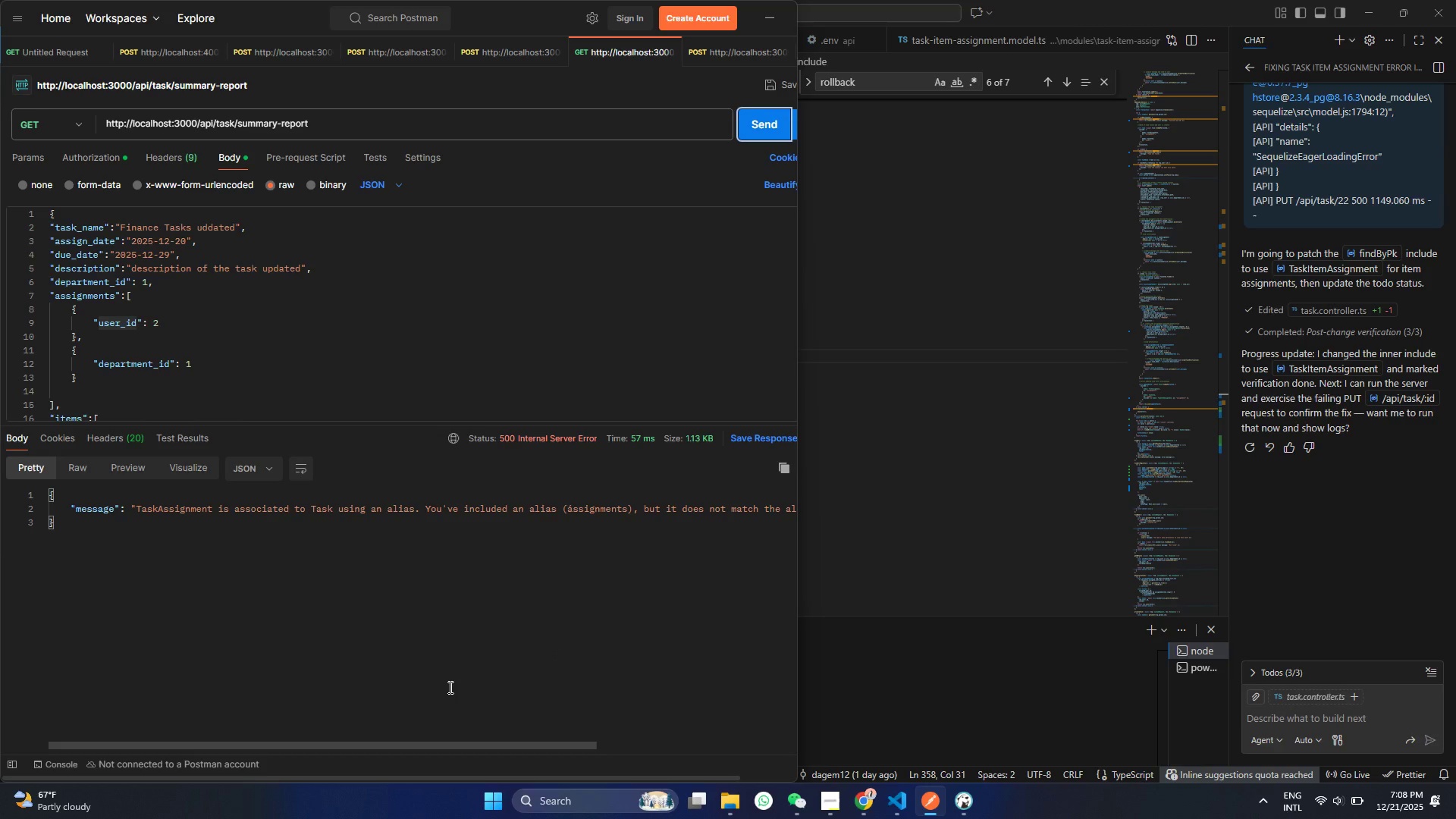 
scroll: coordinate [448, 692], scroll_direction: none, amount: 0.0
 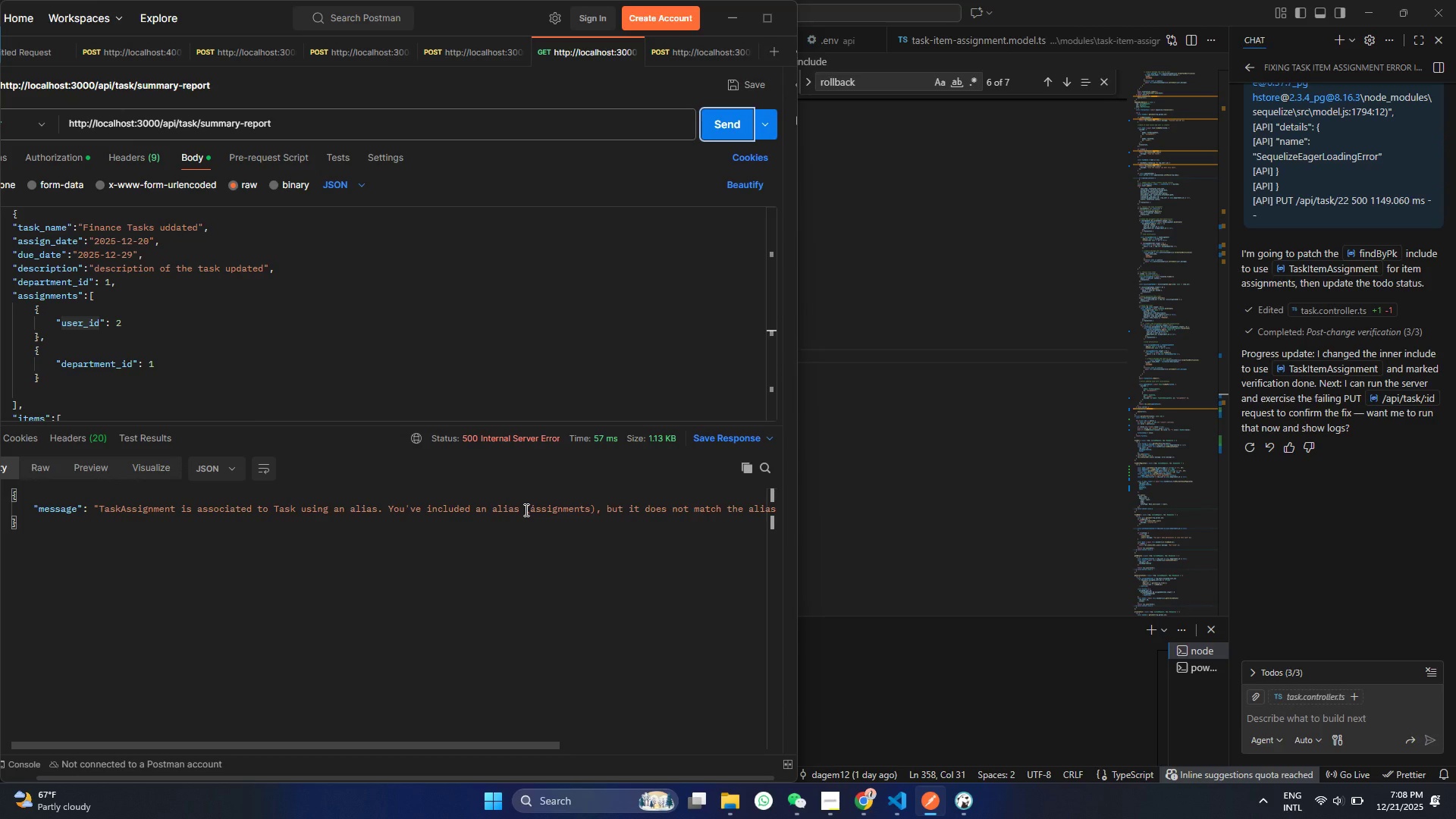 
left_click_drag(start_coordinate=[529, 509], to_coordinate=[591, 508])
 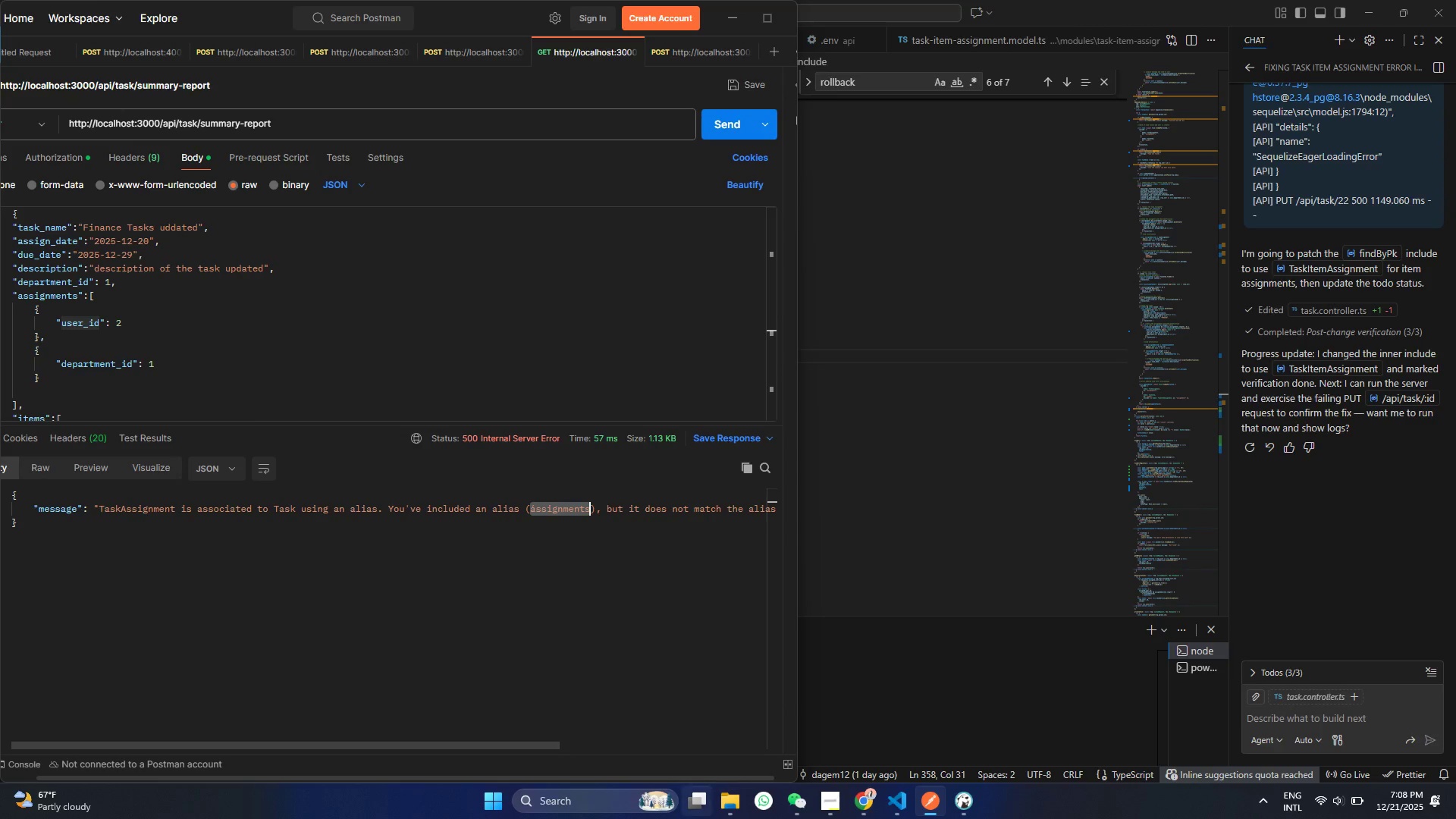 
key(Control+C)
 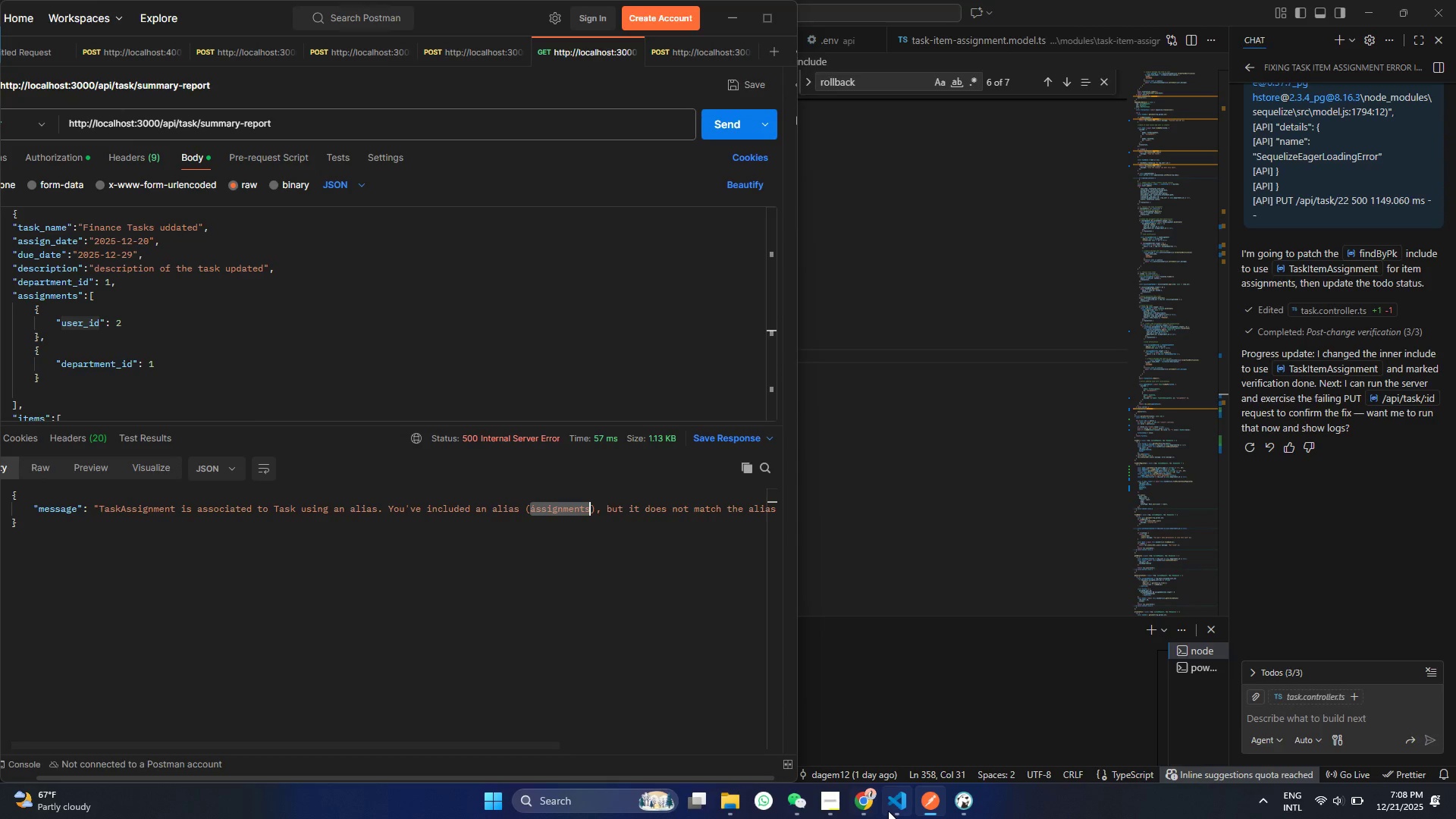 
left_click([890, 811])
 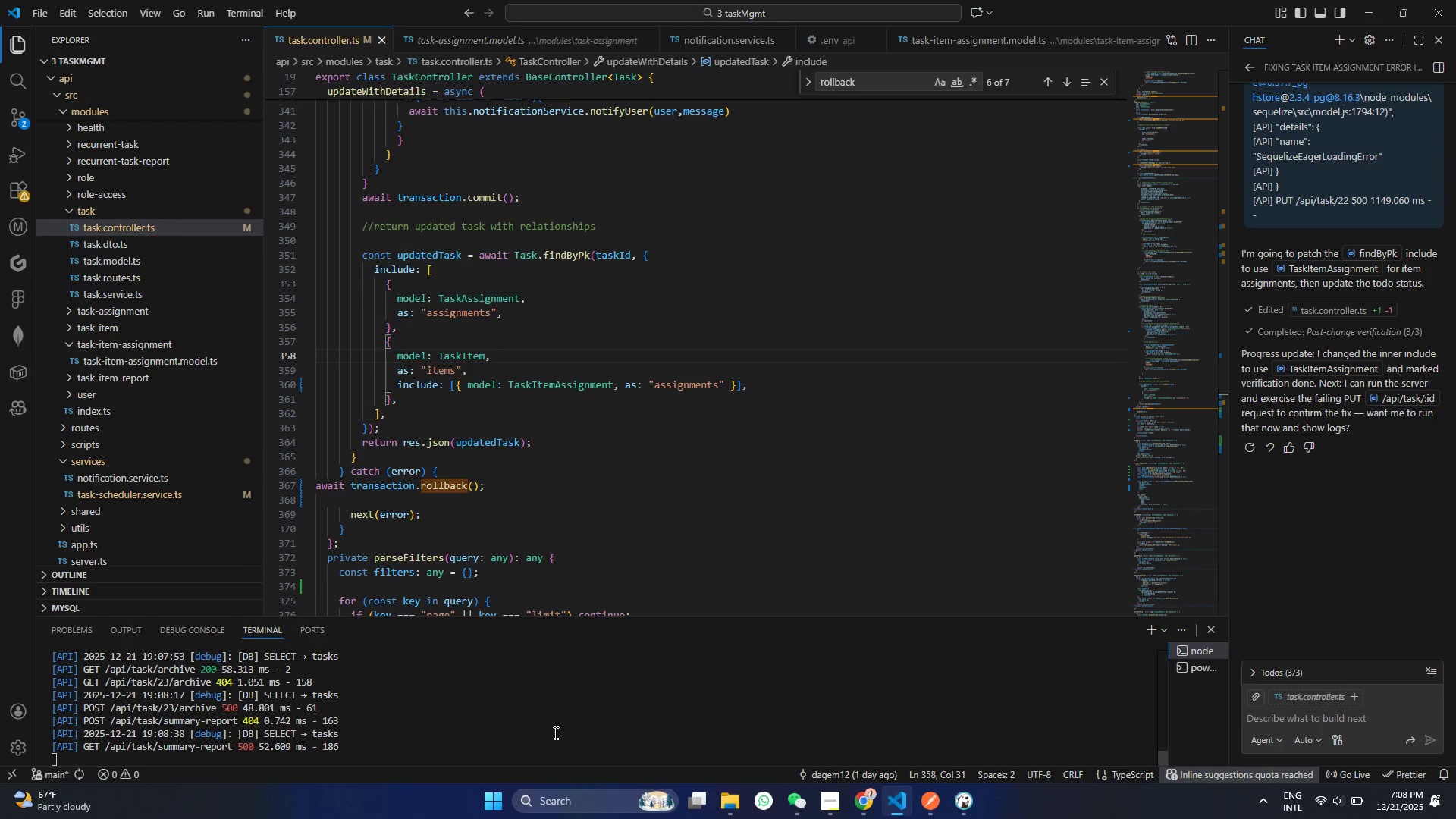 
scroll: coordinate [549, 724], scroll_direction: down, amount: 24.0
 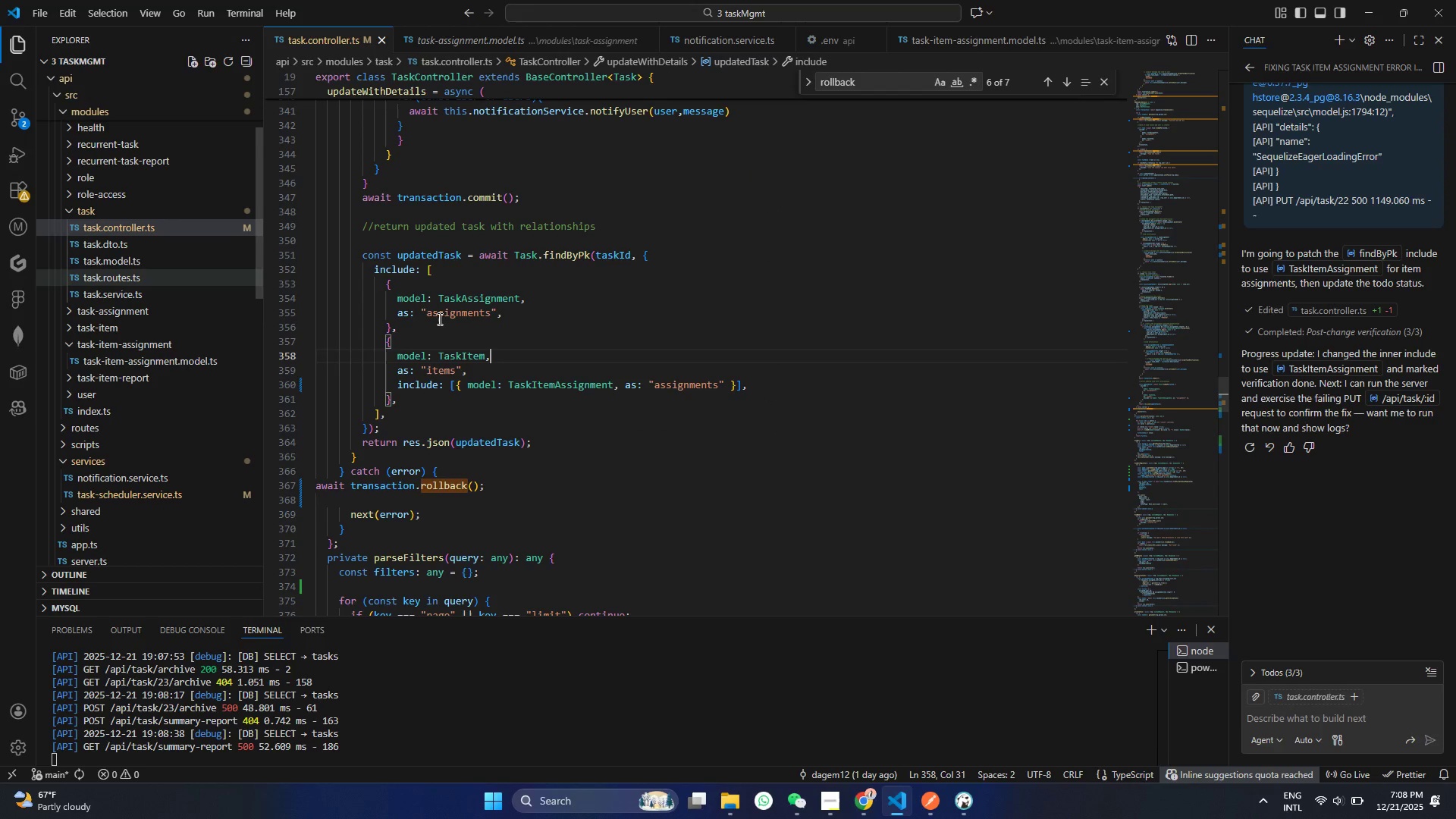 
left_click([549, 325])
 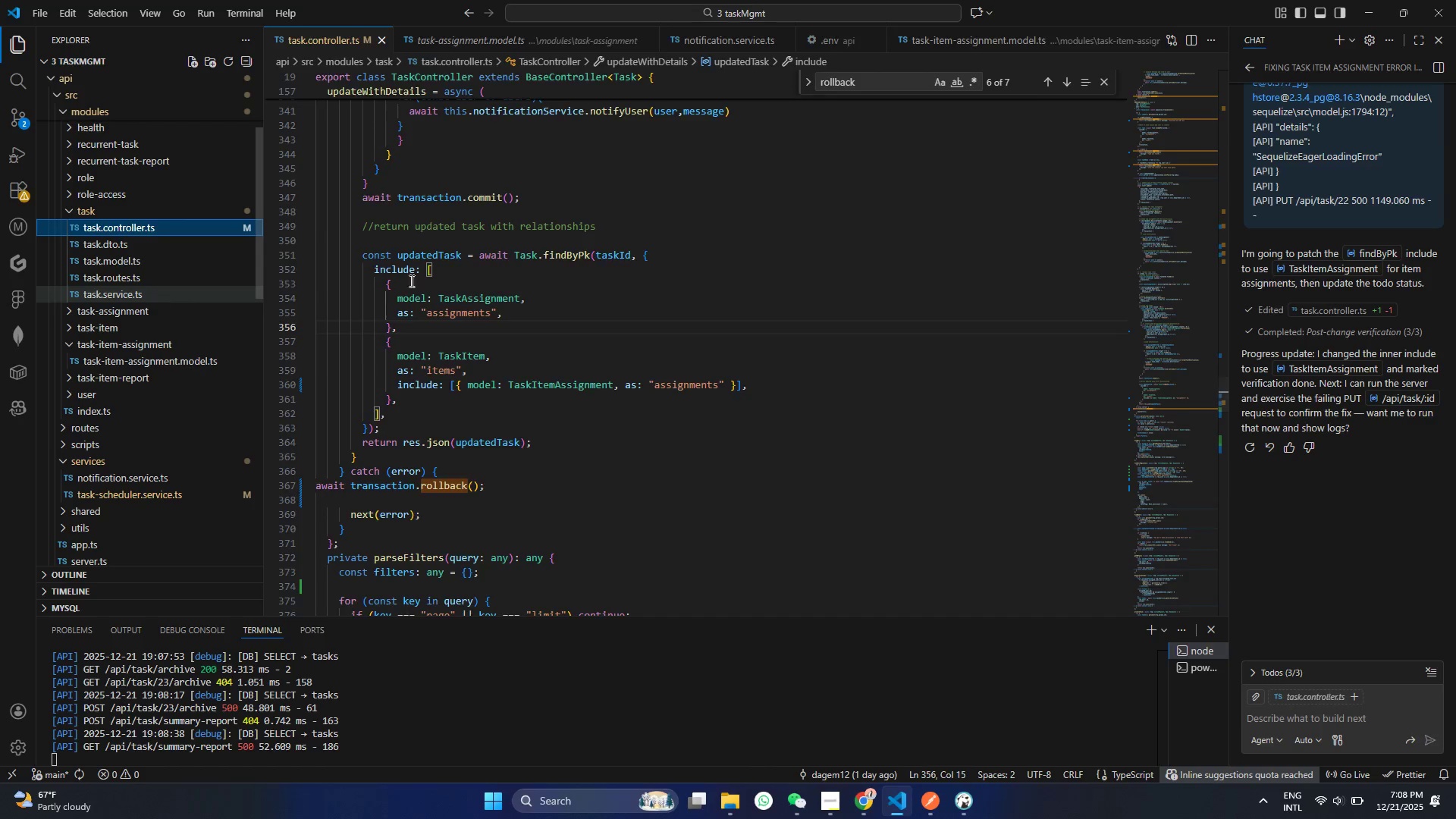 
double_click([449, 281])
 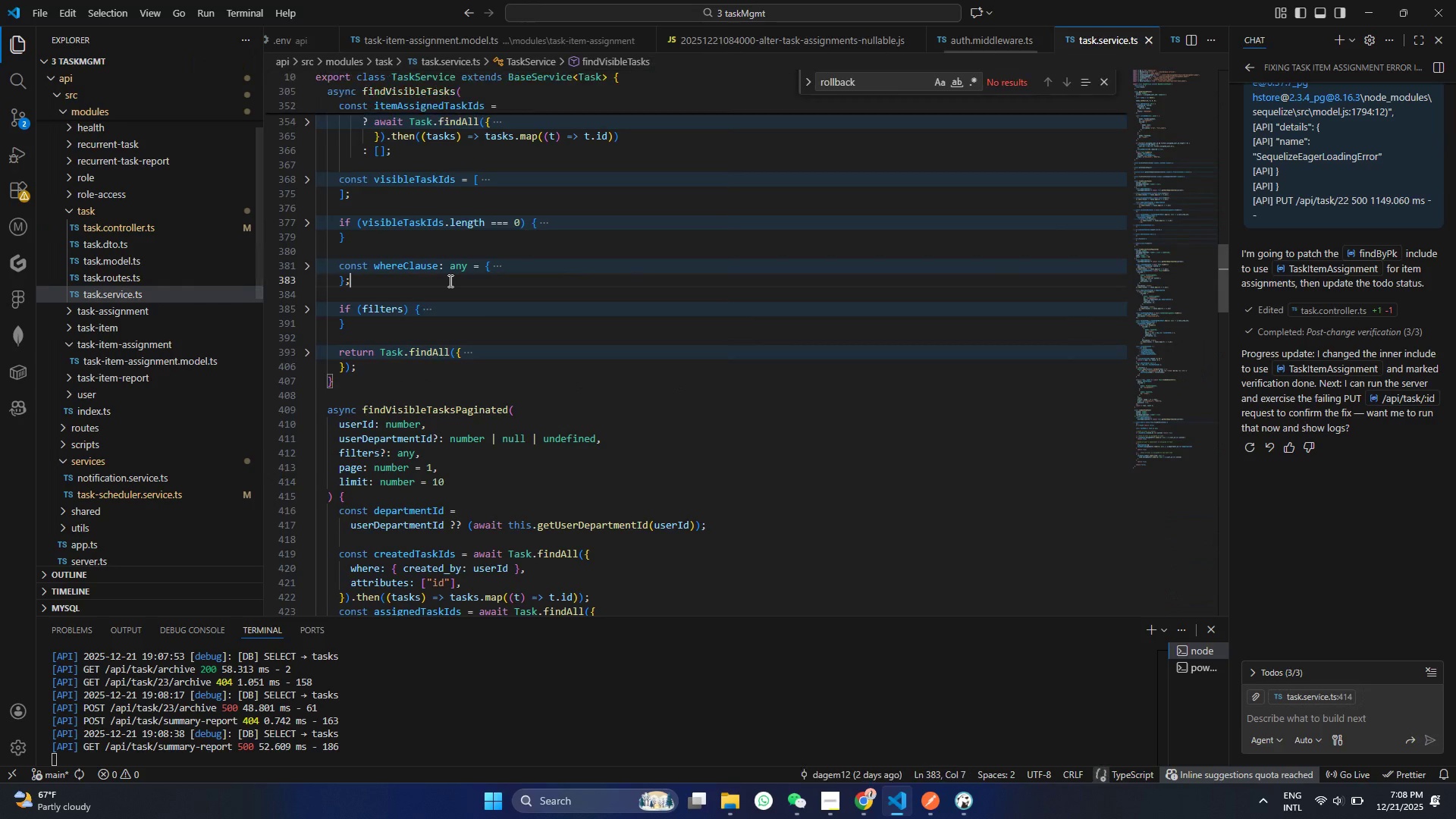 
key(Control+F)
 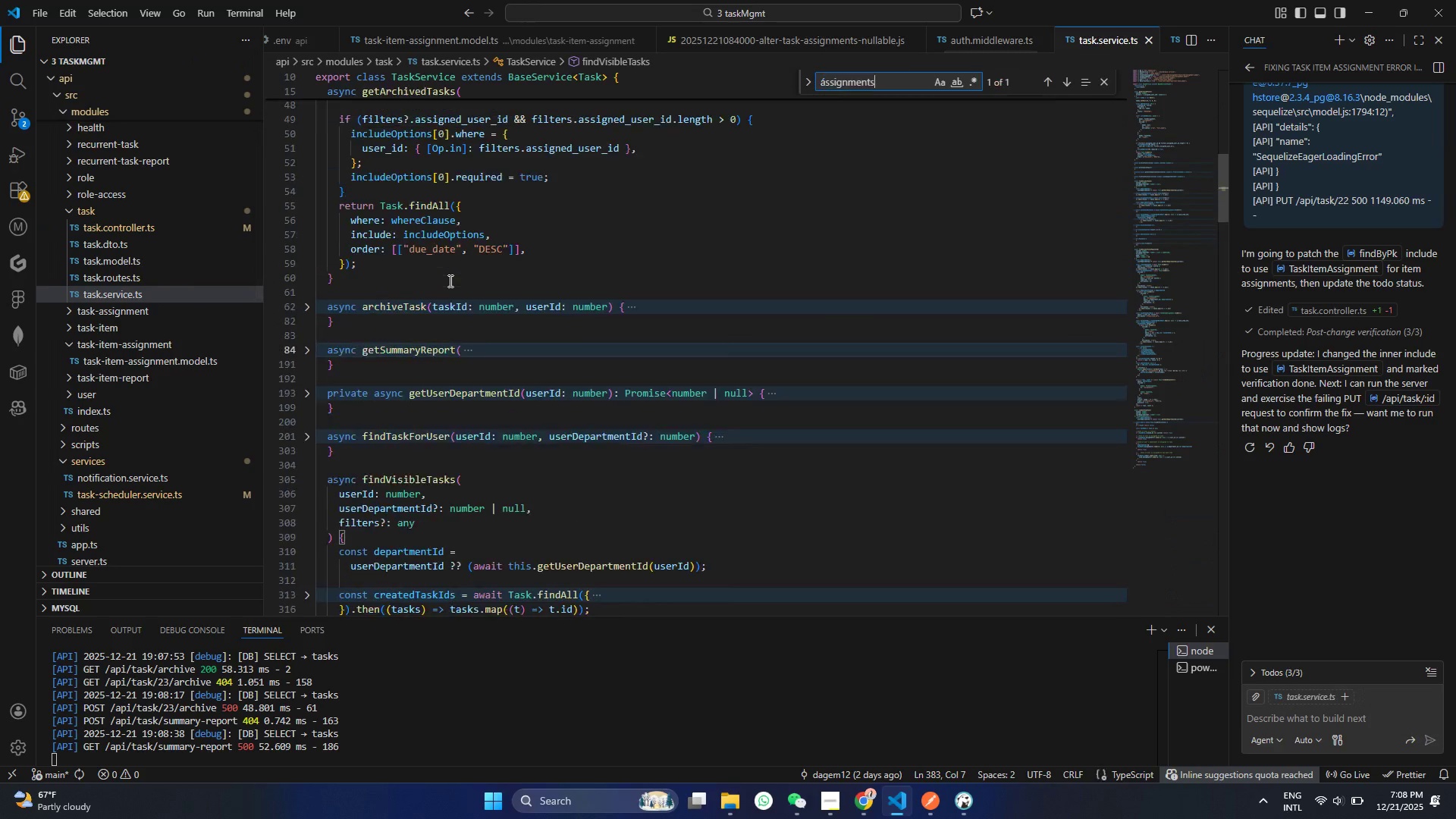 
key(Control+V)
 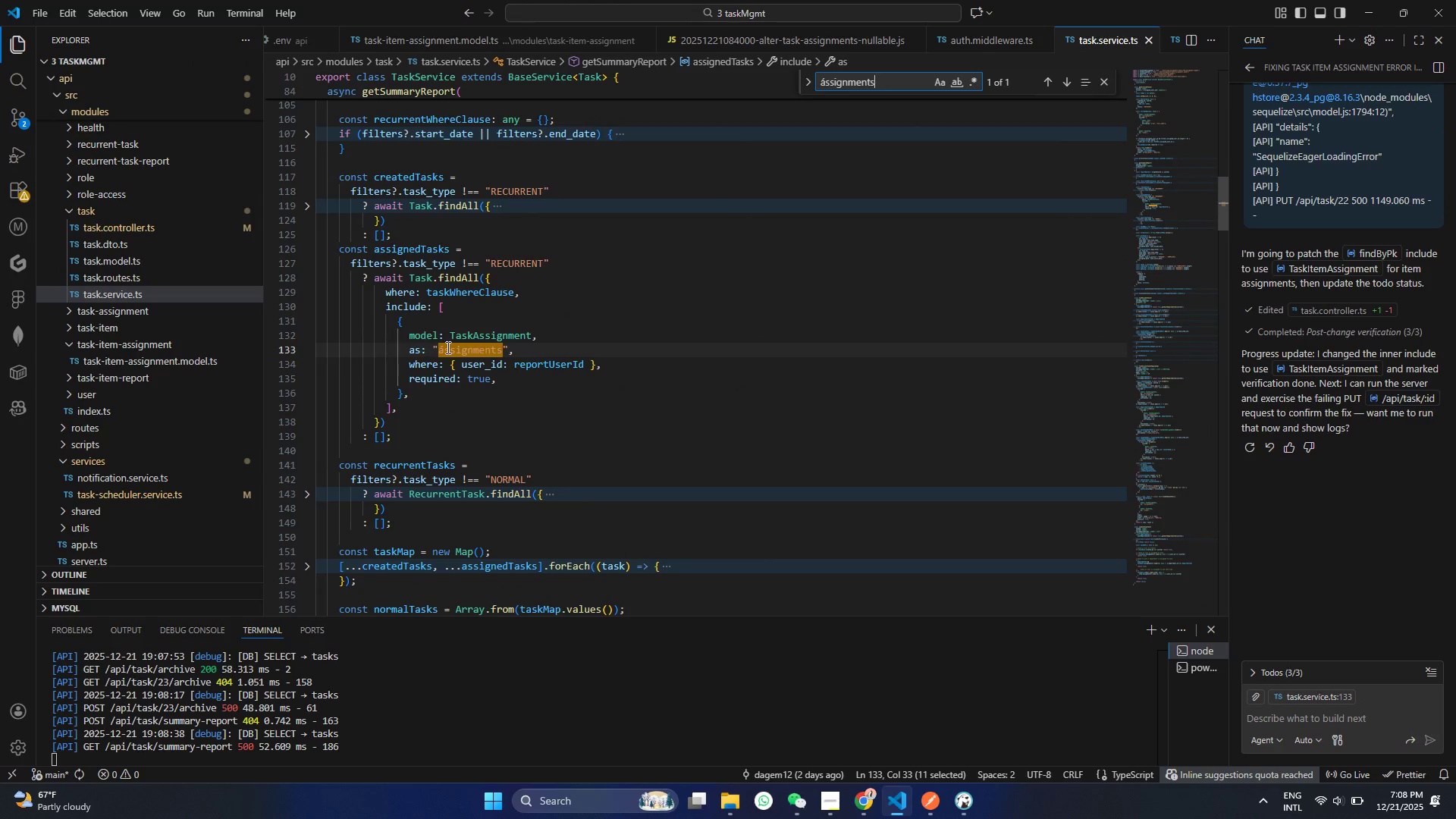 
left_click([447, 355])
 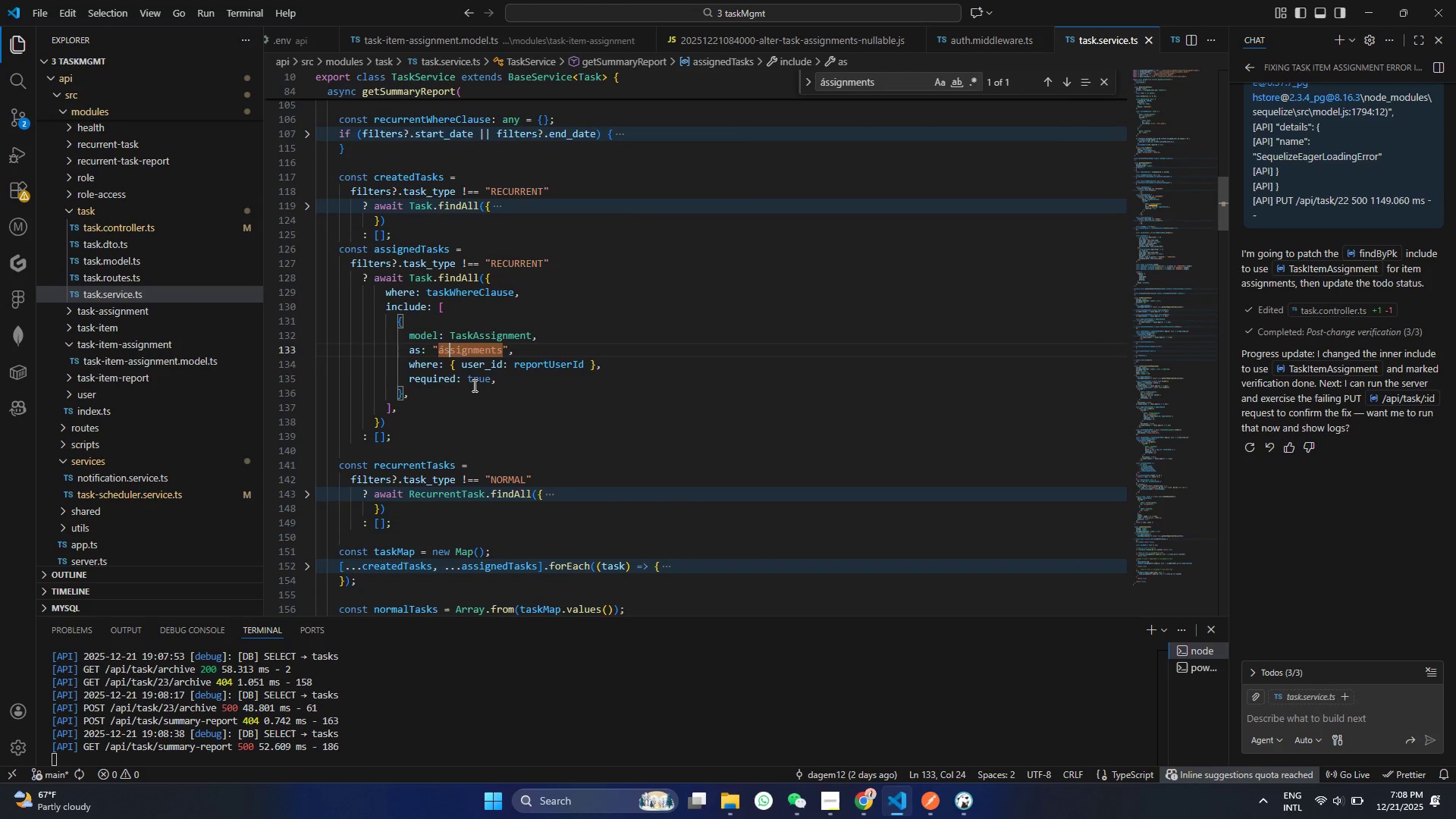 
key(ArrowLeft)
 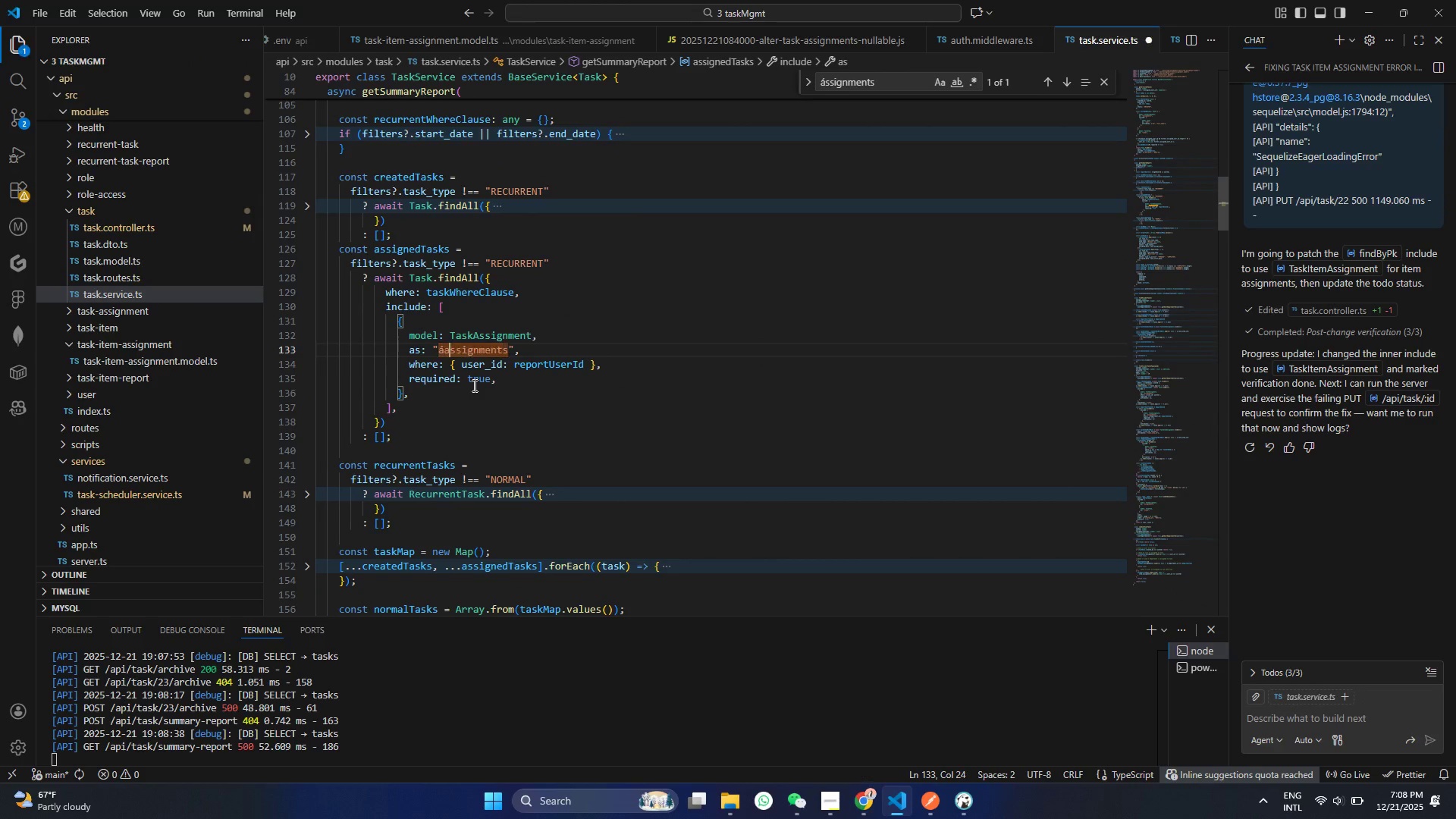 
key(A)
 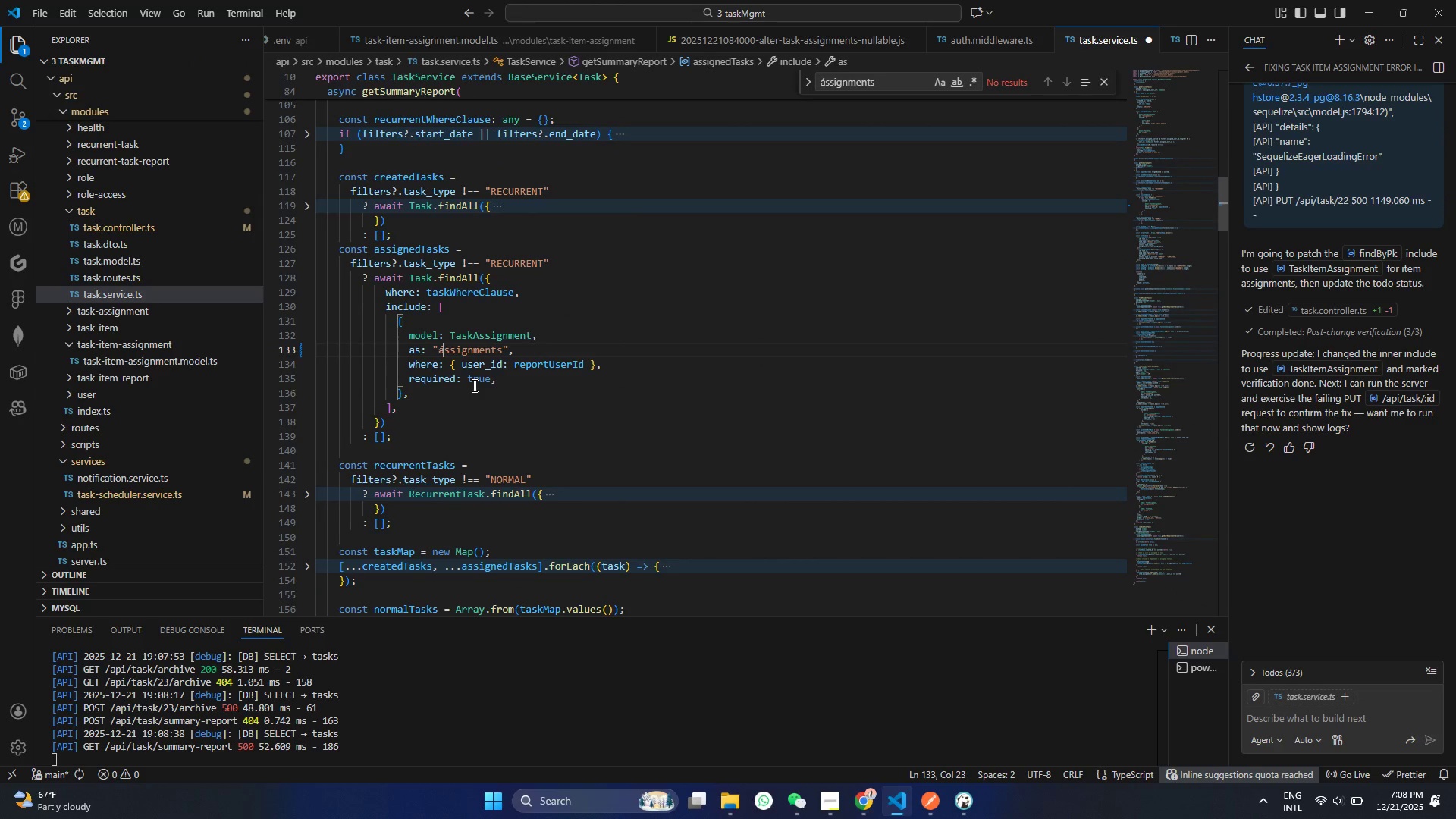 
key(Backspace)
 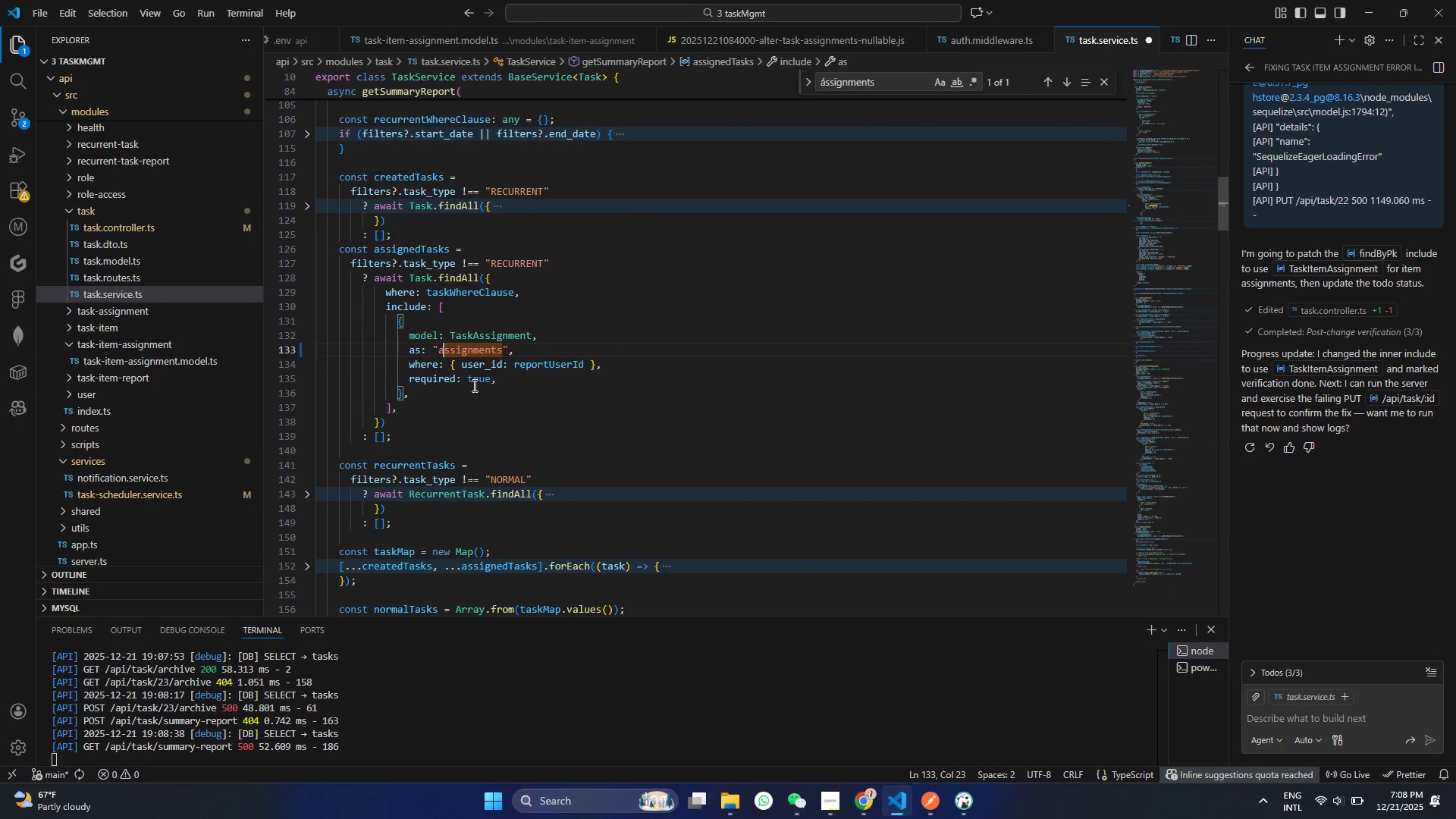 
key(Backspace)
 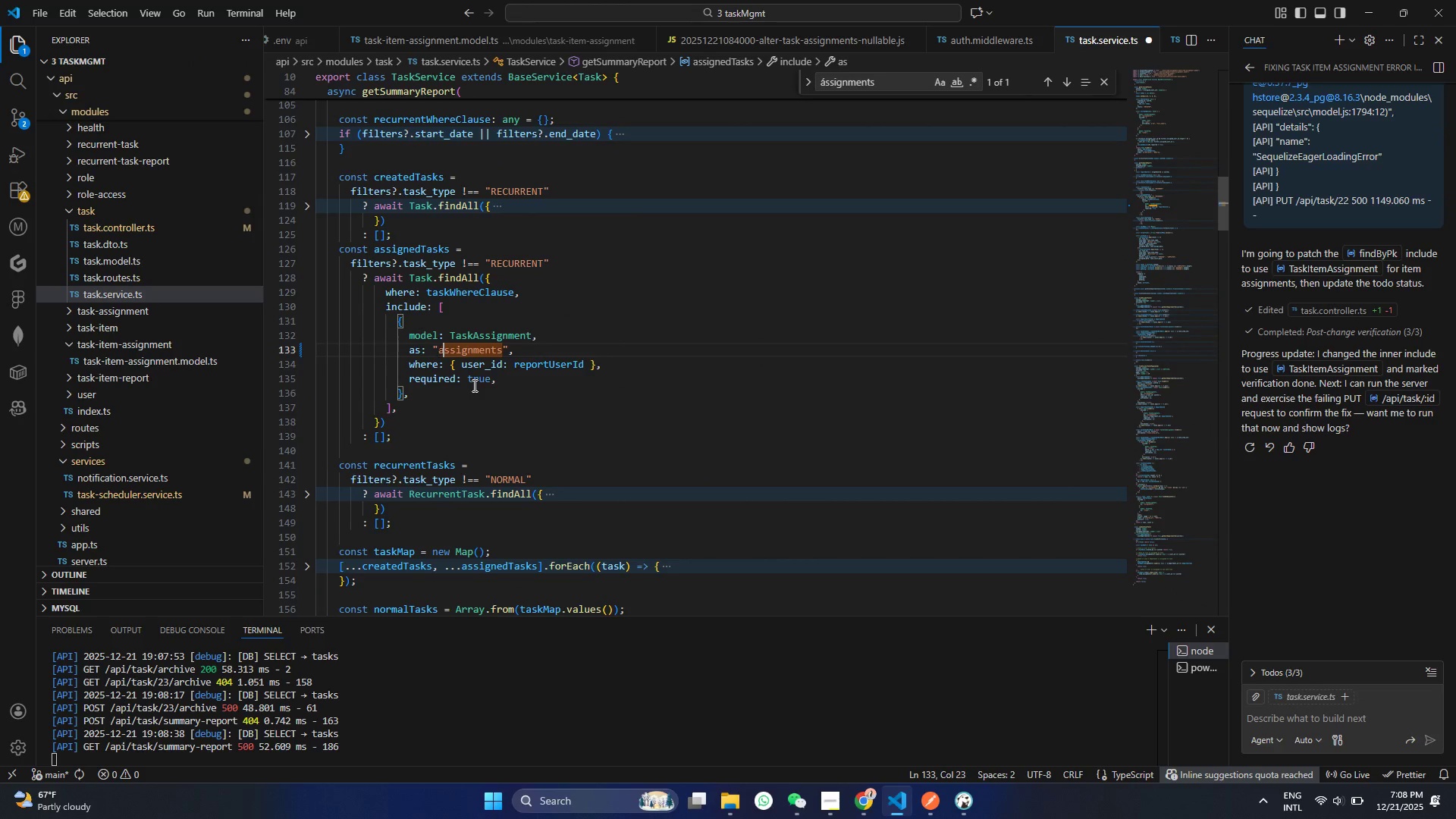 
key(A)
 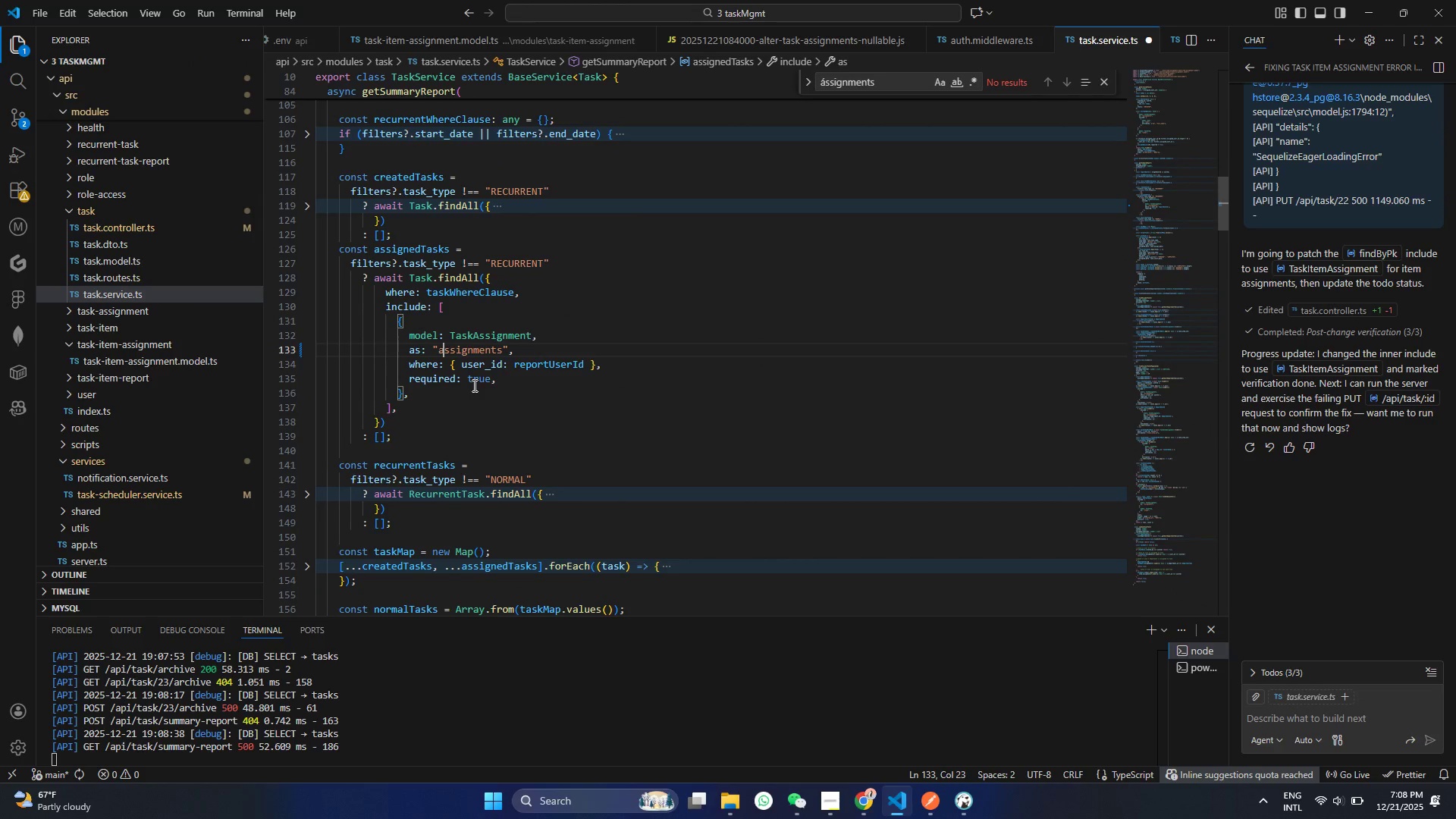 
key(Control+ControlLeft)
 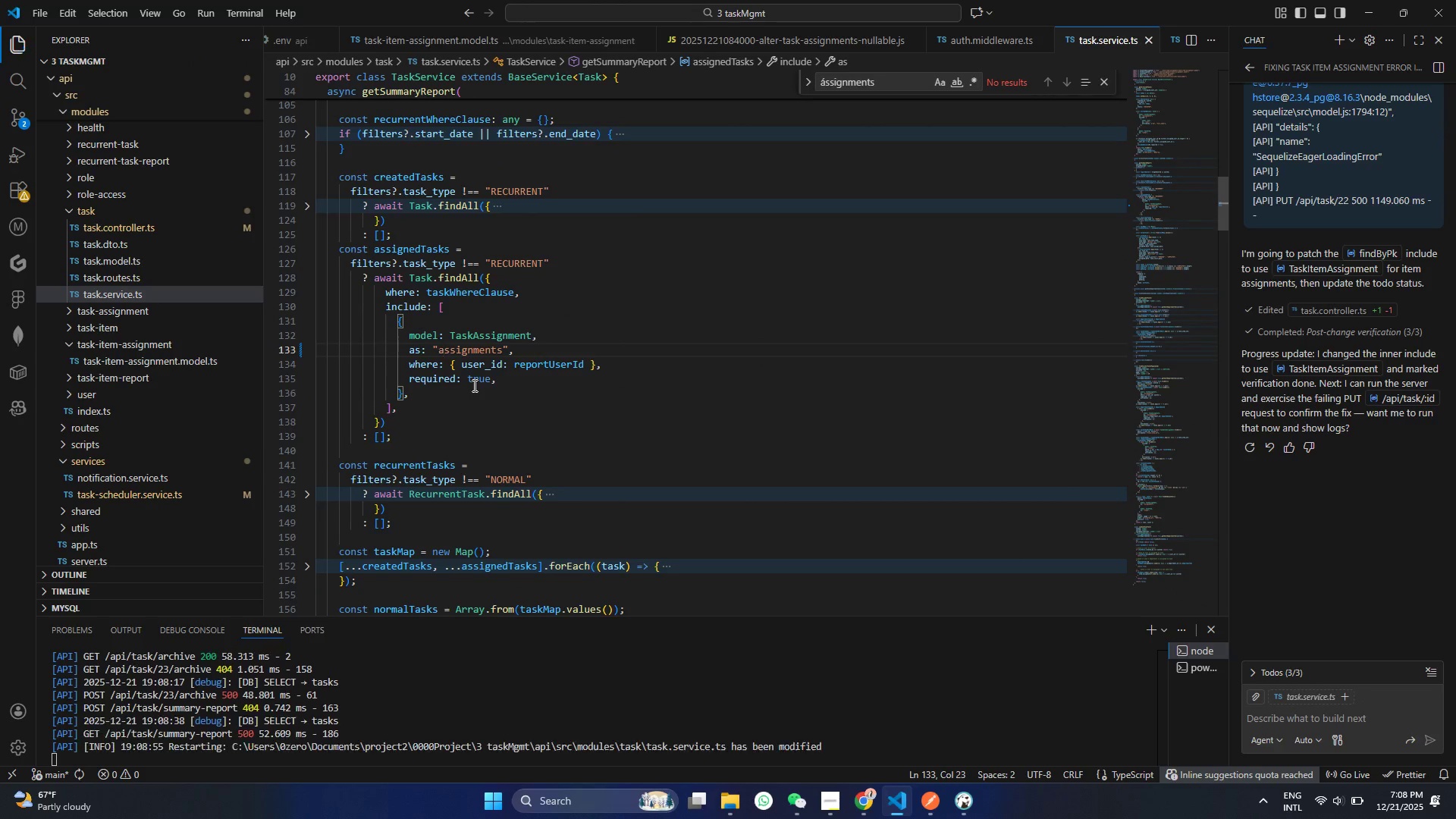 
key(Control+S)
 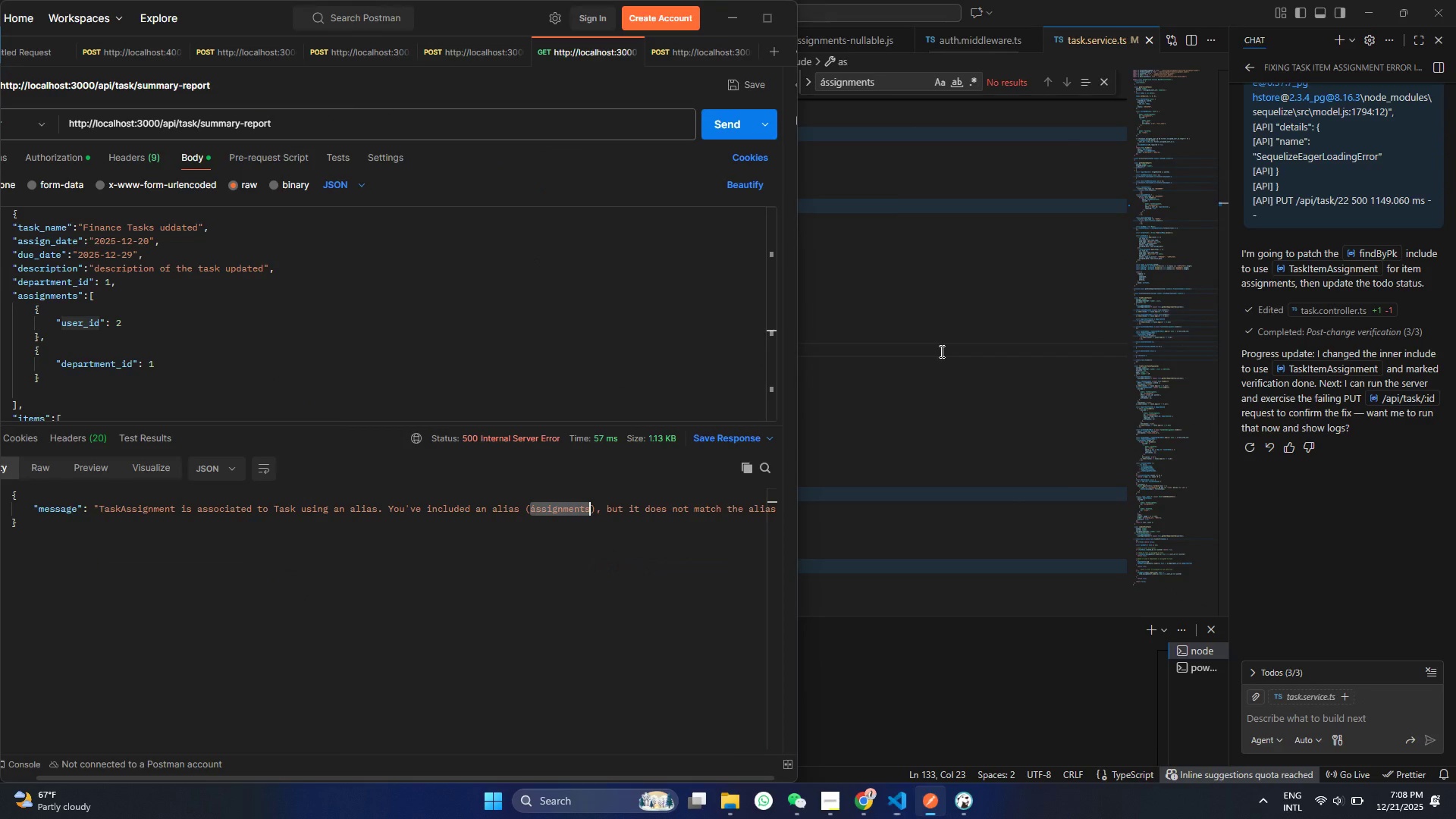 
left_click([735, 126])
 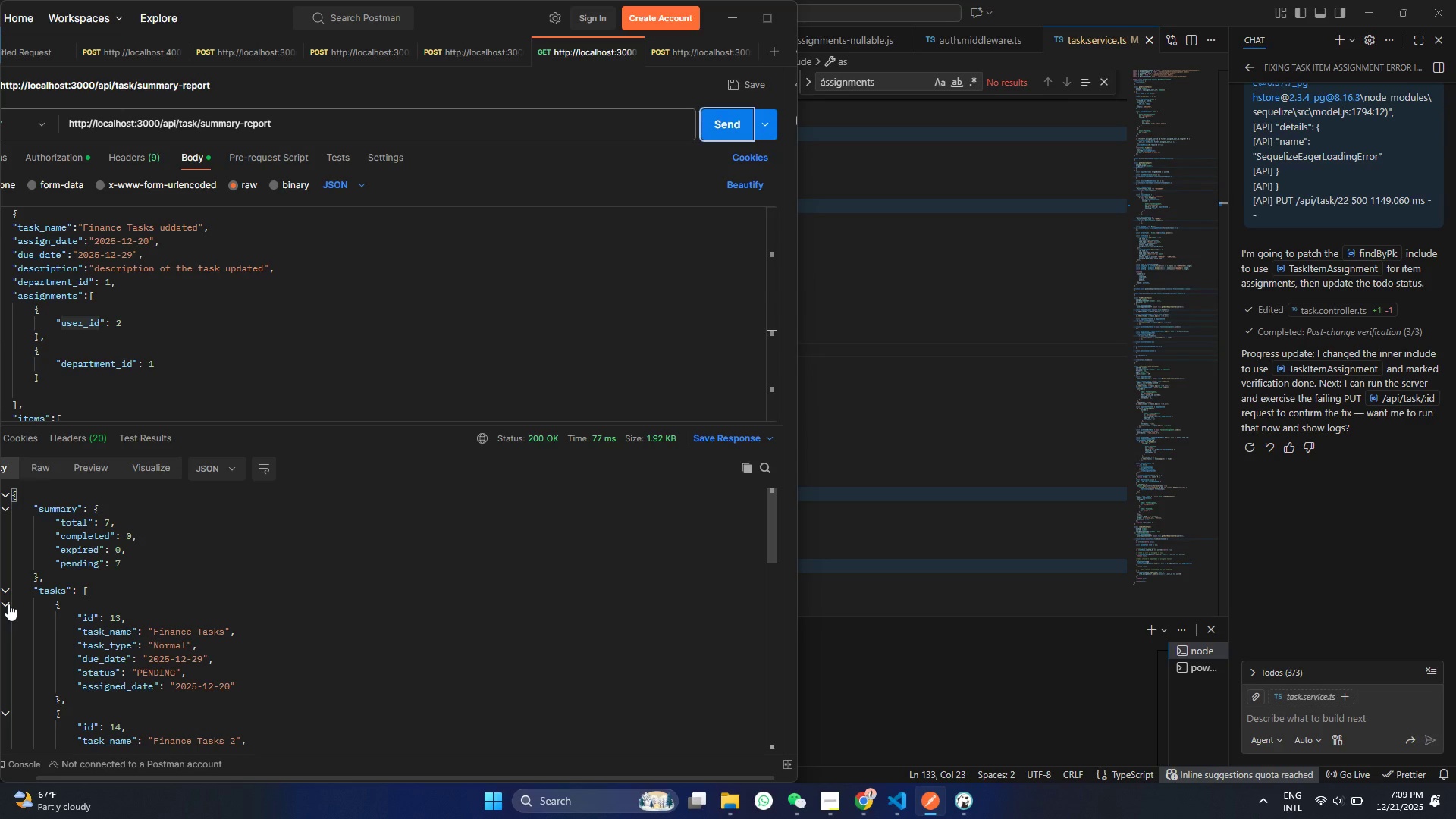 
wait(5.22)
 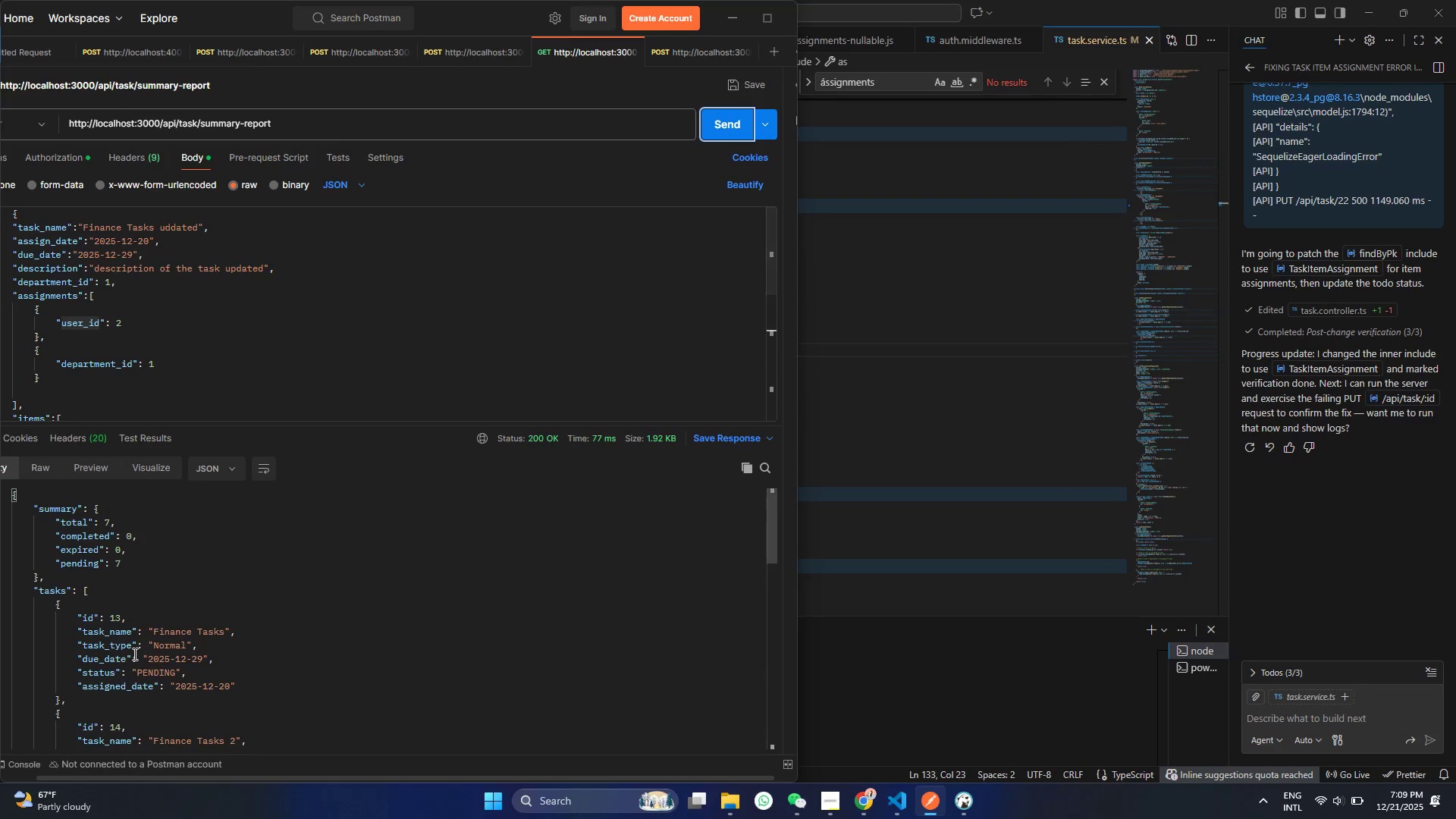 
scroll: coordinate [112, 664], scroll_direction: down, amount: 26.0
 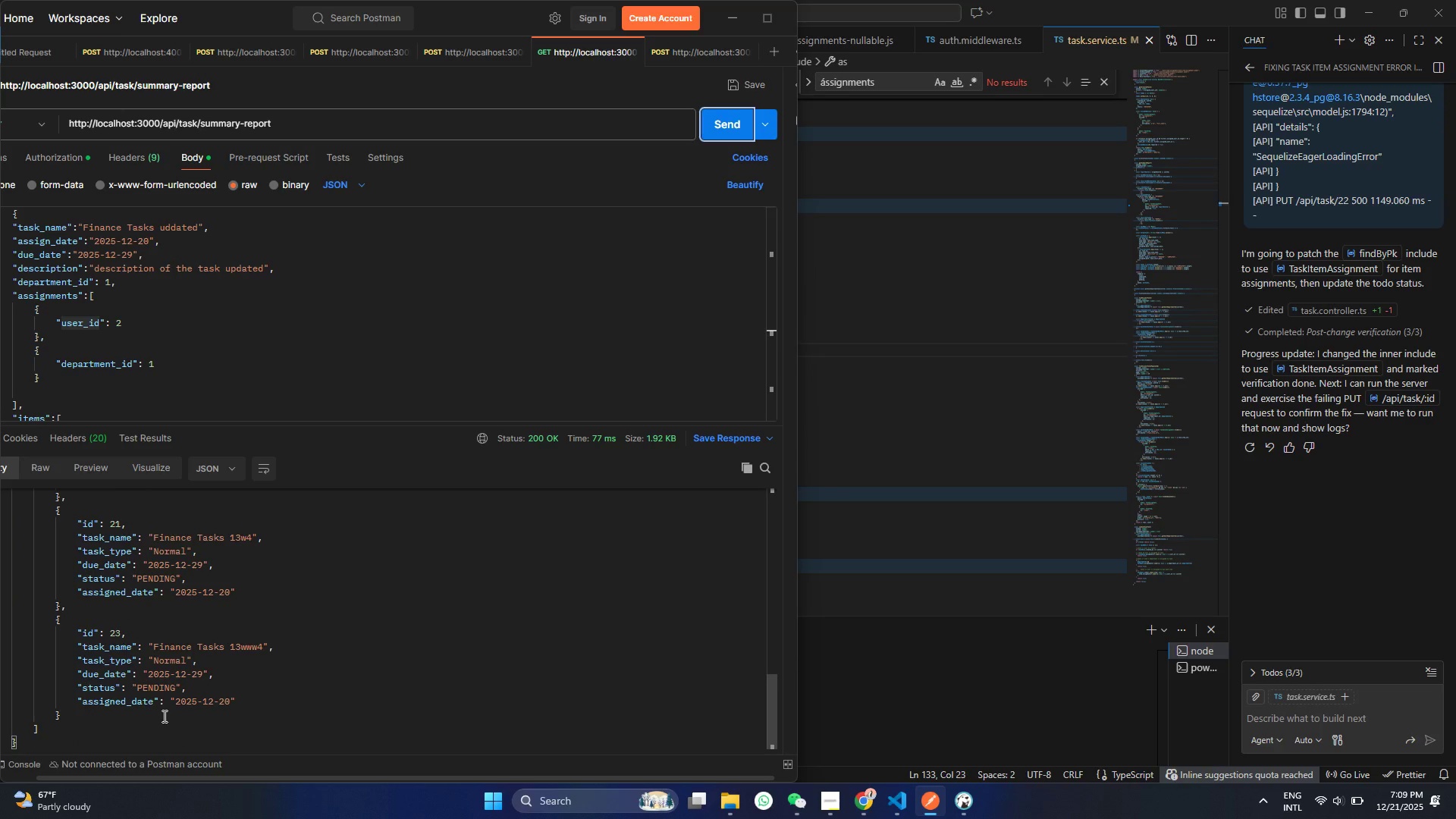 
scroll: coordinate [163, 716], scroll_direction: up, amount: 14.0
 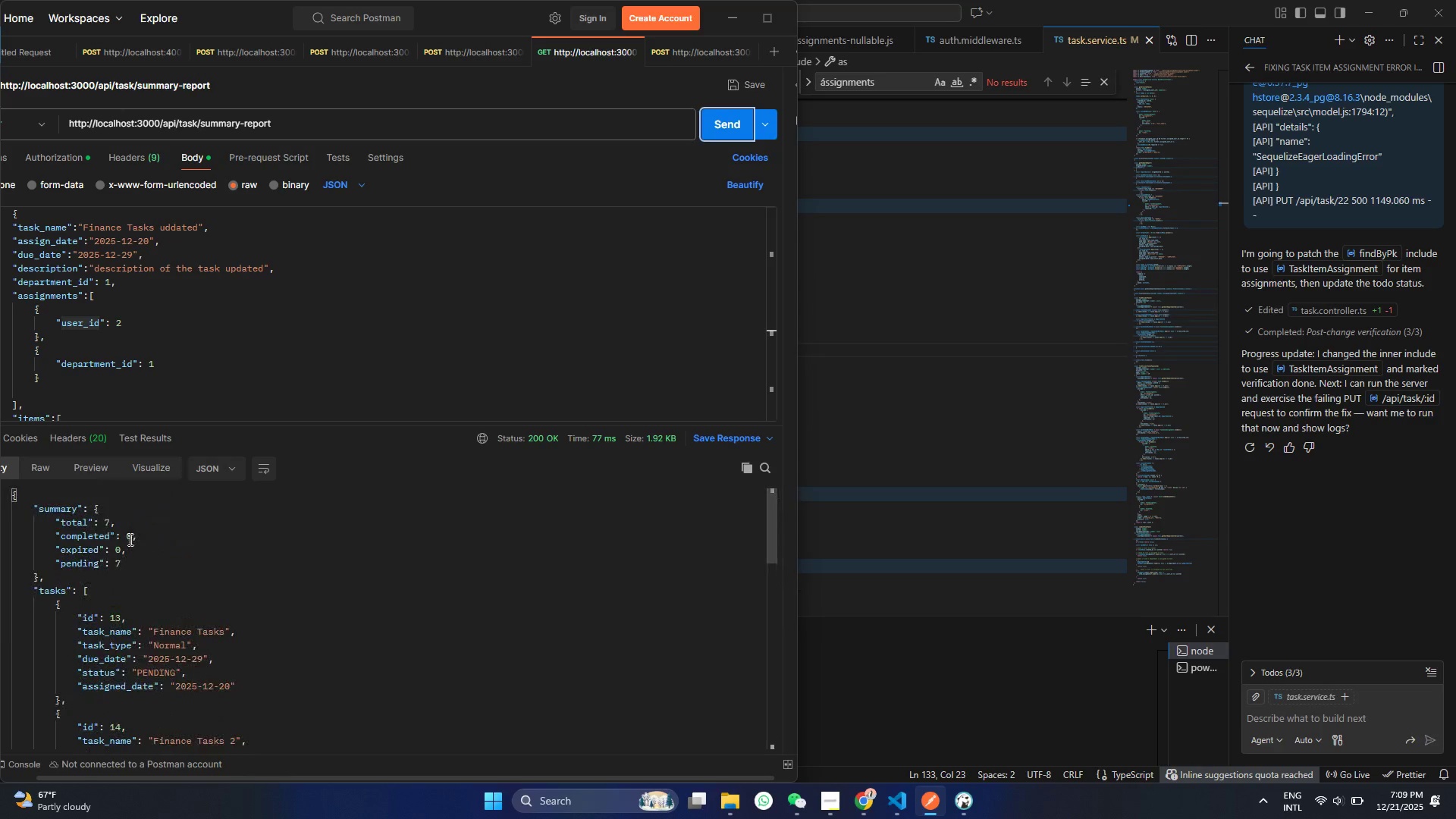 
double_click([80, 519])
 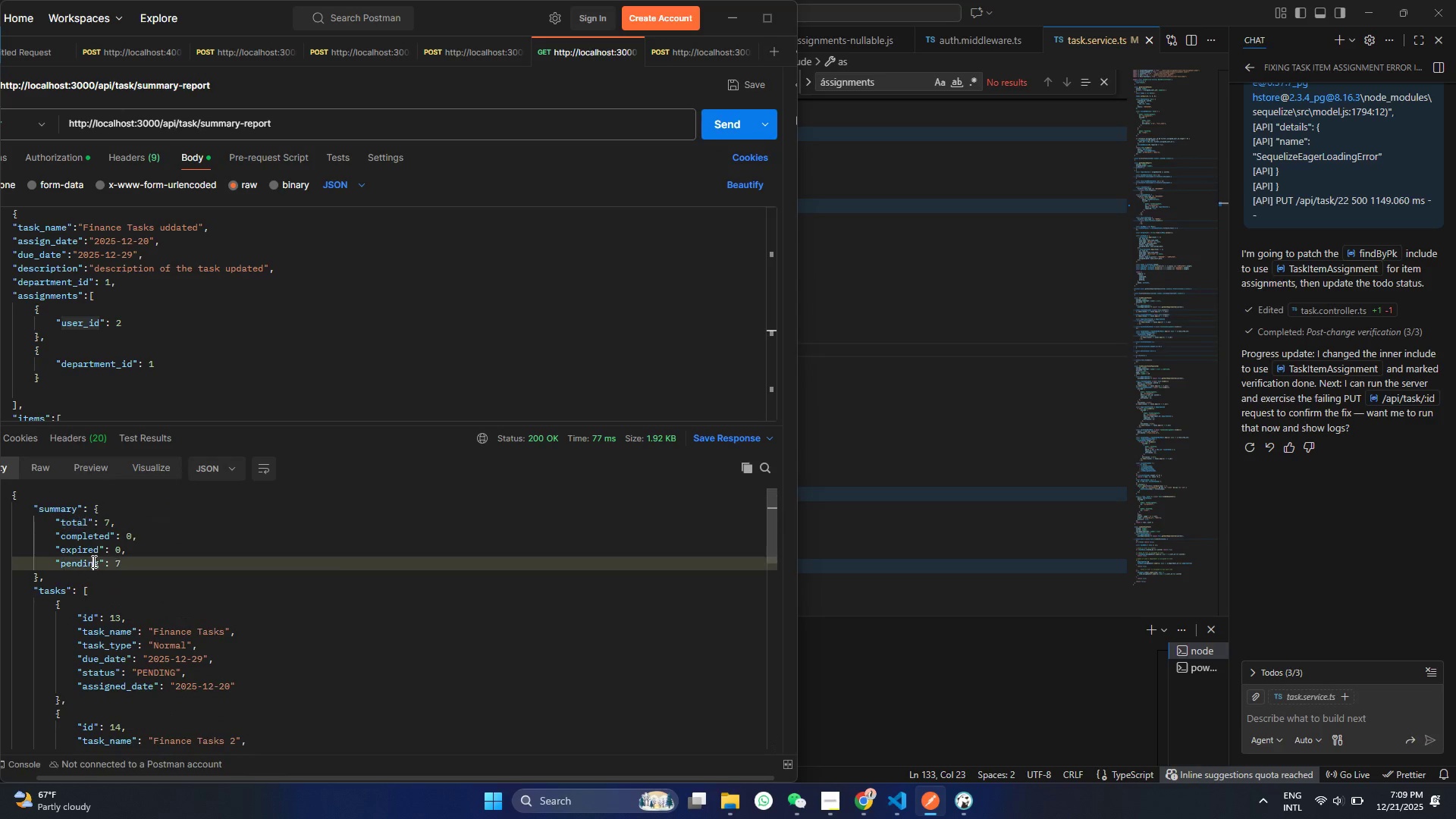 
double_click([93, 561])
 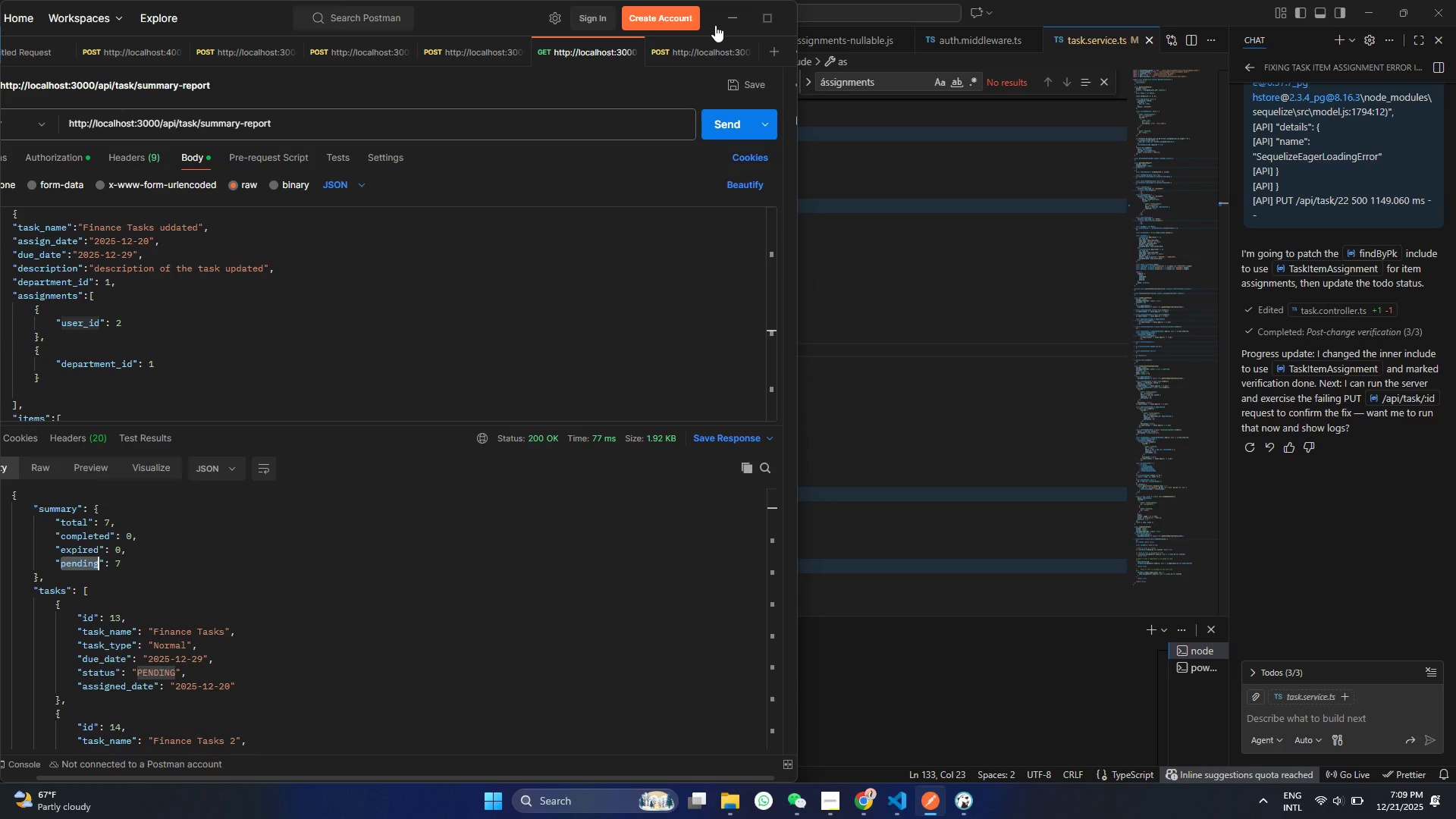 
left_click([719, 25])
 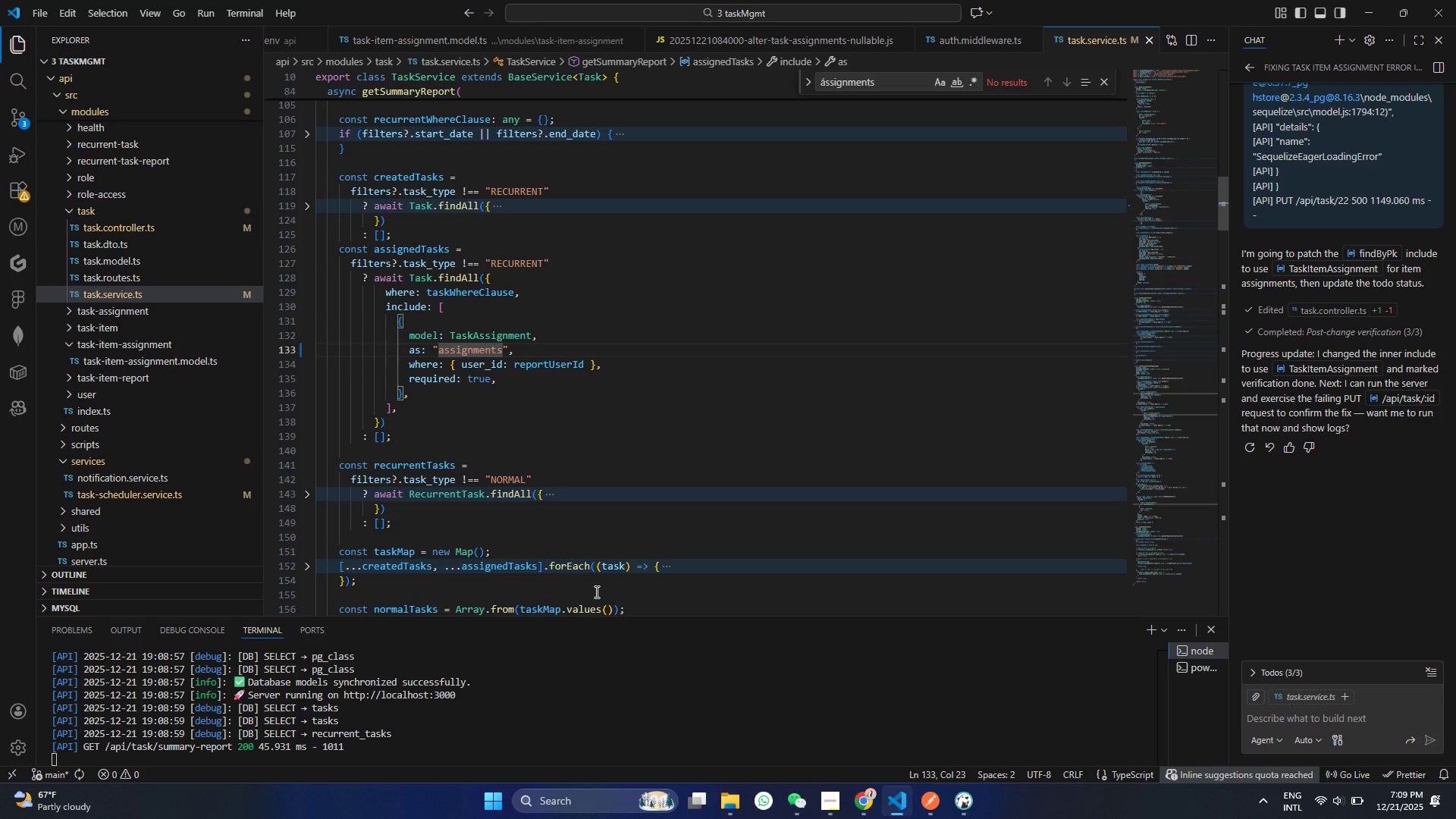 
wait(8.58)
 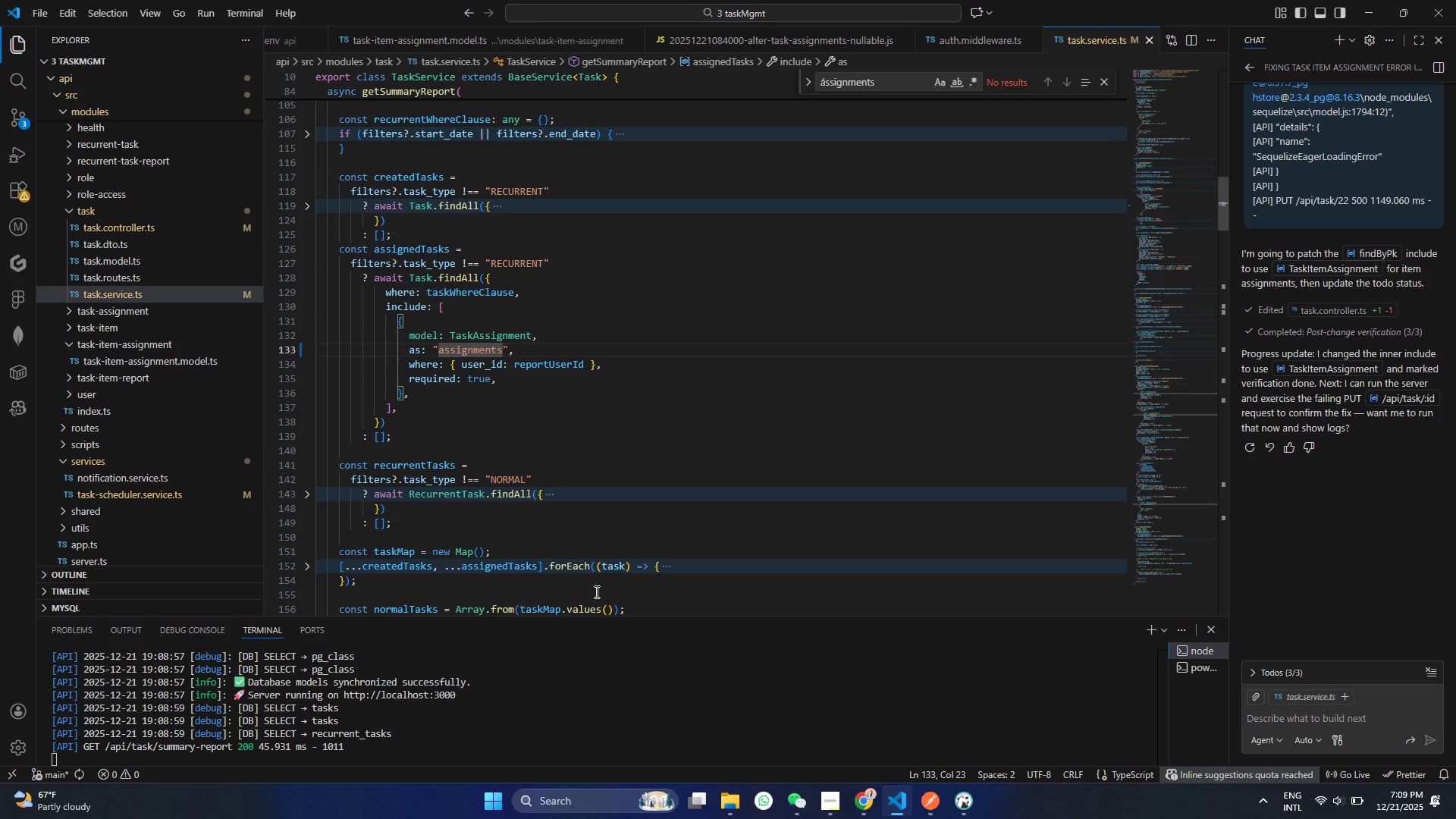 
left_click([943, 805])
 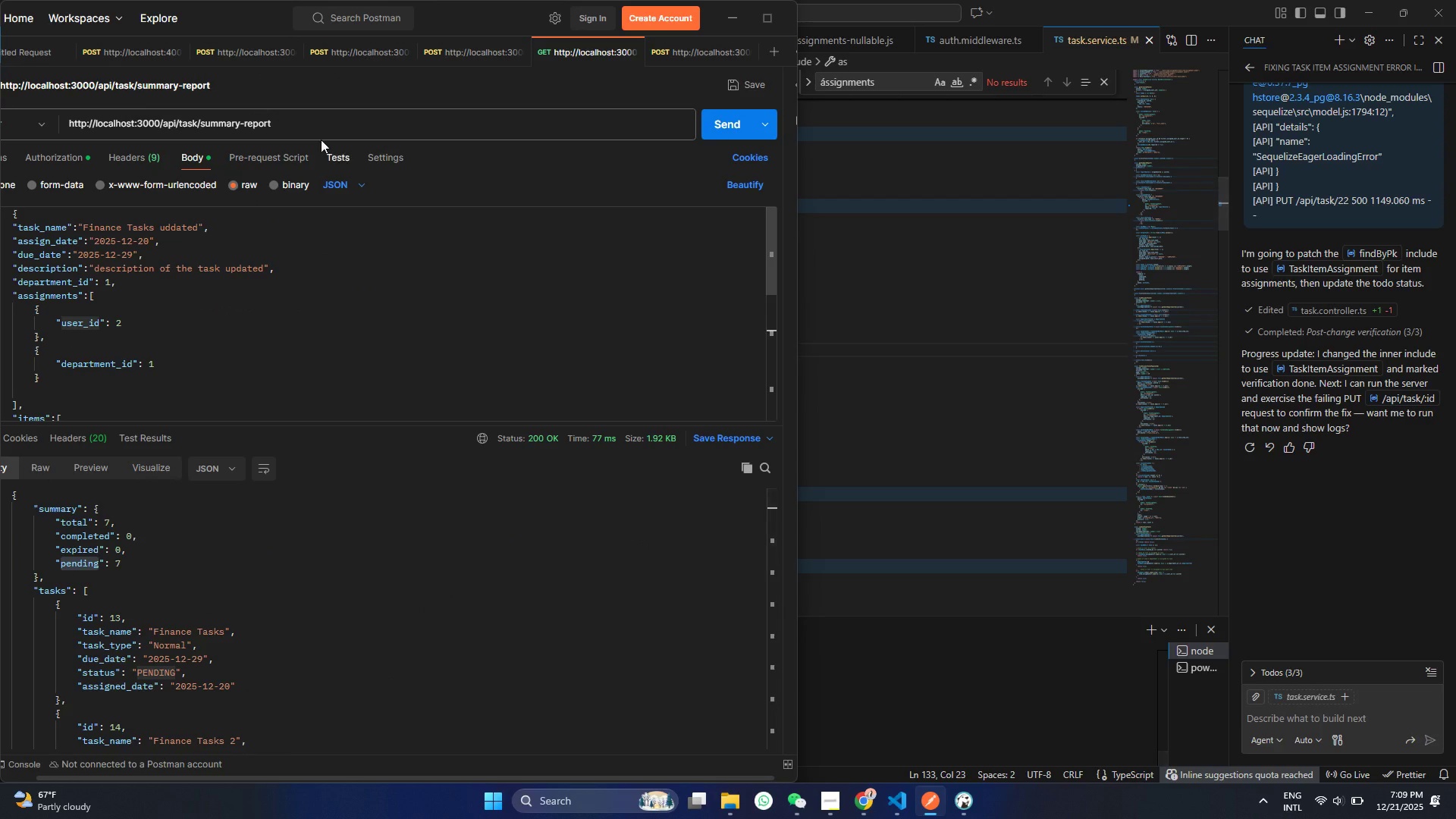 
left_click_drag(start_coordinate=[296, 123], to_coordinate=[179, 125])
 